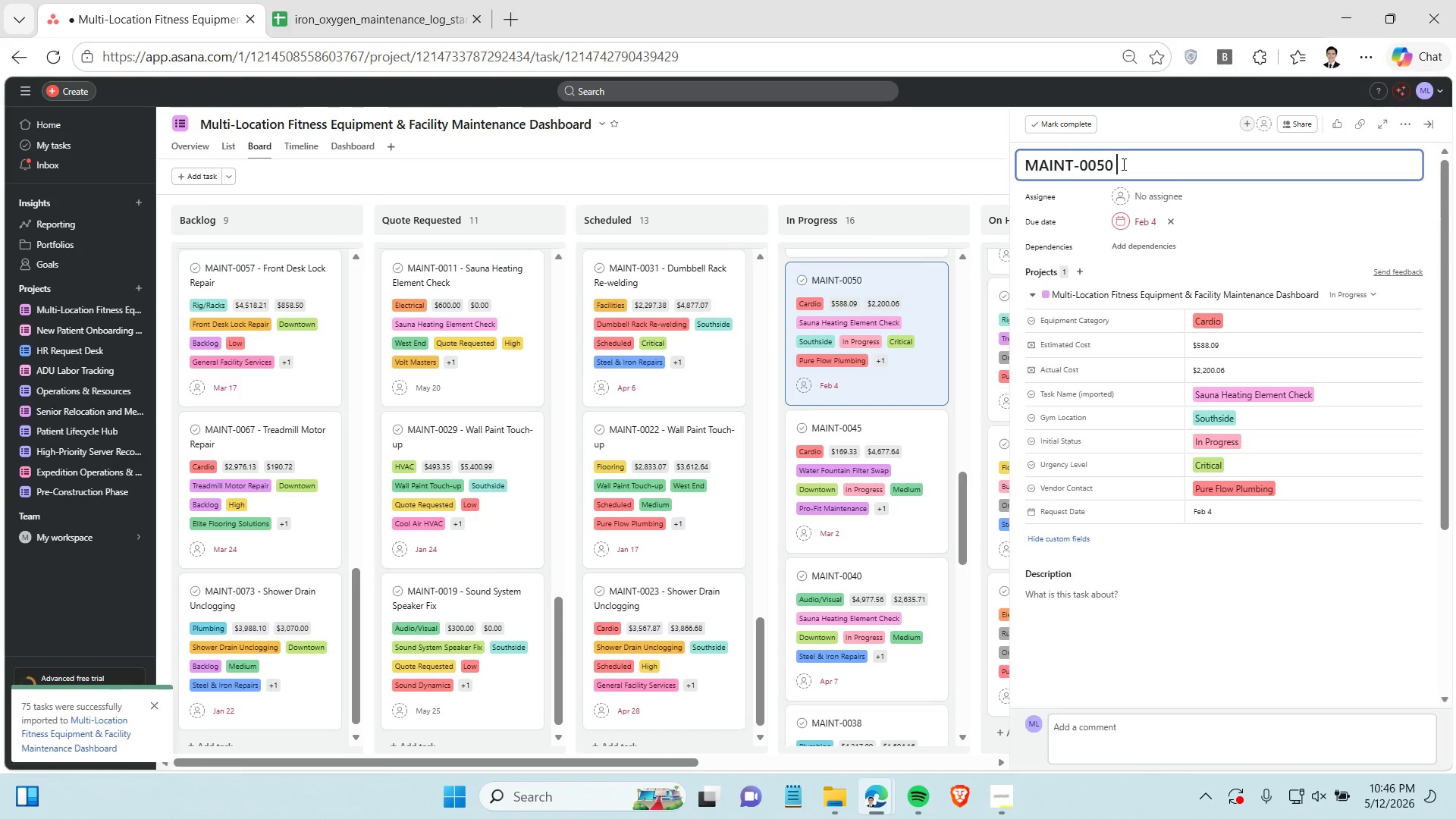 
type( - Sauna Heating Element Check)
 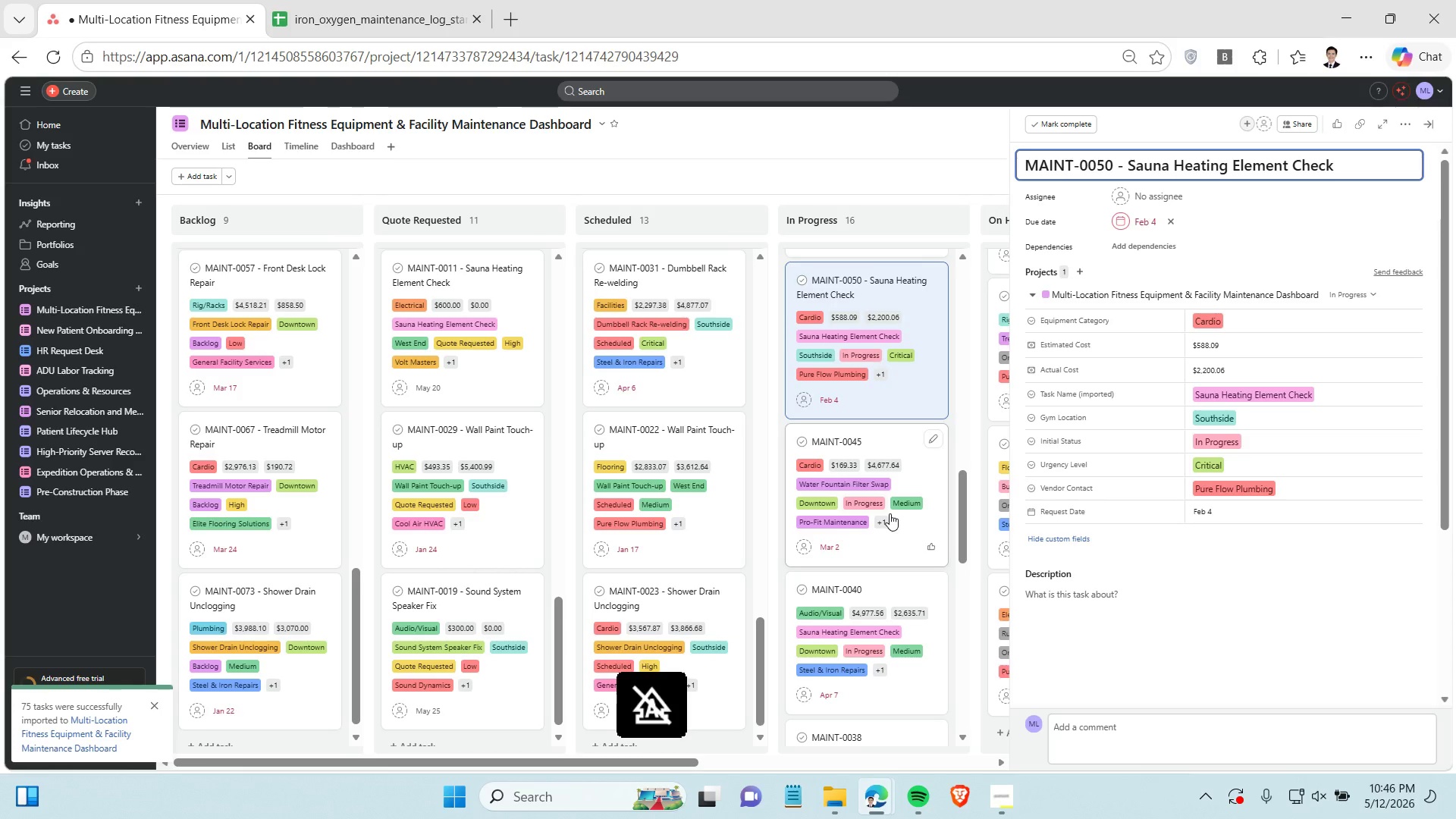 
left_click([898, 524])
 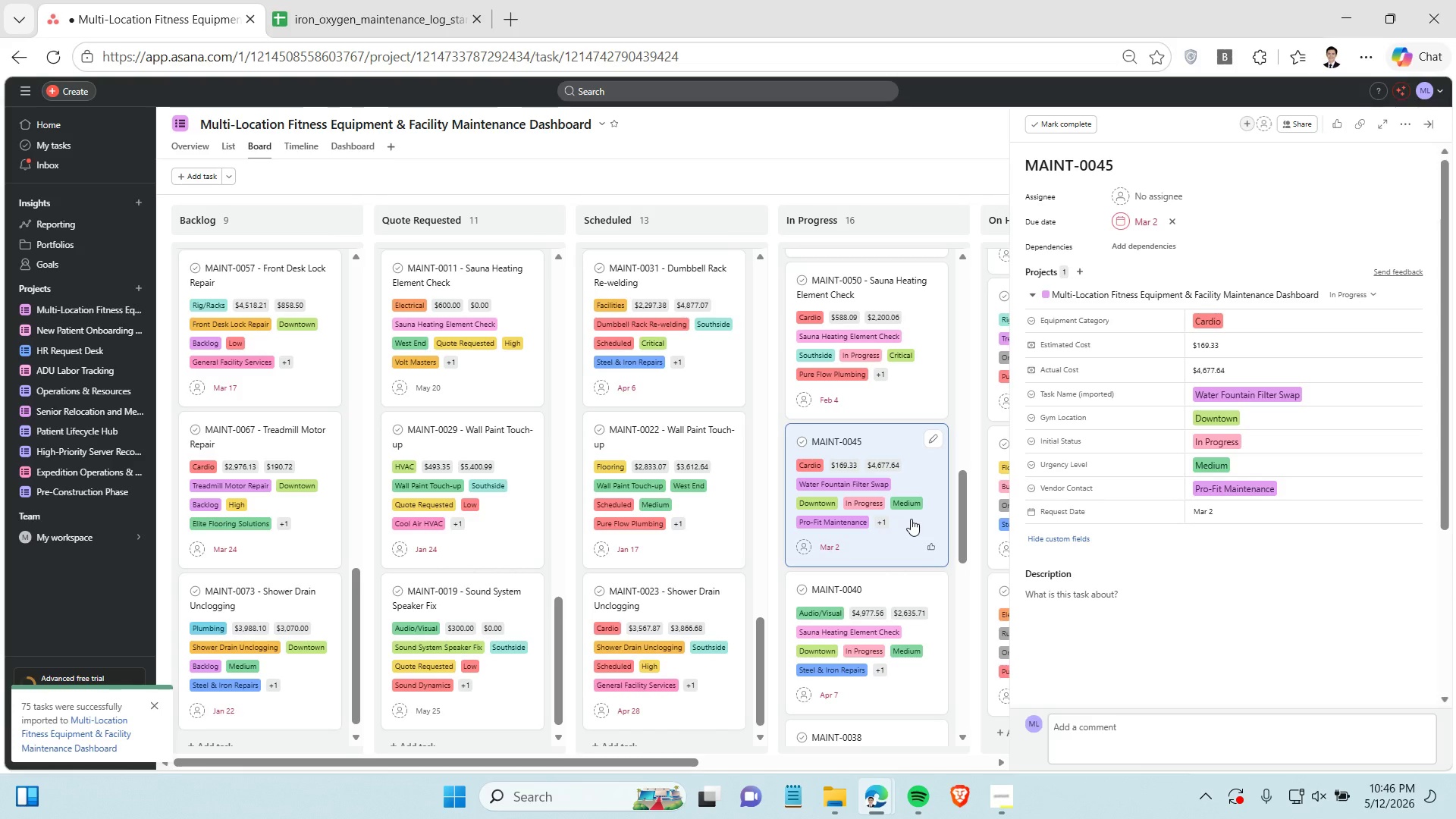 
wait(7.2)
 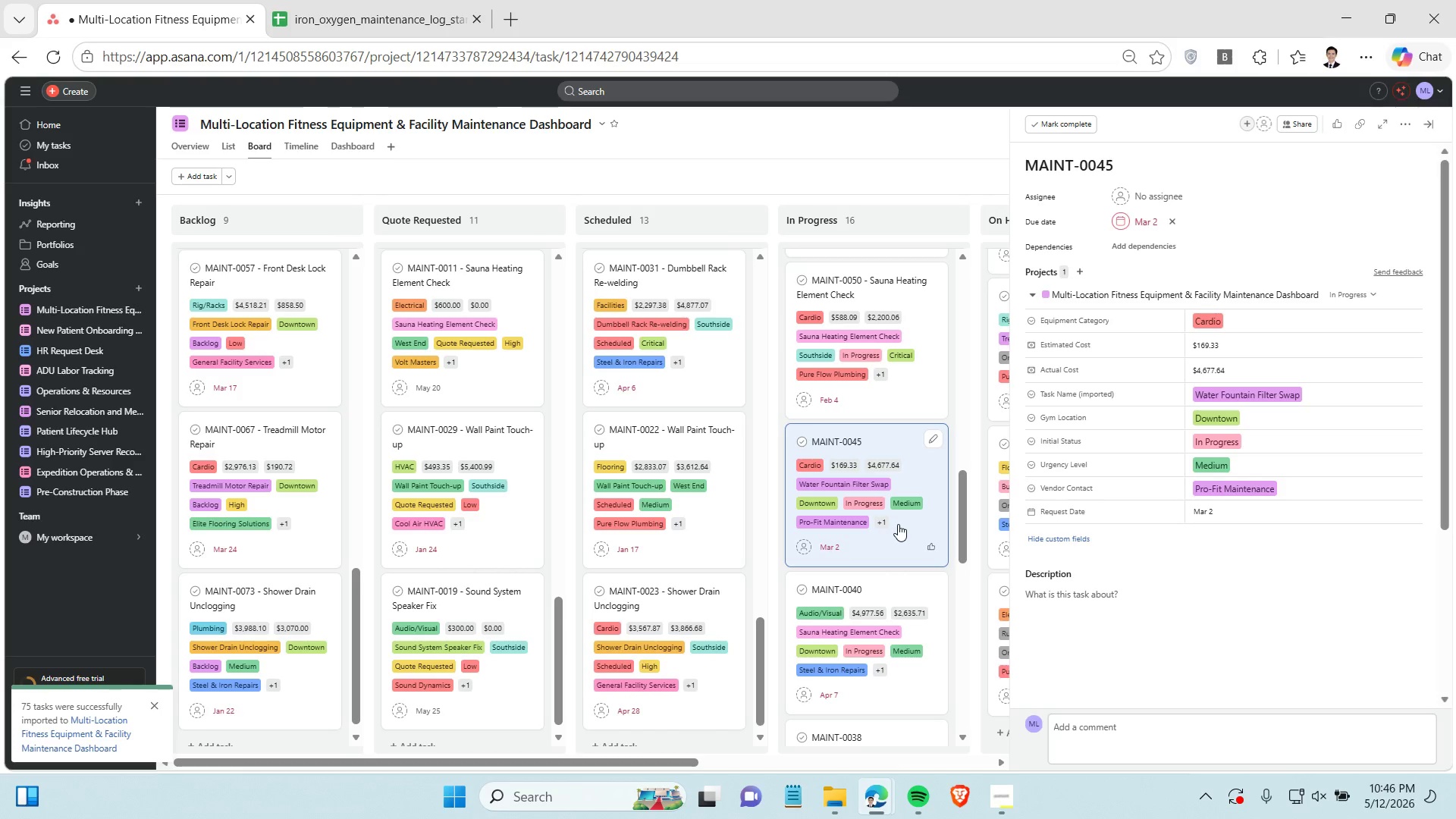 
left_click([1131, 163])
 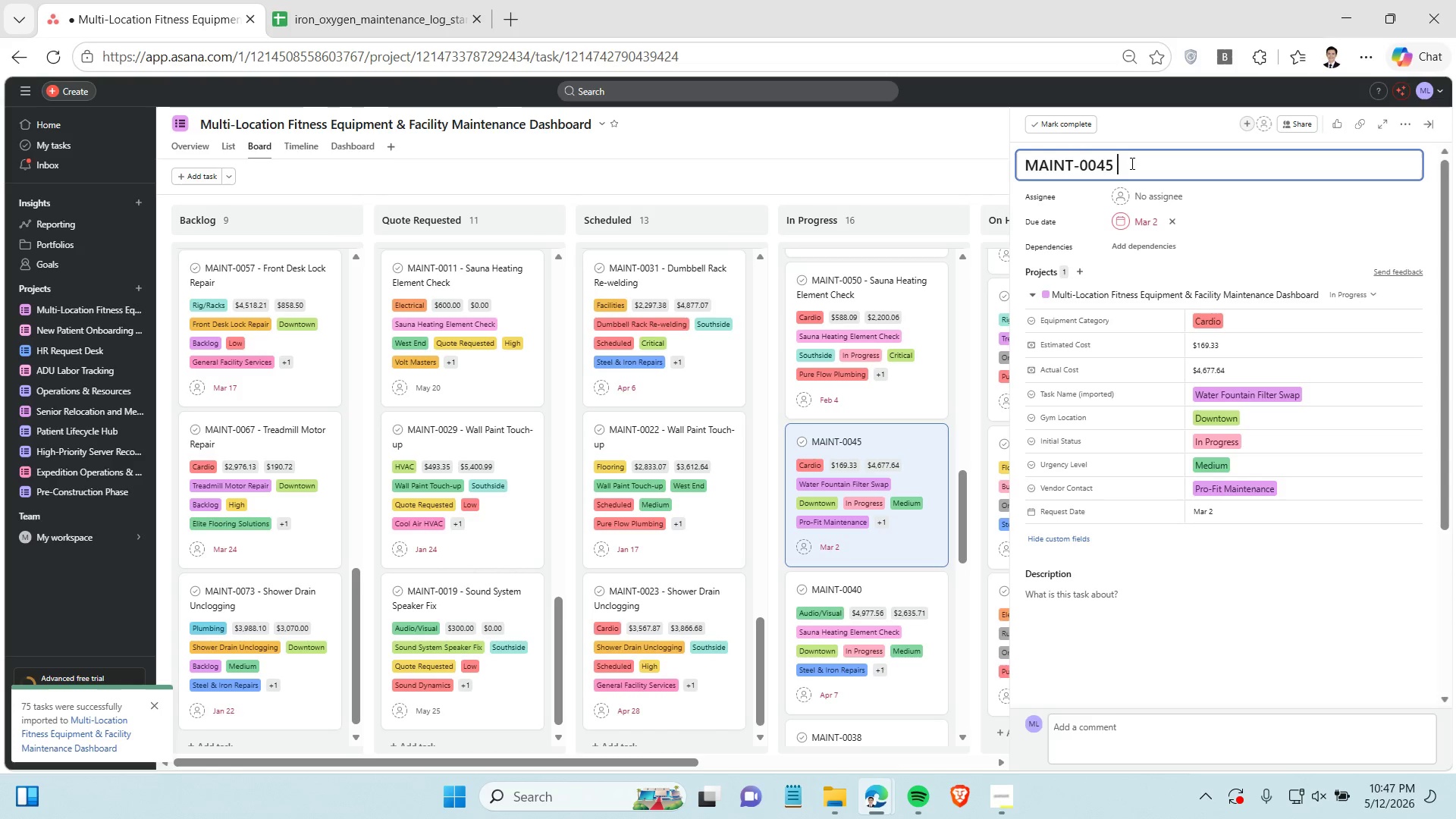 
type( - Water Fountain Filter Swap)
 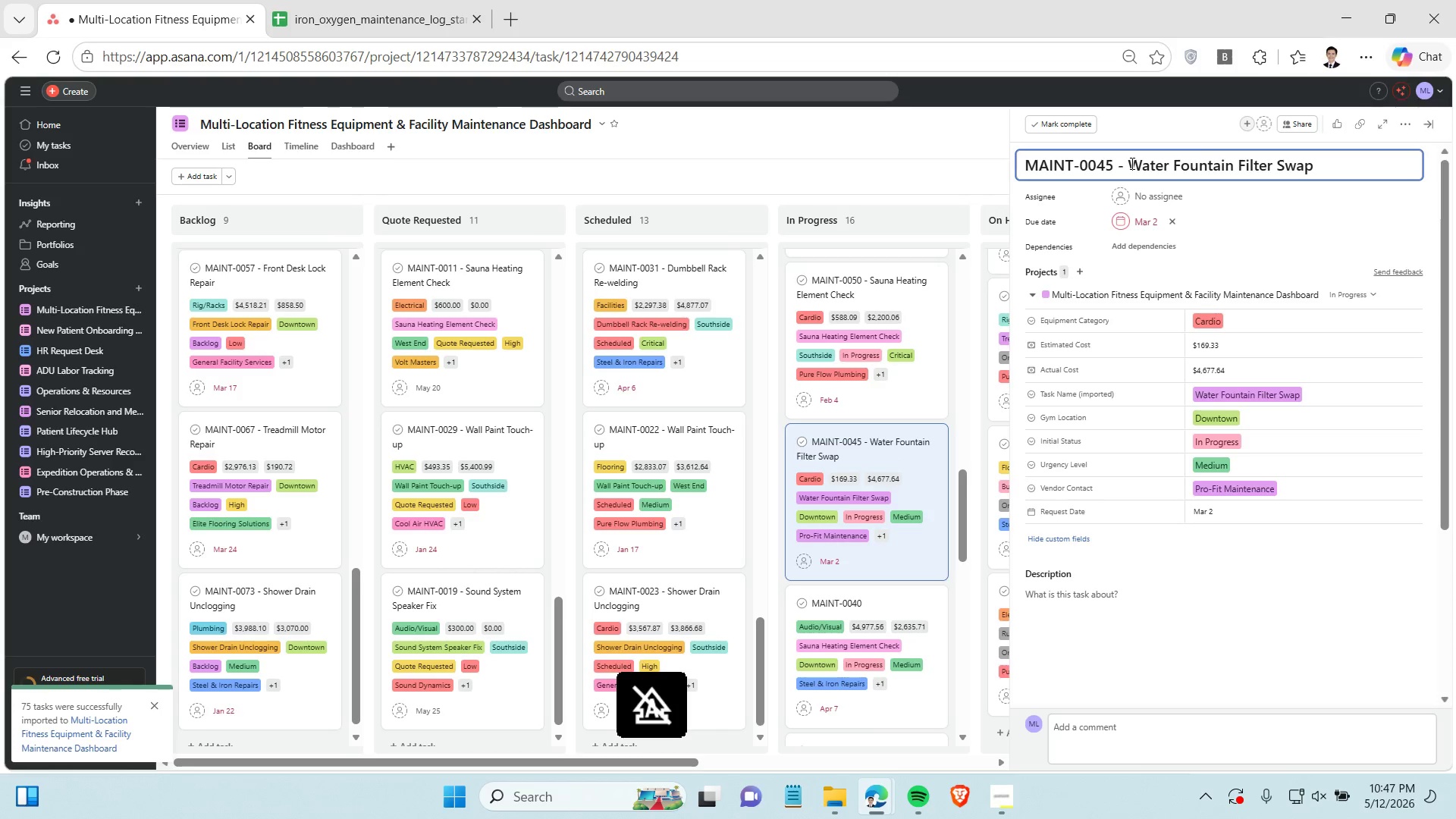 
key(Enter)
 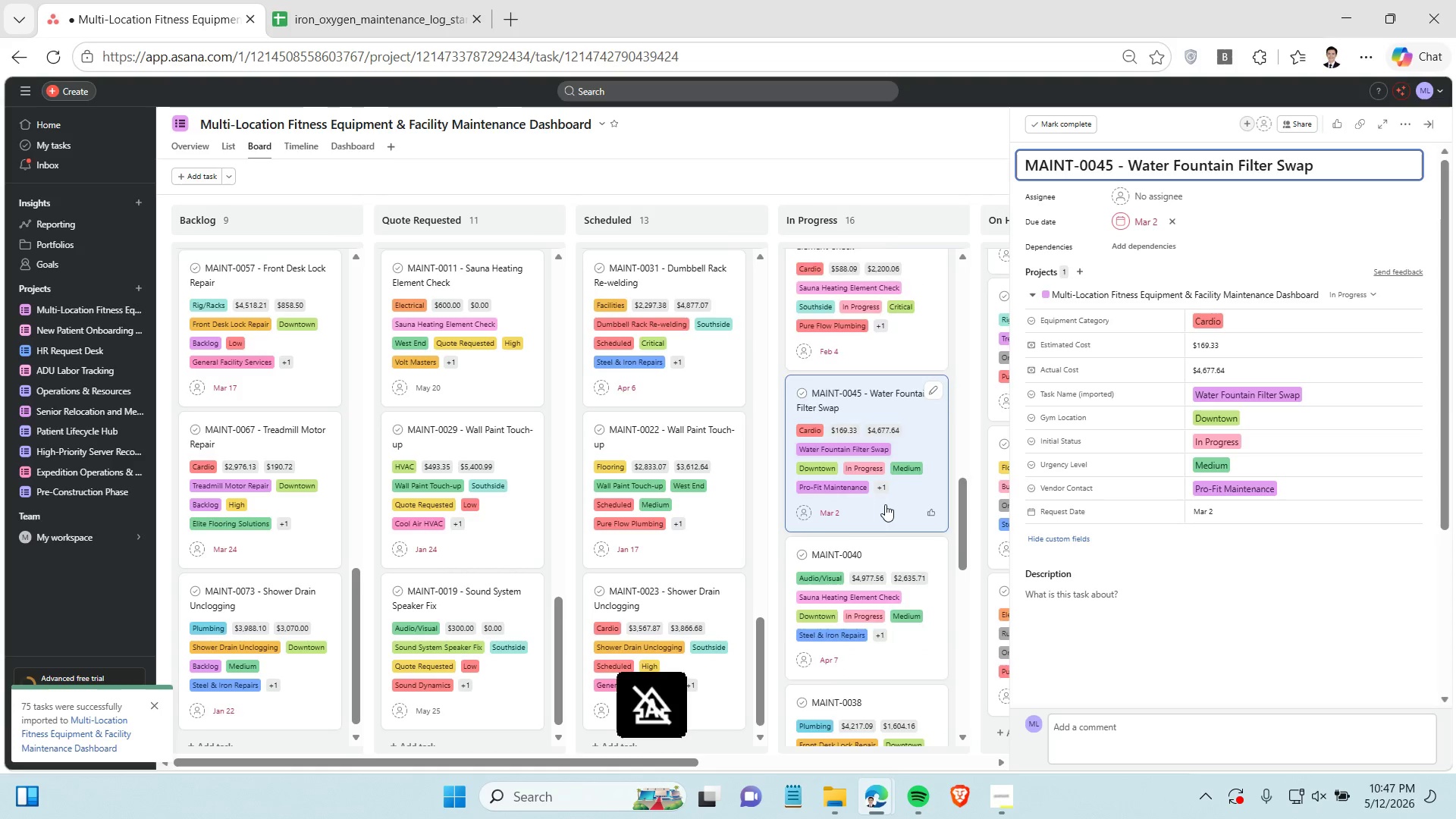 
scroll: coordinate [885, 504], scroll_direction: down, amount: 2.0
 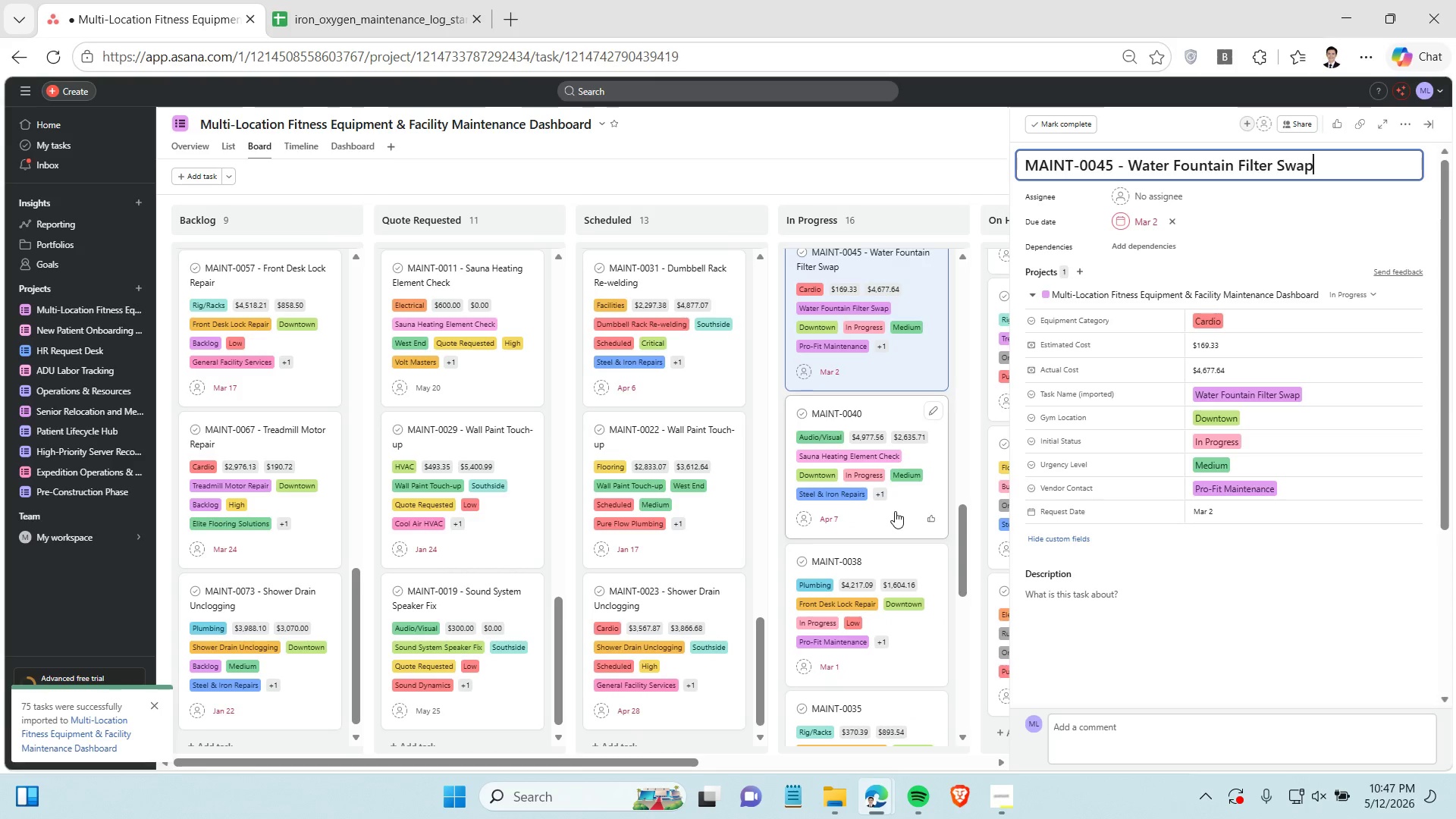 
left_click([895, 511])
 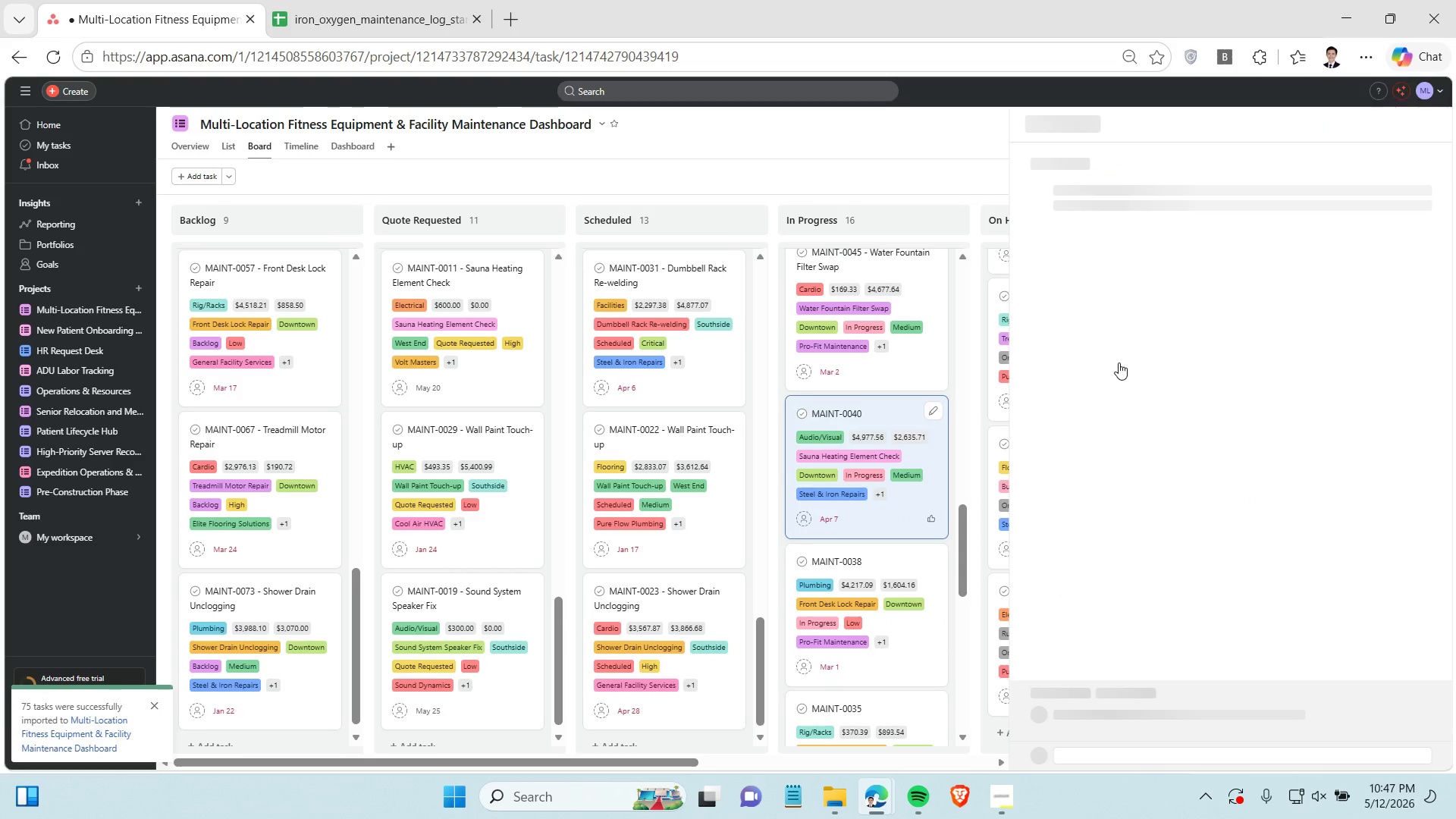 
mouse_move([1144, 331])
 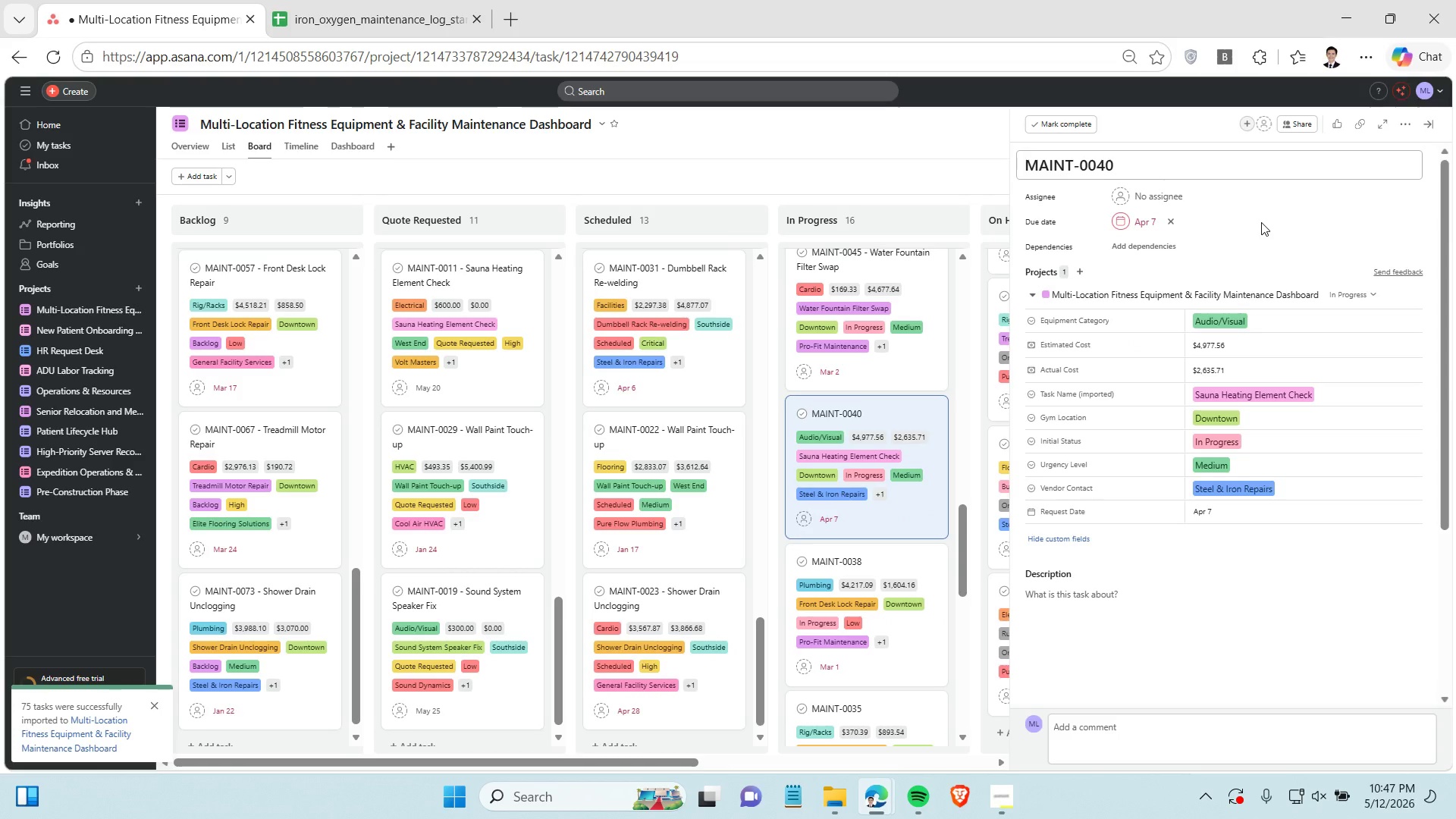 
left_click([1151, 168])
 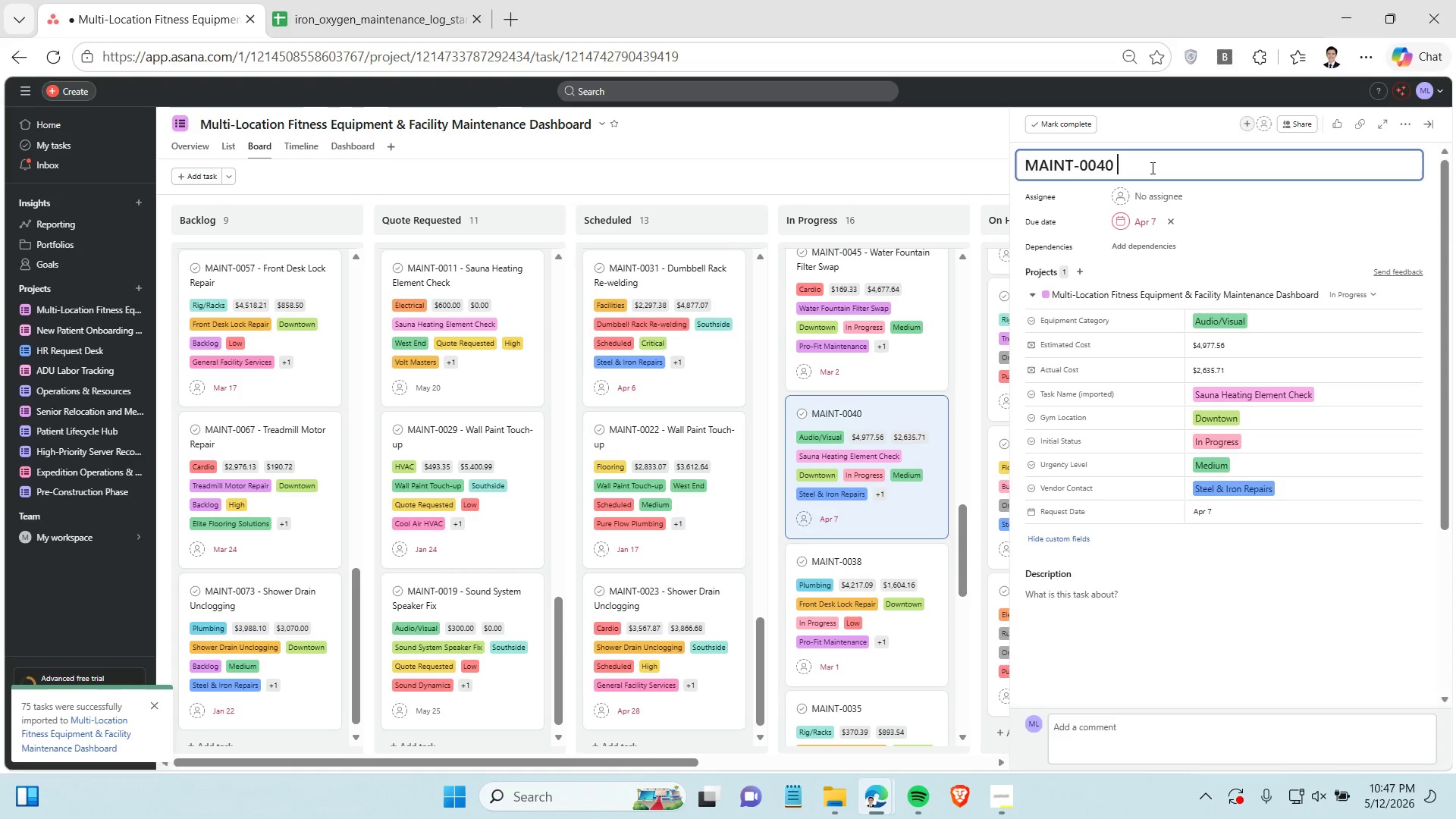 
type( - Sauna Heating ELEMENT cHECK)
 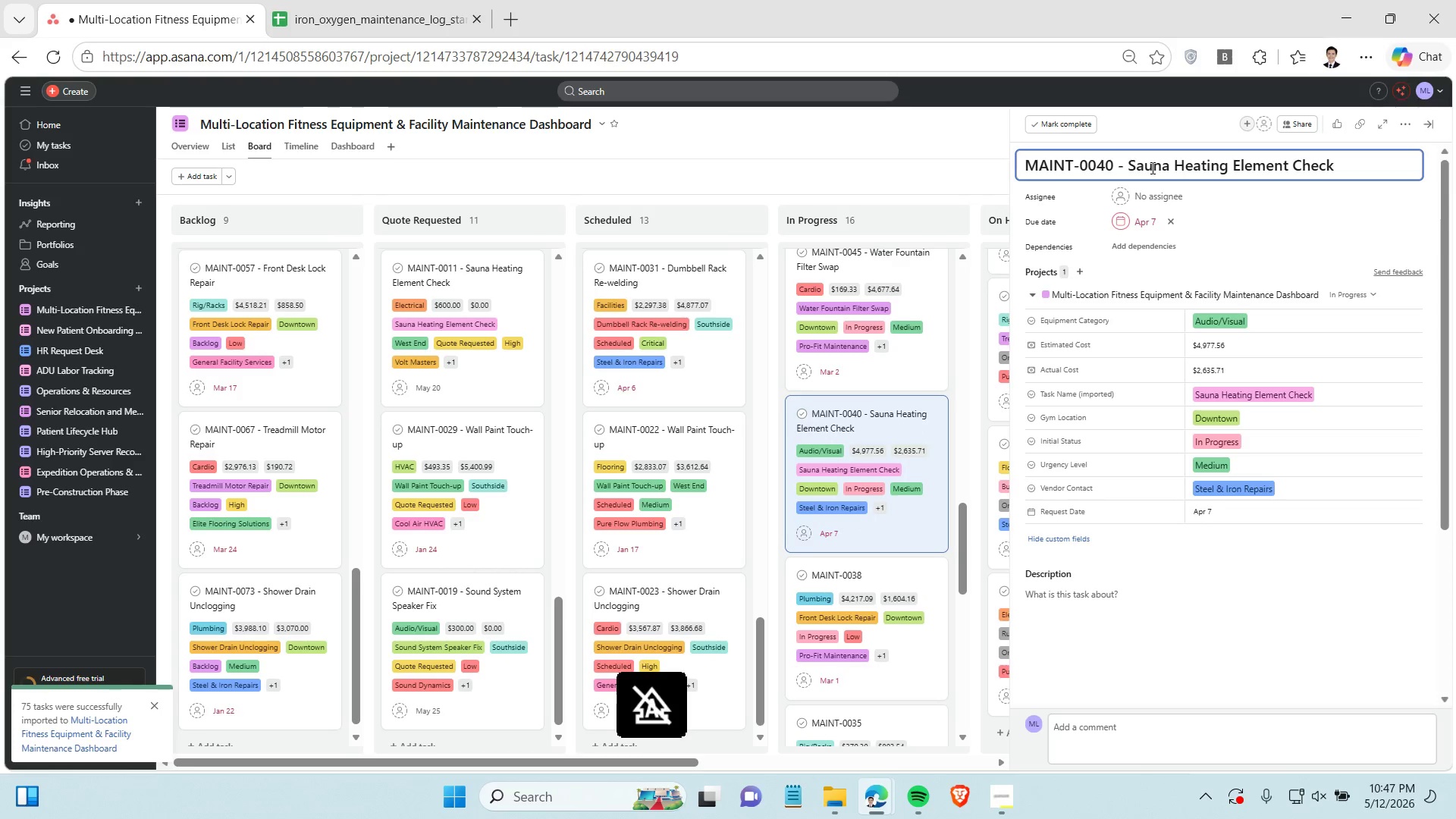 
hold_key(key=CapsLock, duration=0.53)
 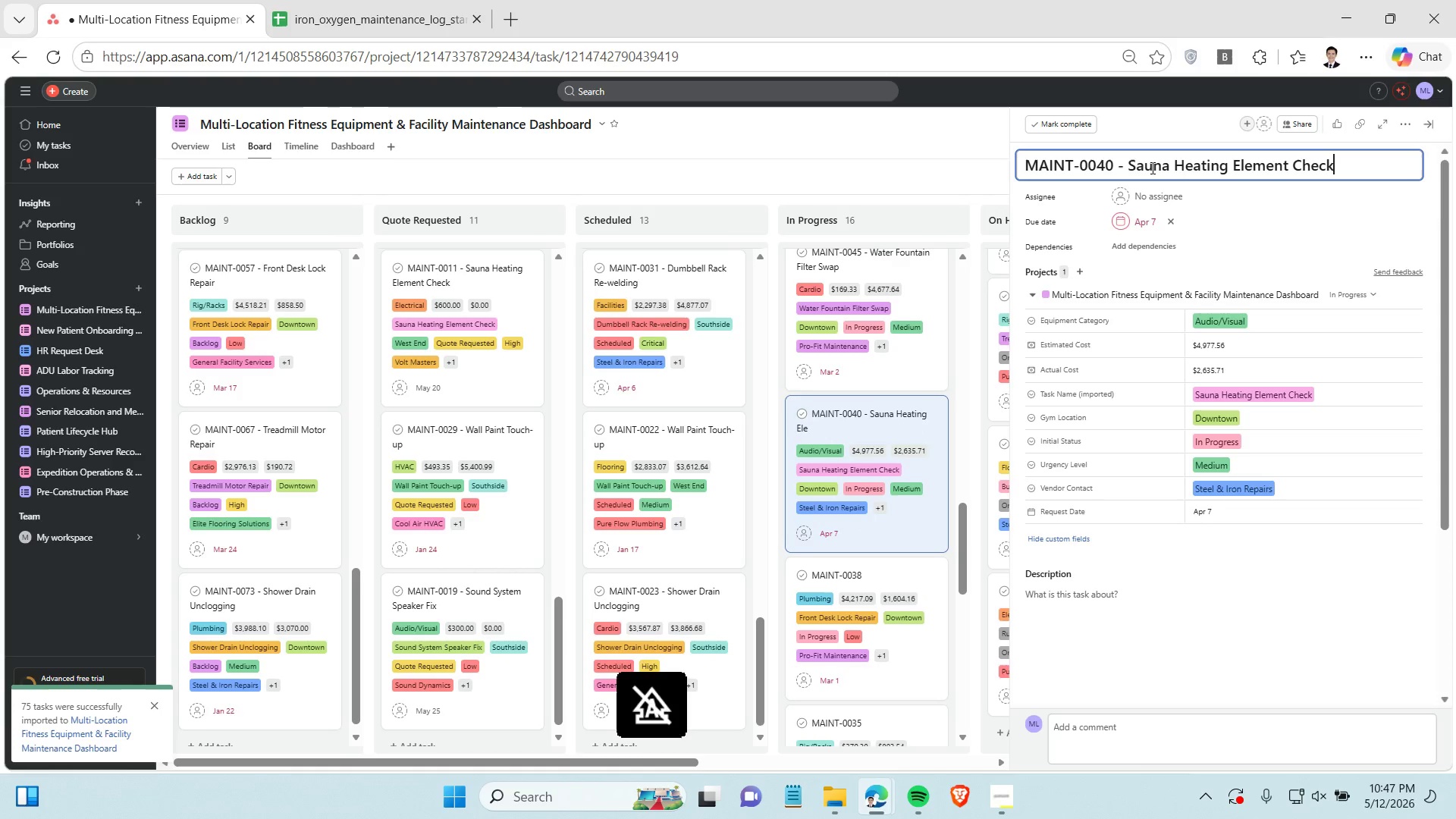 
key(Enter)
 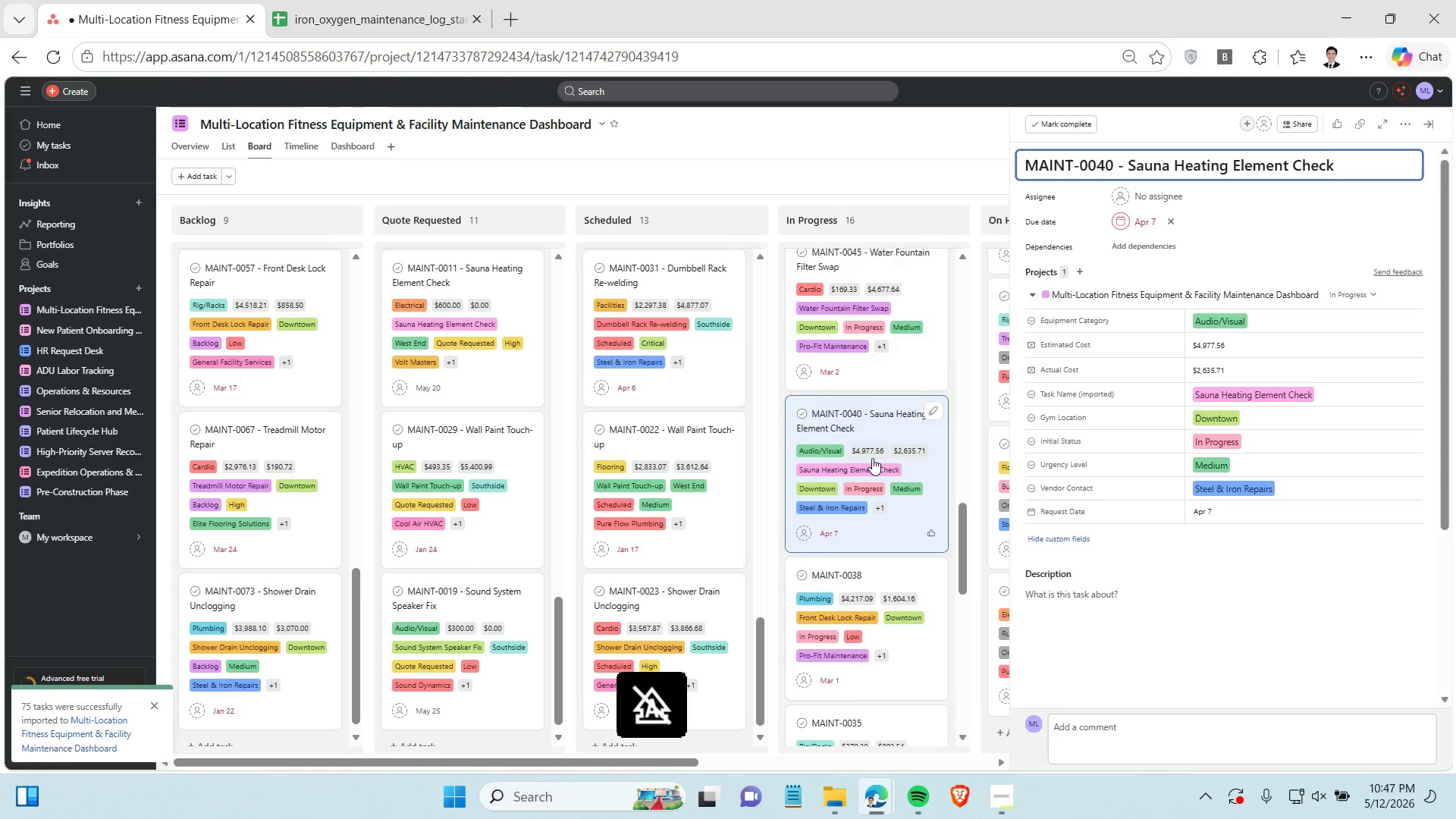 
scroll: coordinate [873, 458], scroll_direction: down, amount: 2.0
 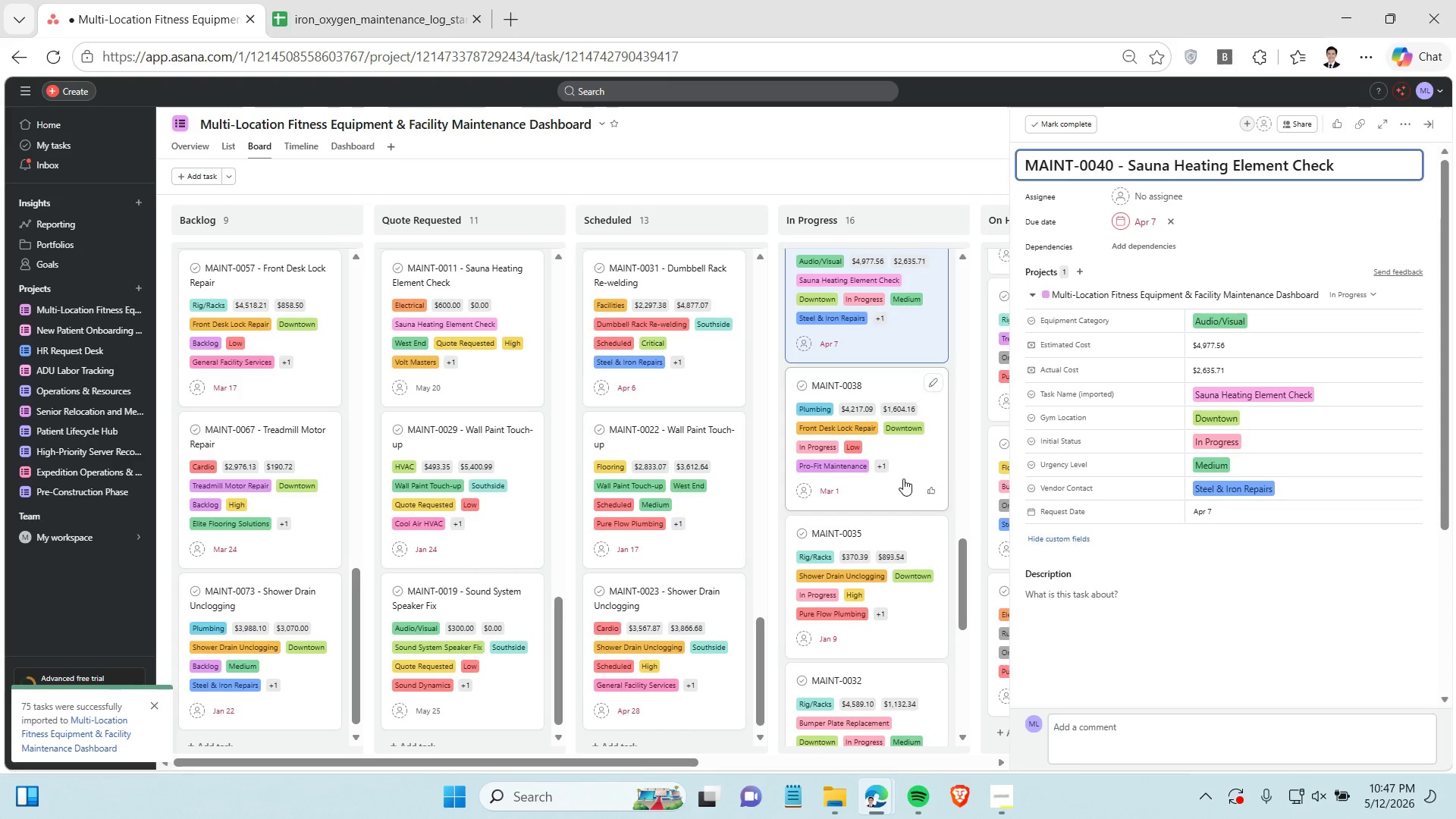 
left_click_drag(start_coordinate=[903, 479], to_coordinate=[1150, 166])
 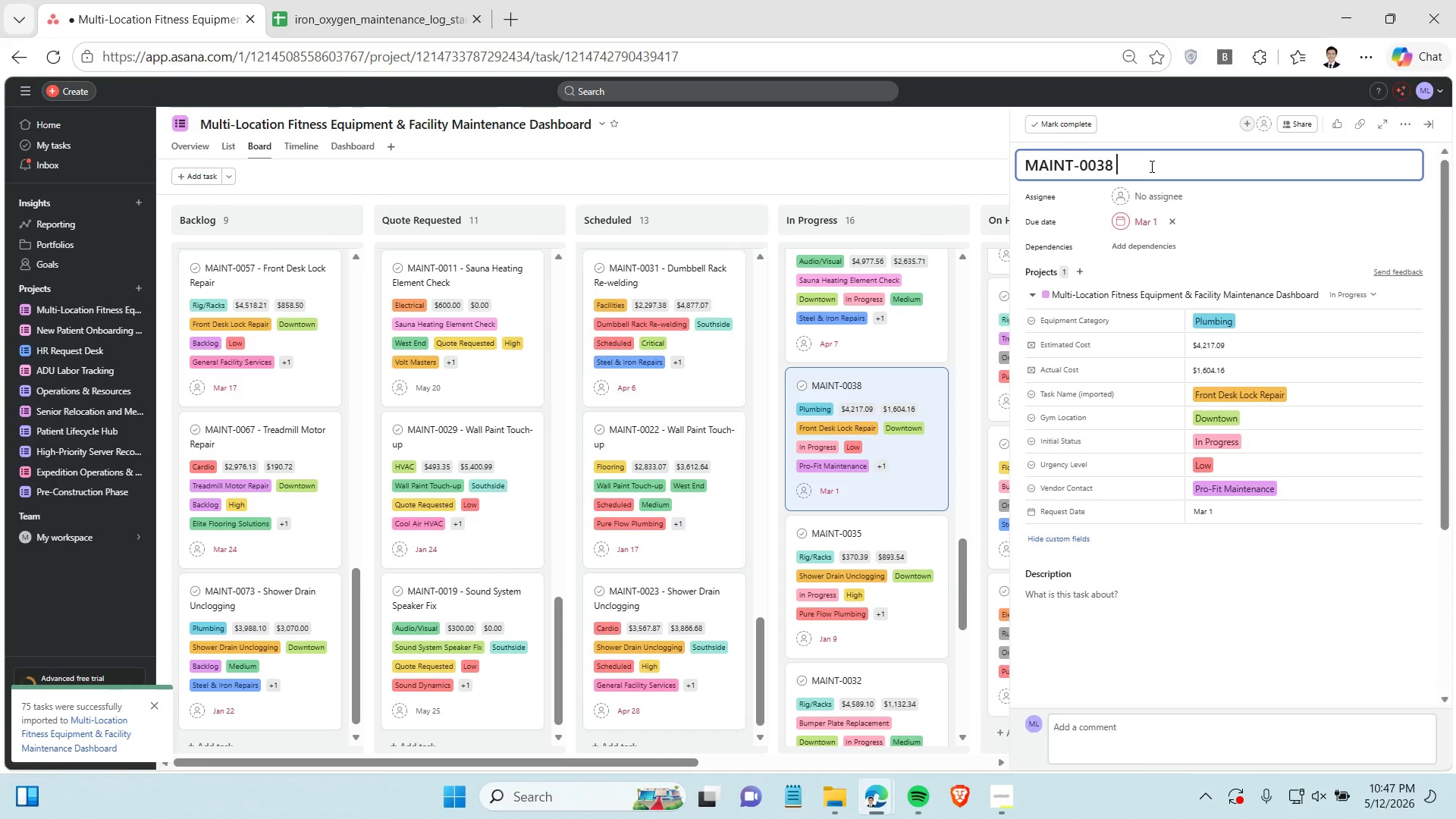 
left_click([1150, 166])
 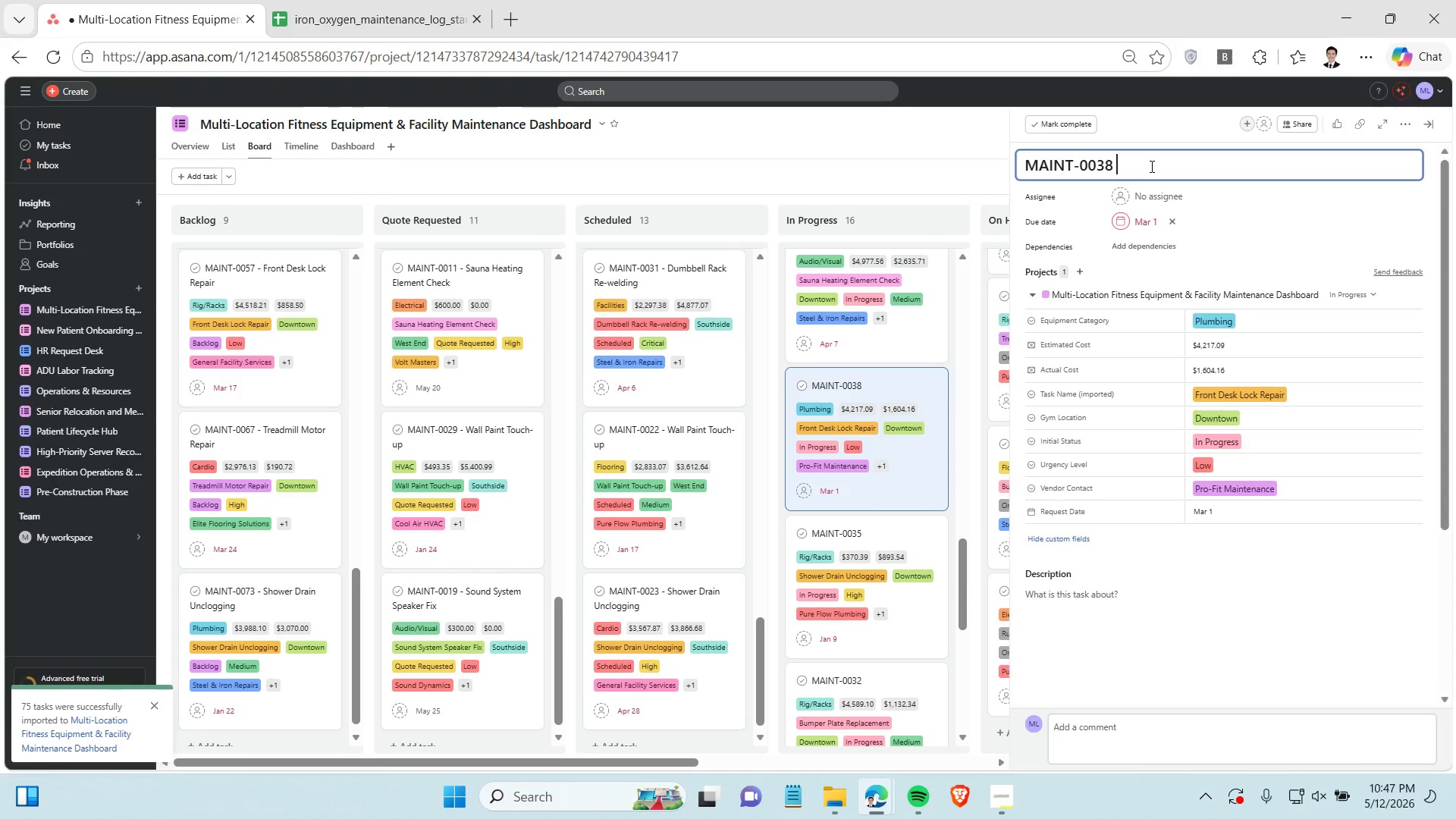 
type( - Front Desk Lo Repaor)
key(Backspace)
key(Backspace)
type(ir)
 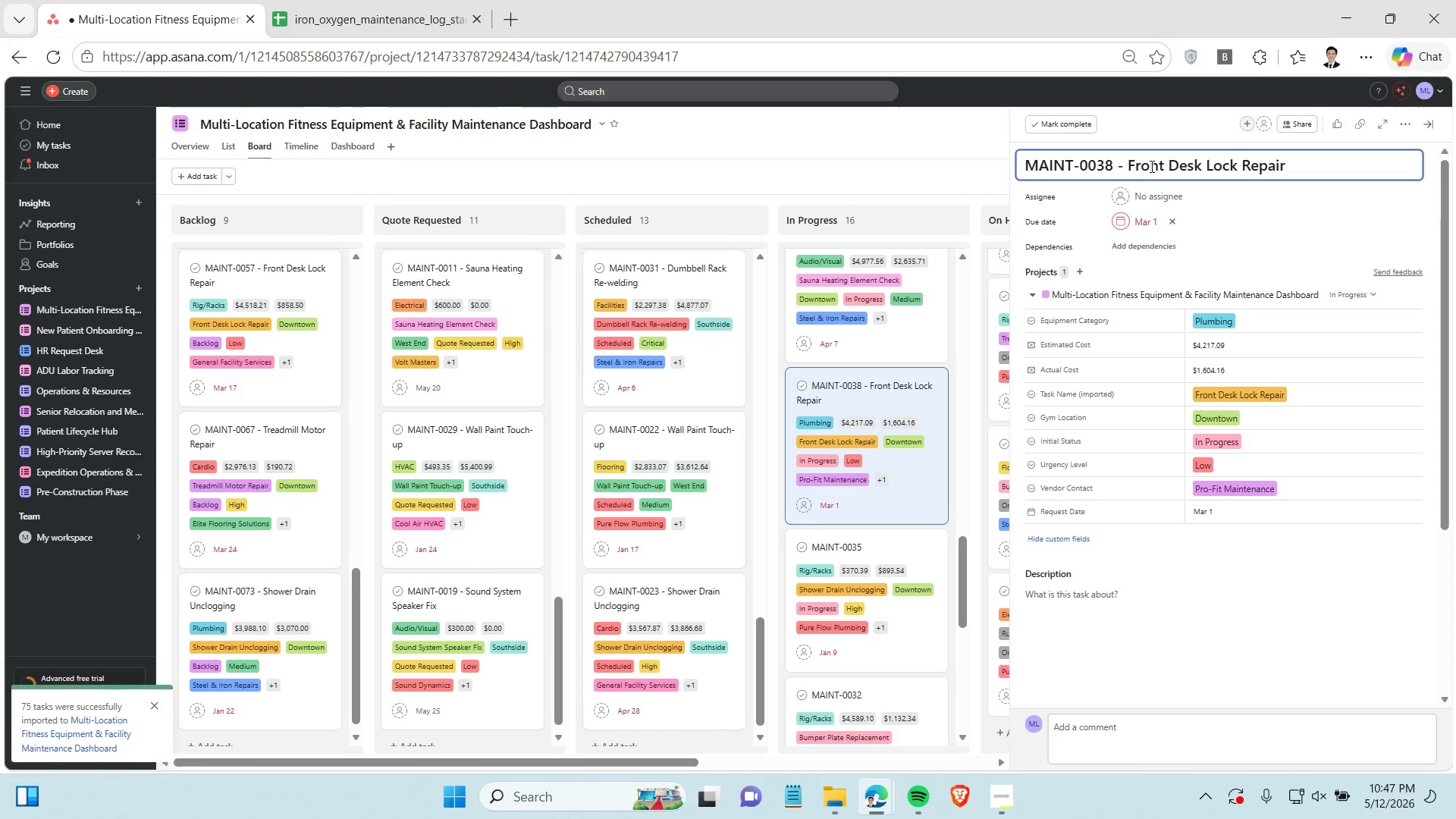 
hold_key(key=C, duration=0.41)
 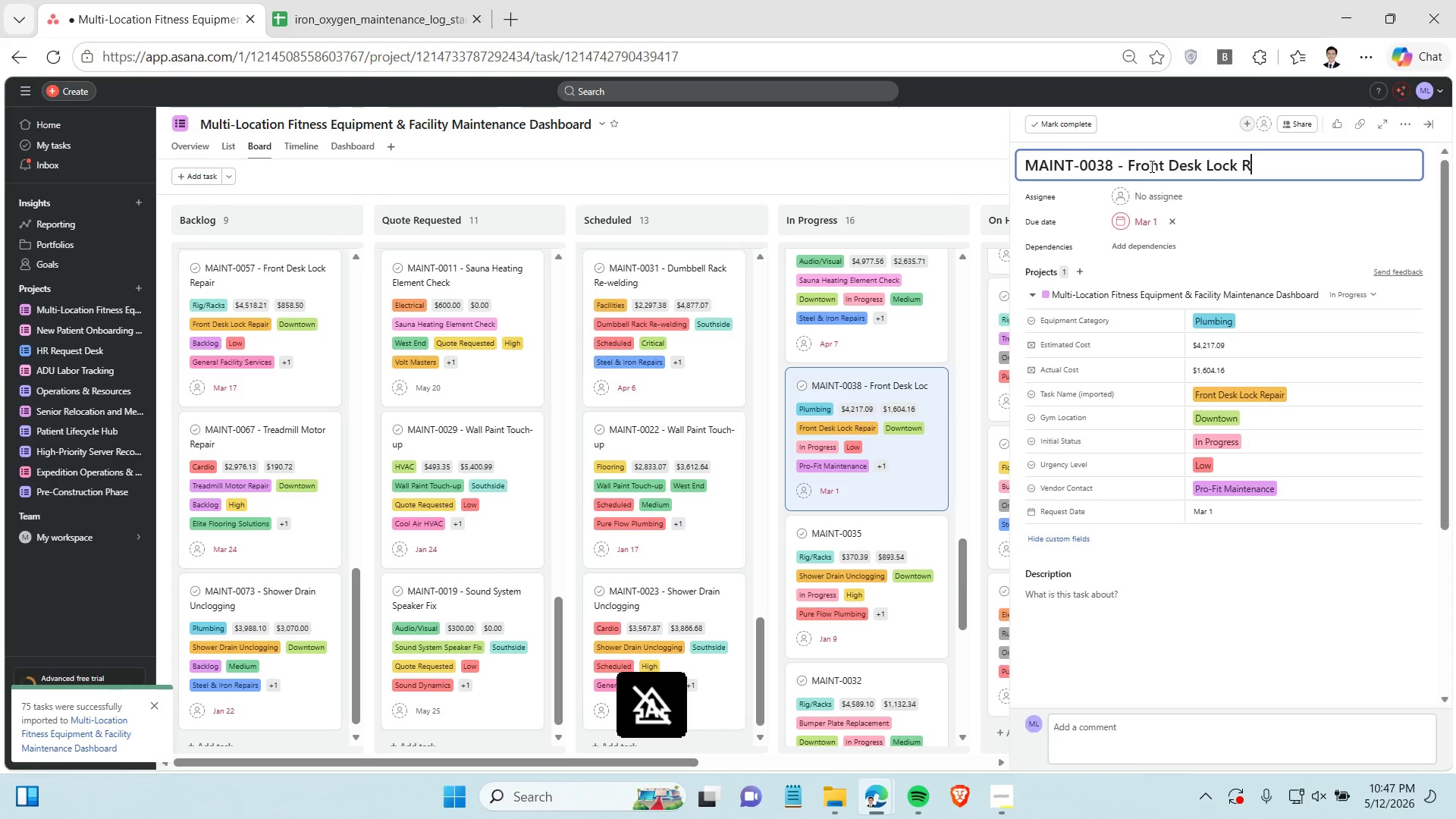 
key(Enter)
 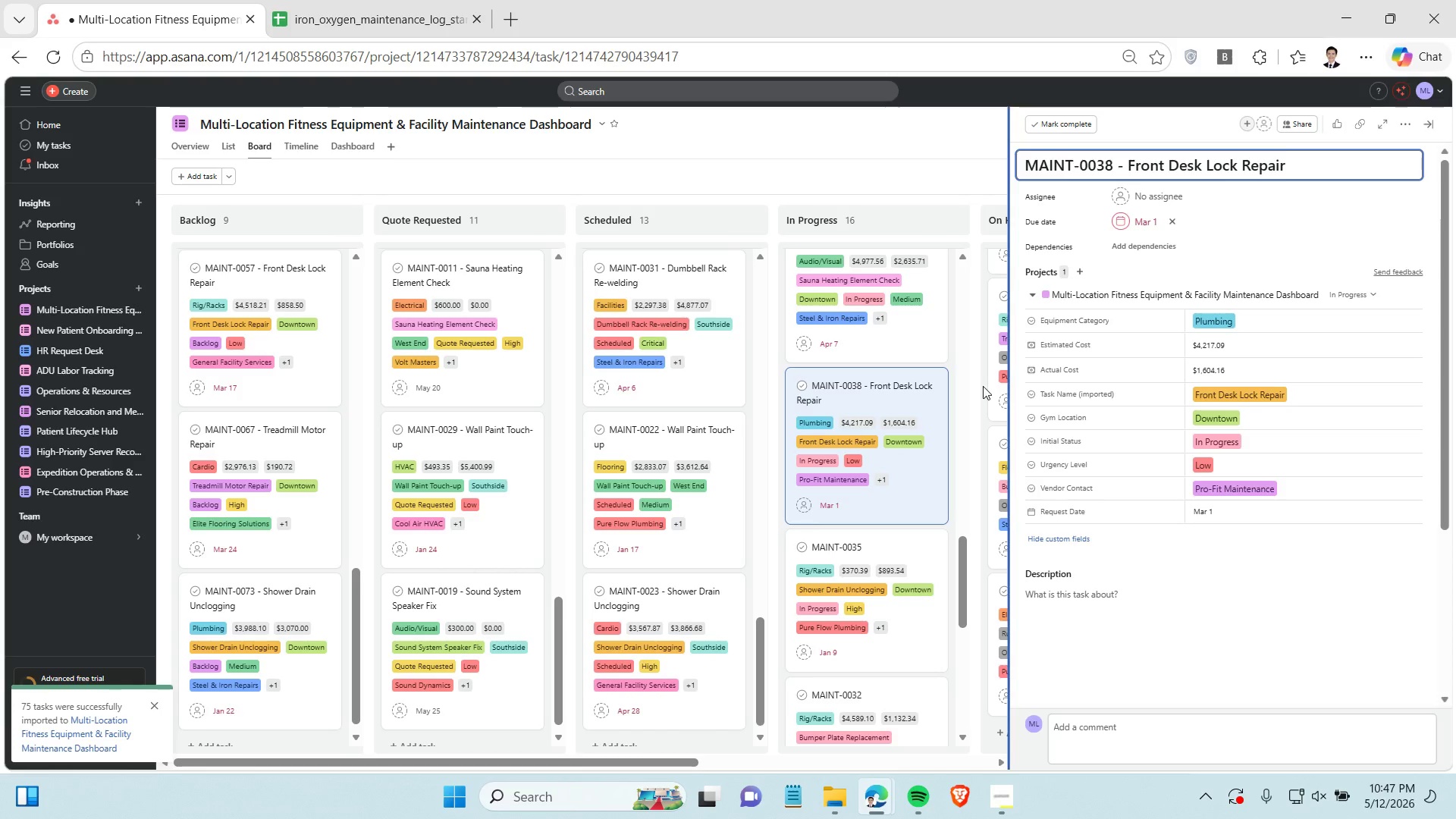 
scroll: coordinate [911, 441], scroll_direction: down, amount: 2.0
 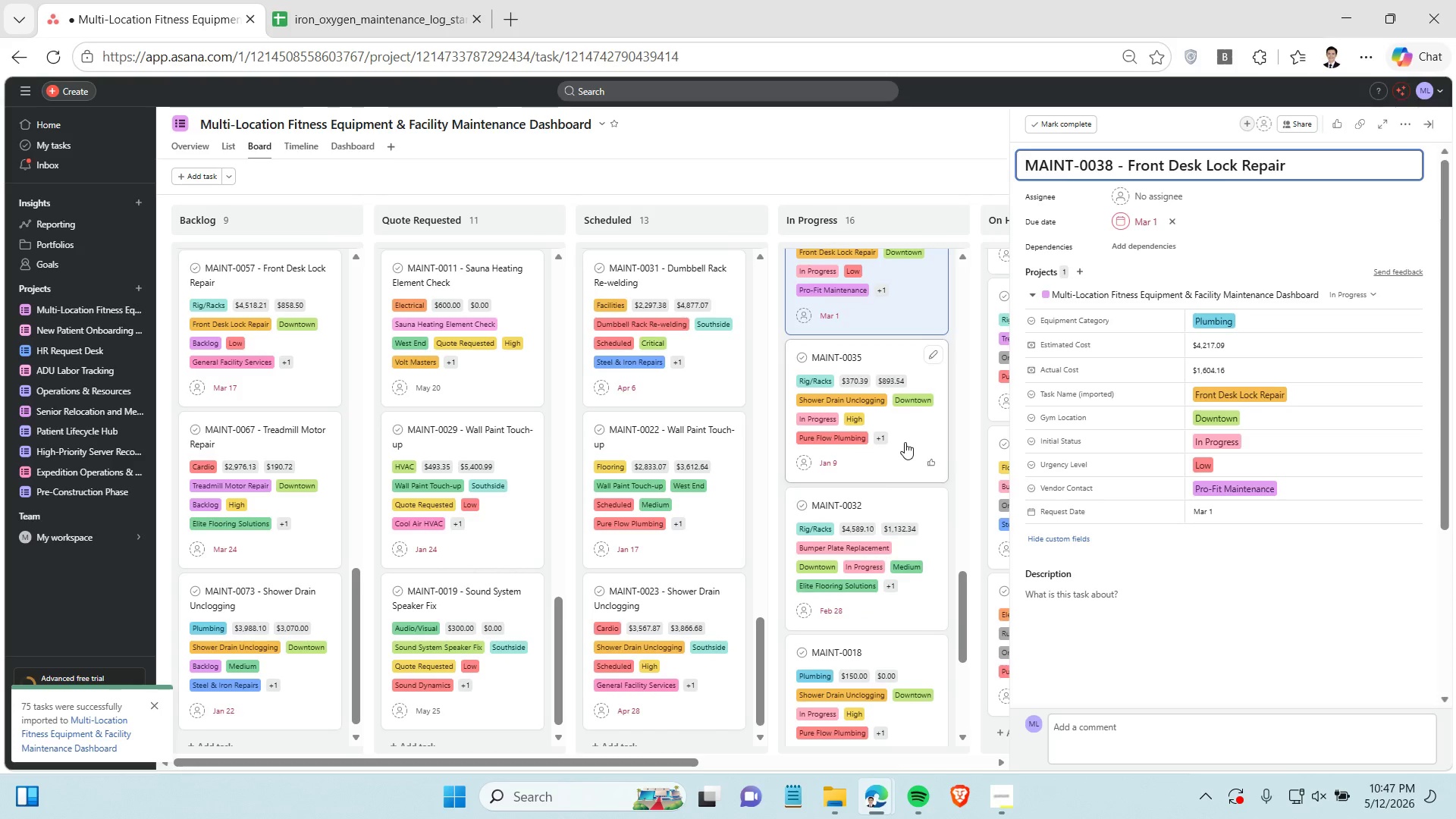 
left_click([905, 442])
 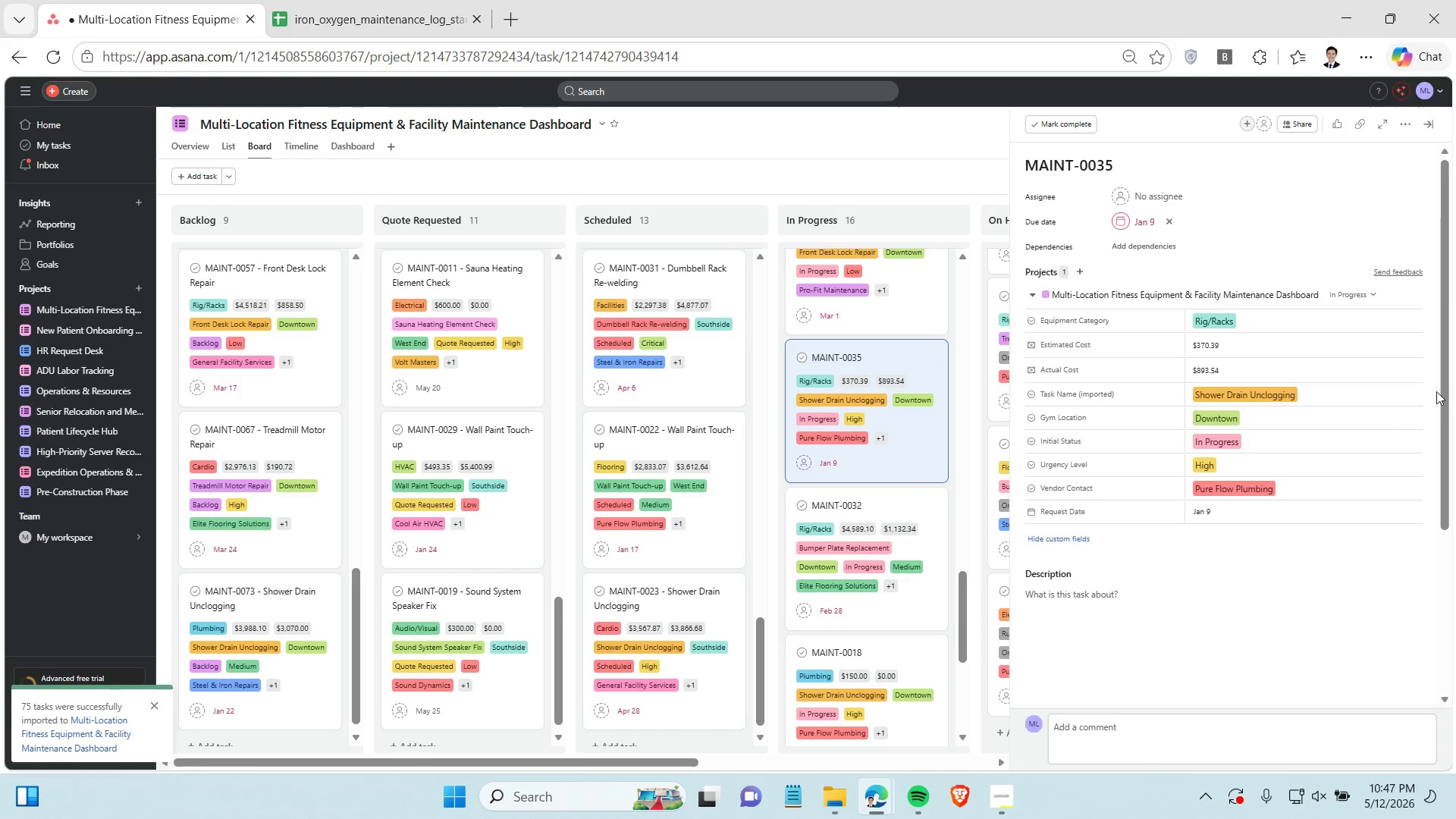 
left_click([1147, 174])
 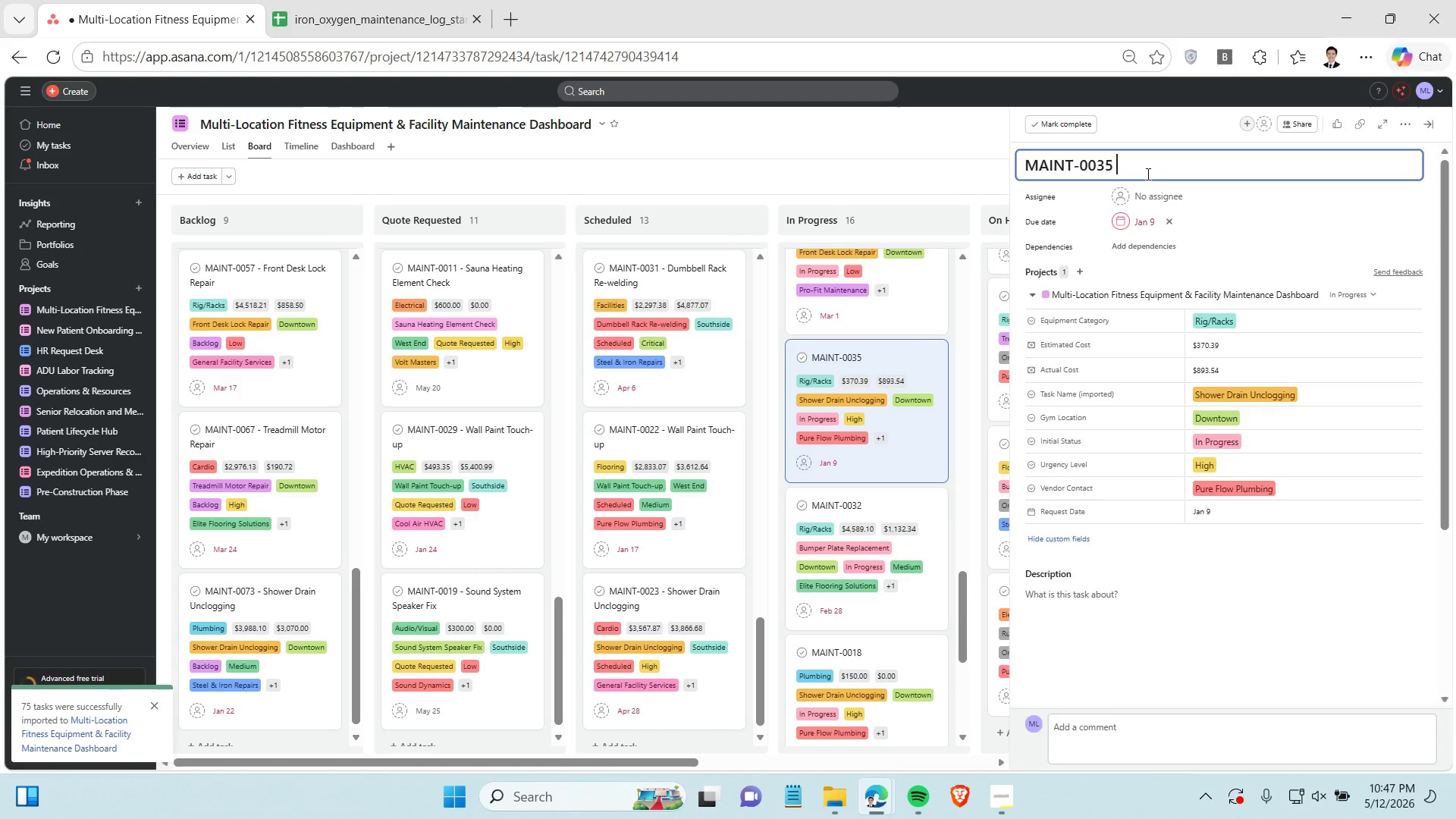 
type( - So)
key(Backspace)
type(hh)
key(Backspace)
type(ower Drian Unclogging)
 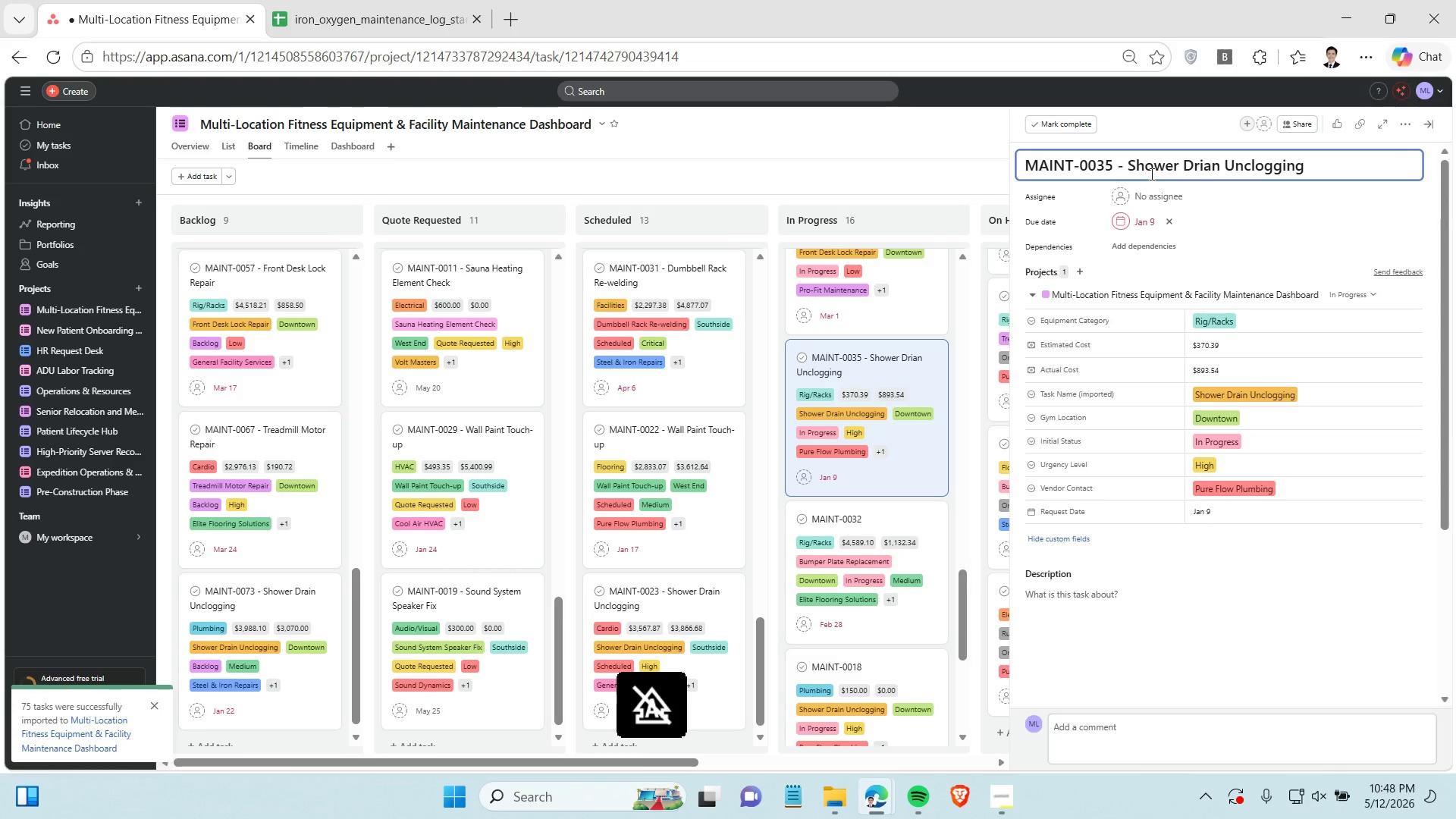 
key(Enter)
 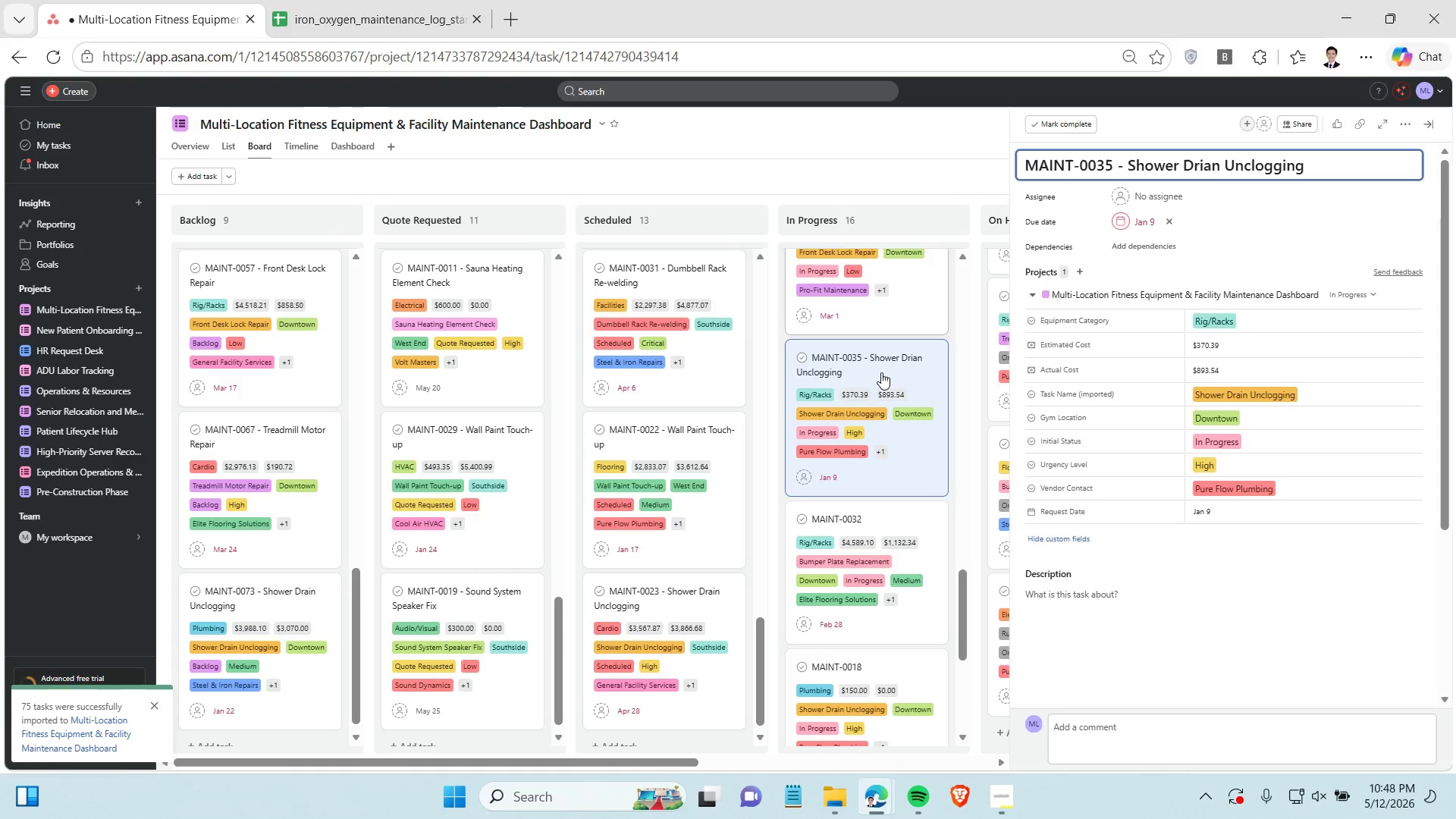 
scroll: coordinate [877, 376], scroll_direction: down, amount: 2.0
 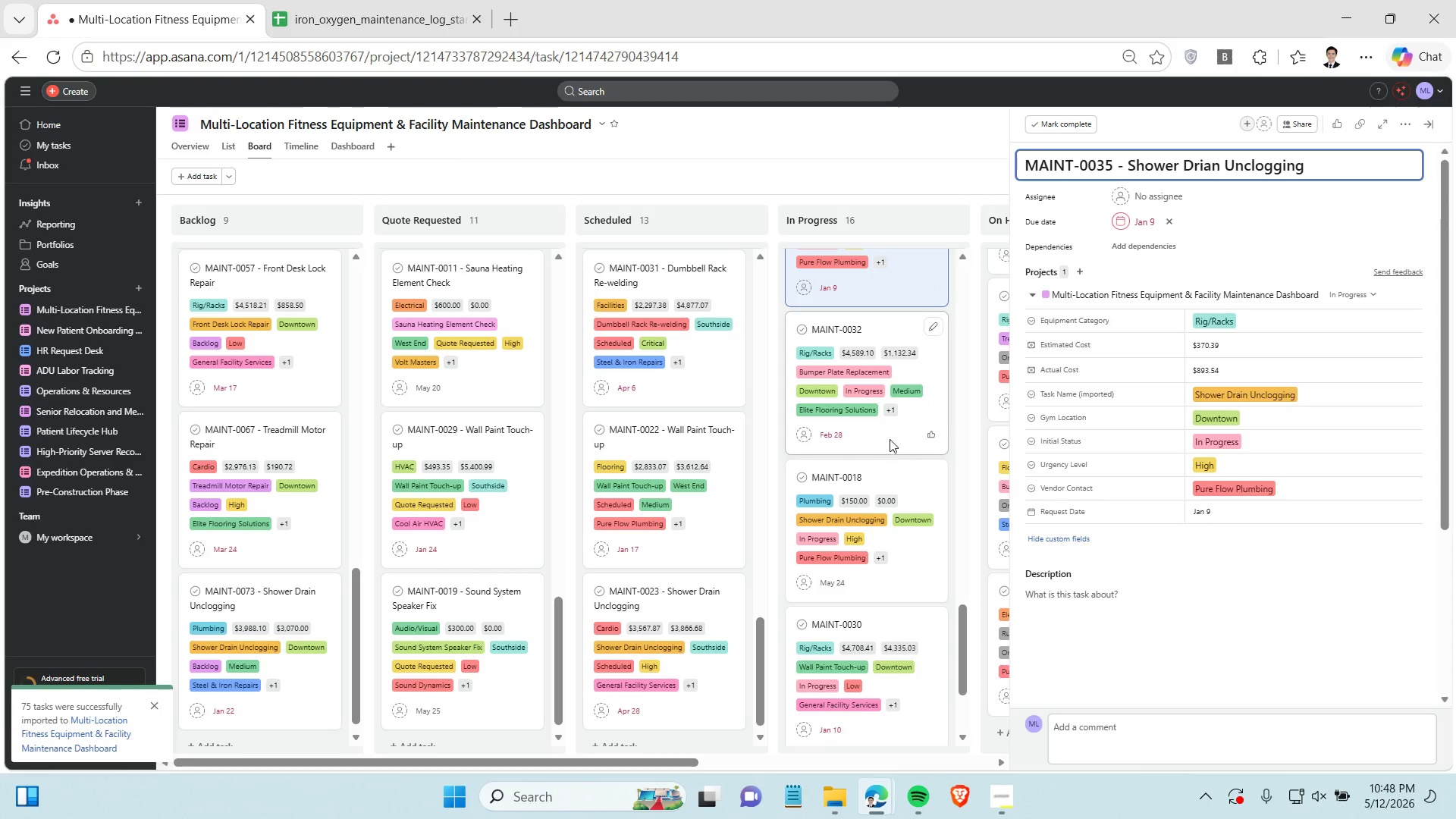 
left_click([890, 439])
 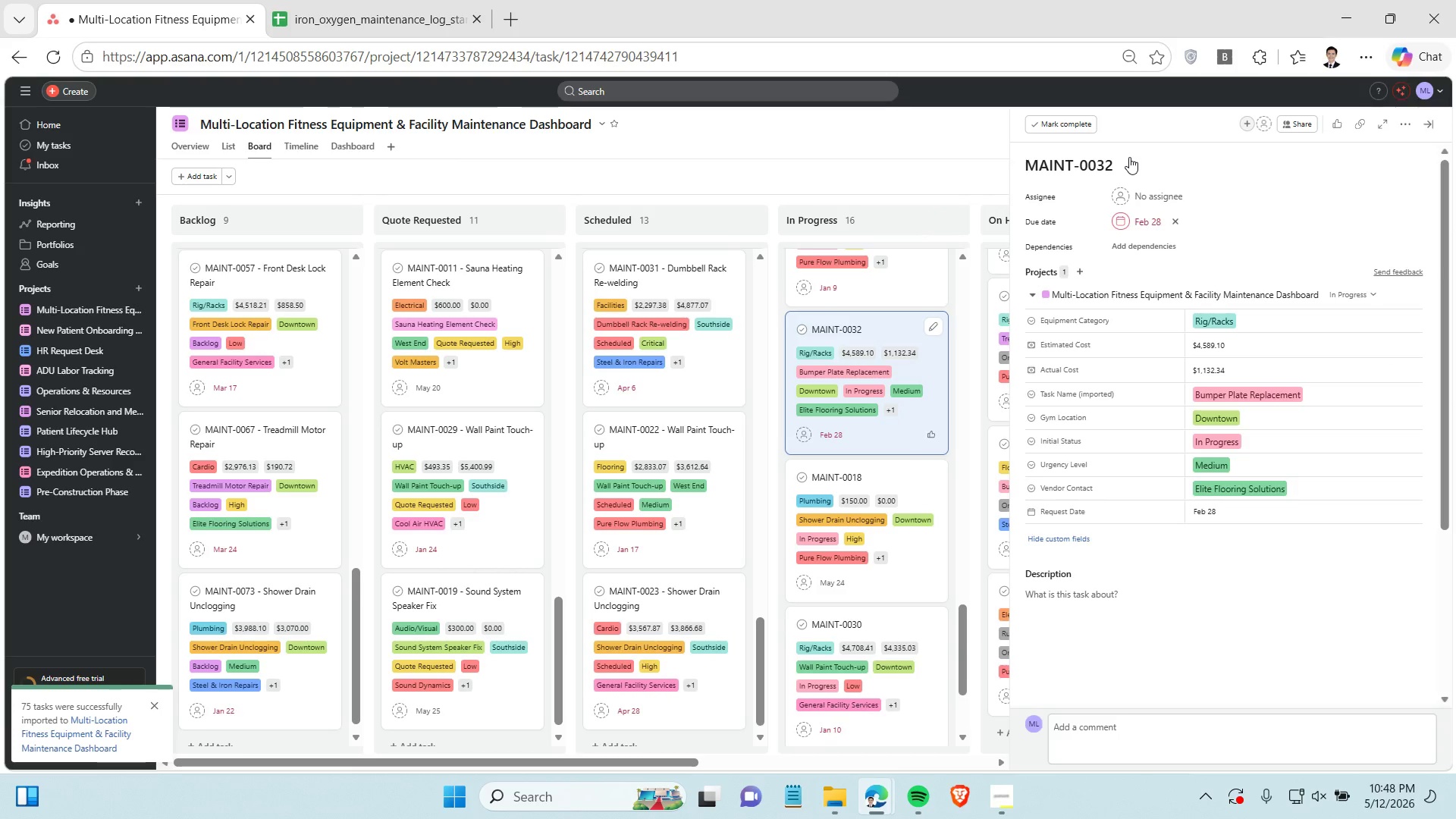 
left_click([1129, 157])
 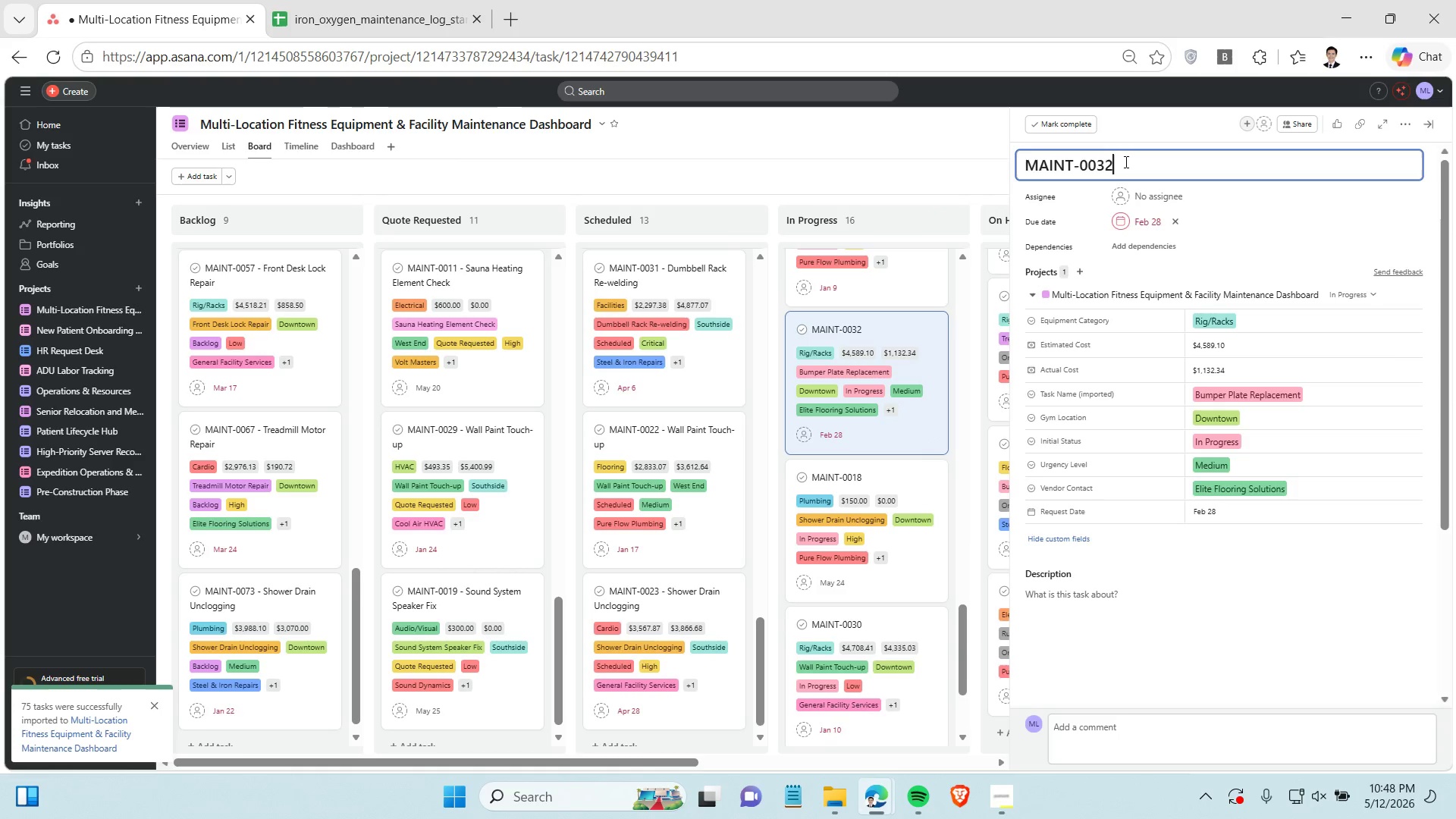 
left_click([1125, 162])
 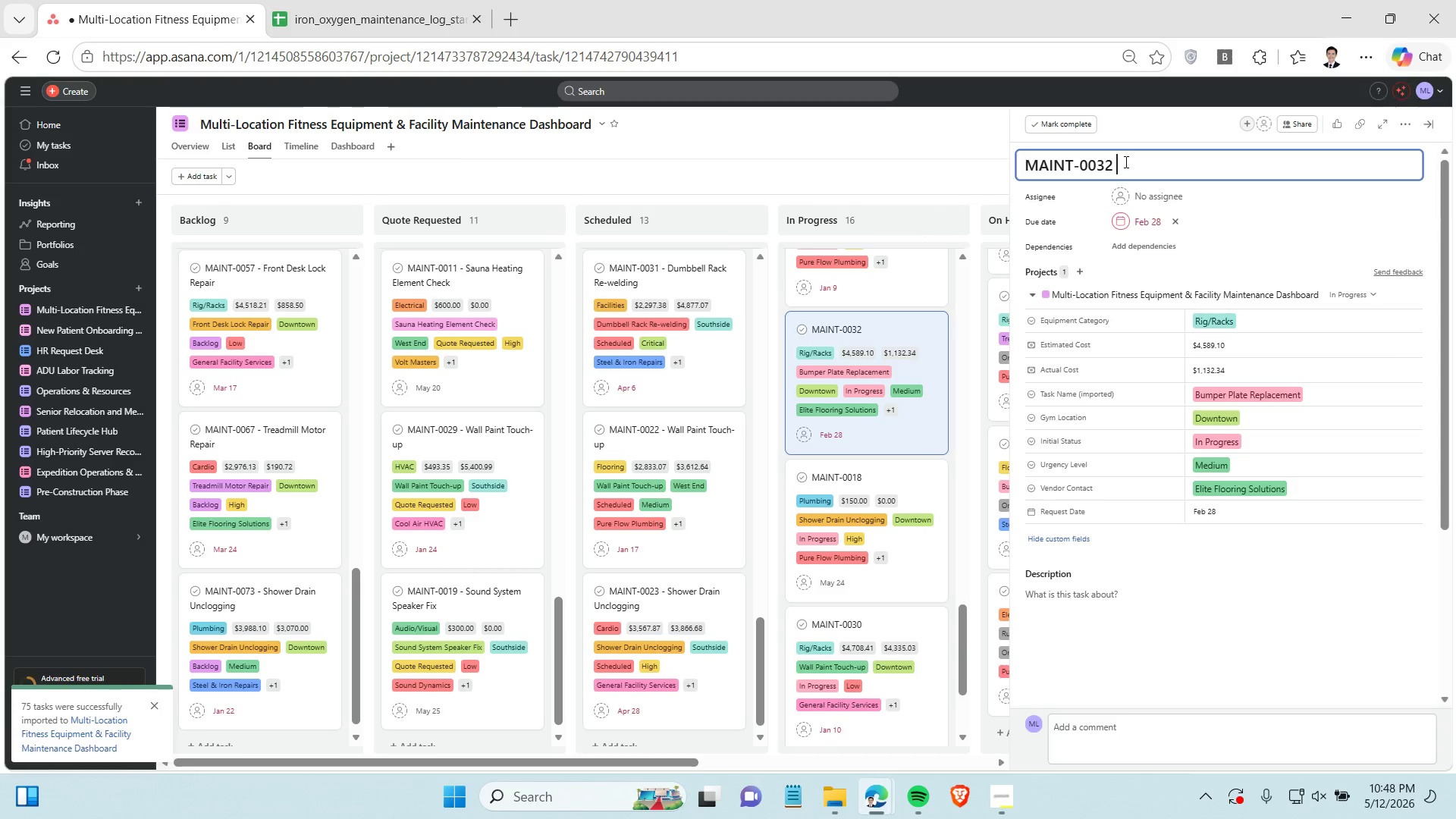 
type( - Bumper PL)
key(Backspace)
type(late Replacement)
 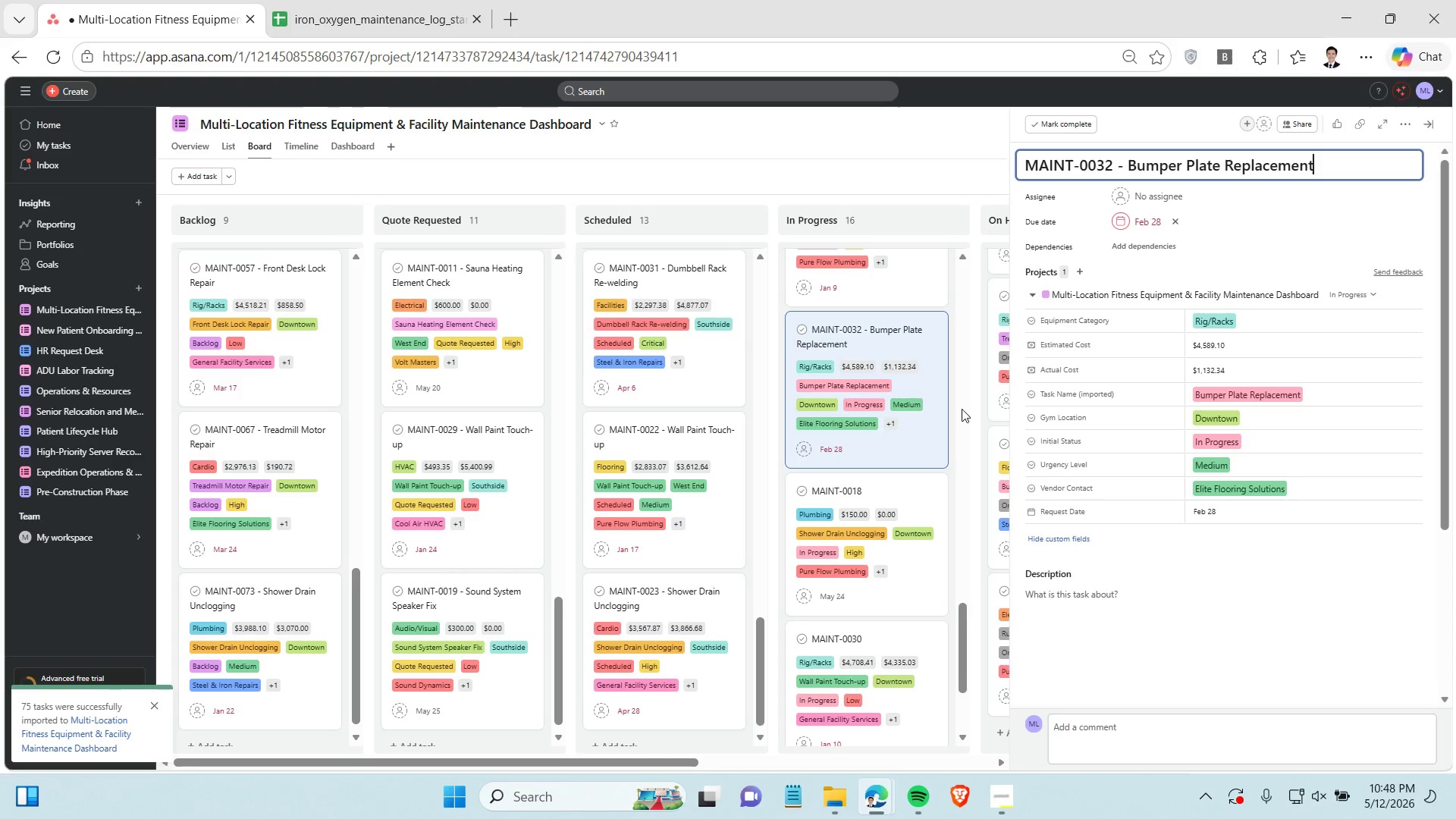 
scroll: coordinate [930, 420], scroll_direction: down, amount: 1.0
 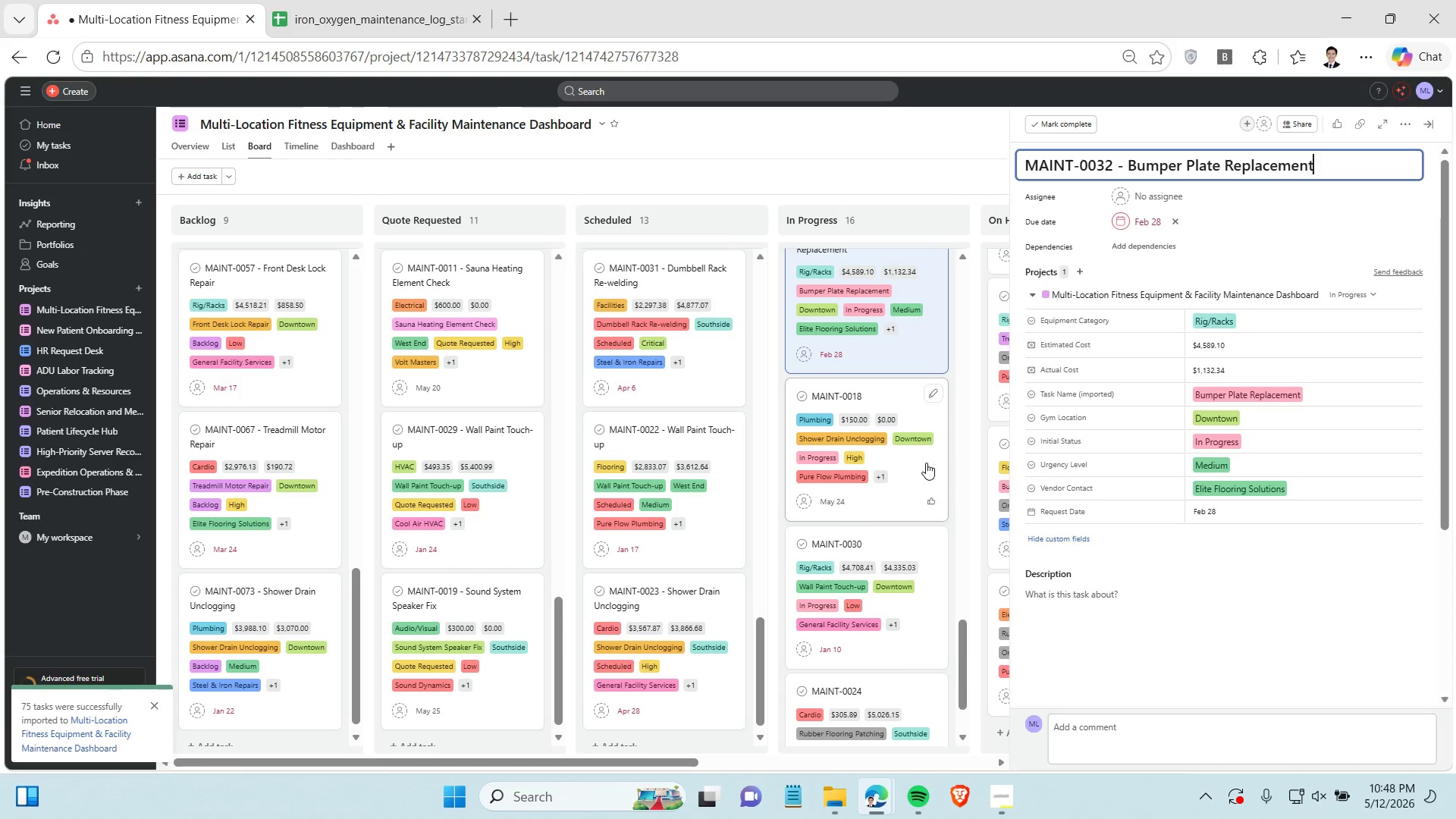 
left_click([926, 463])
 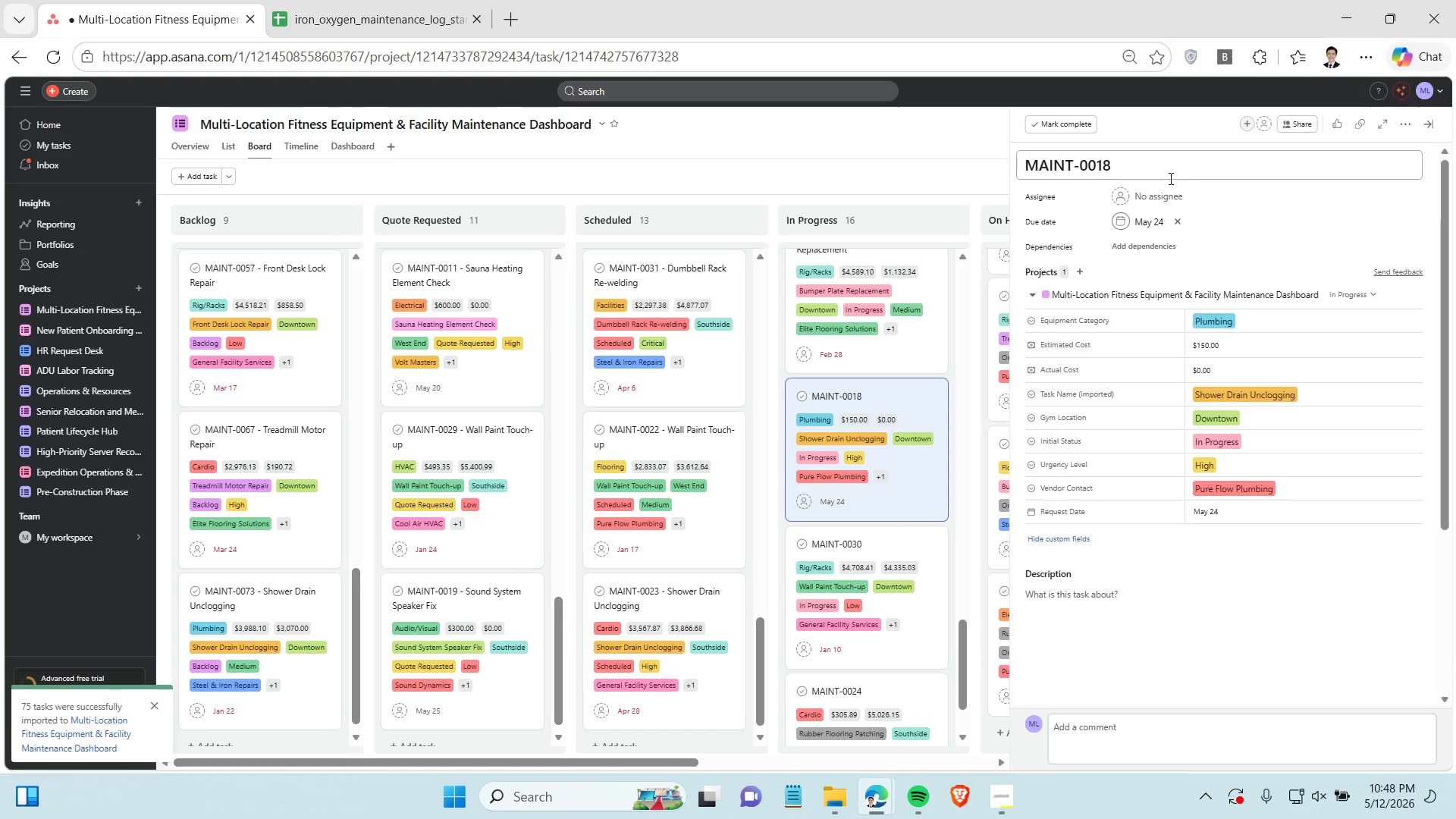 
wait(6.03)
 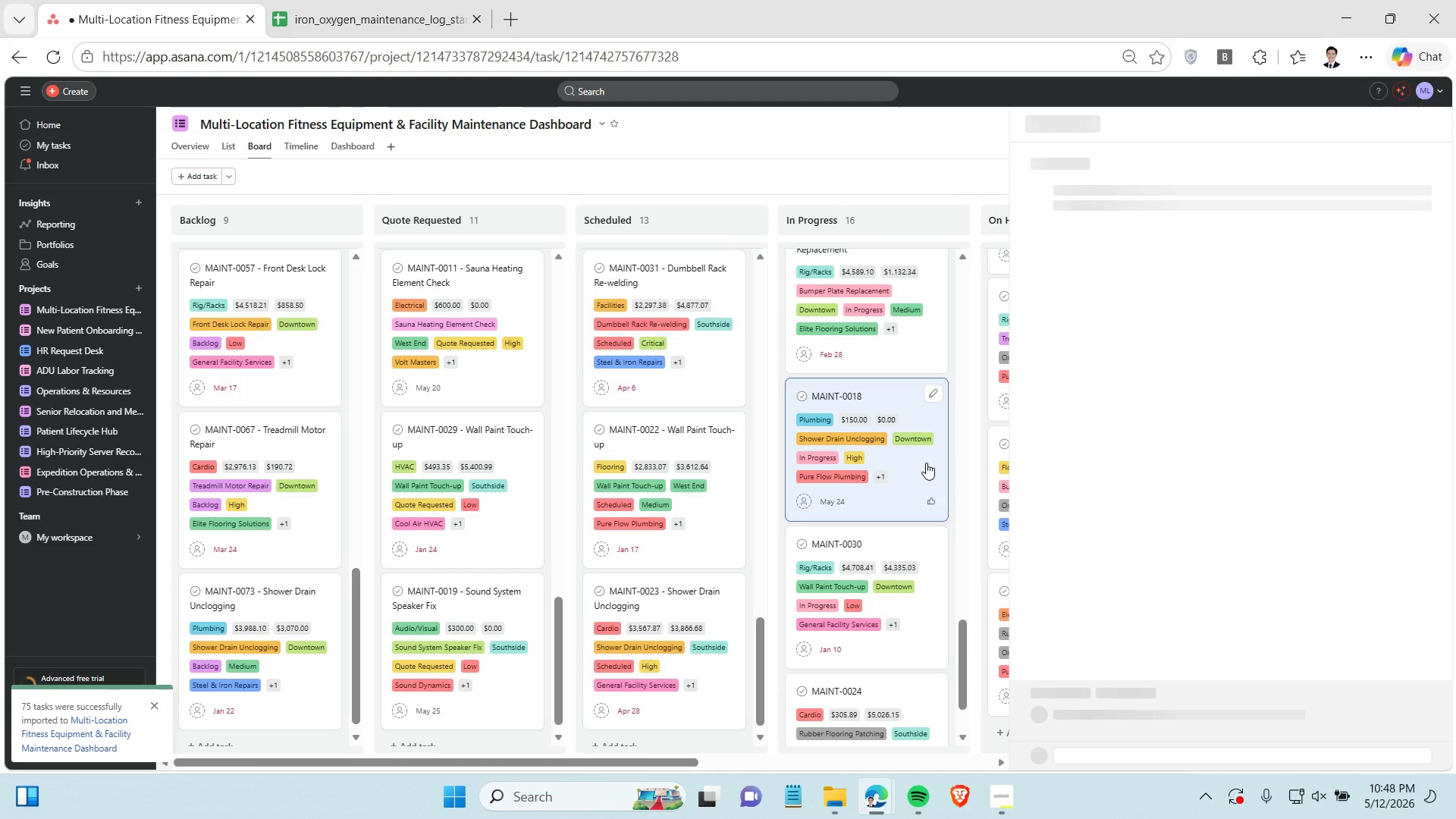 
type( - Shower DrainUnclogging)
 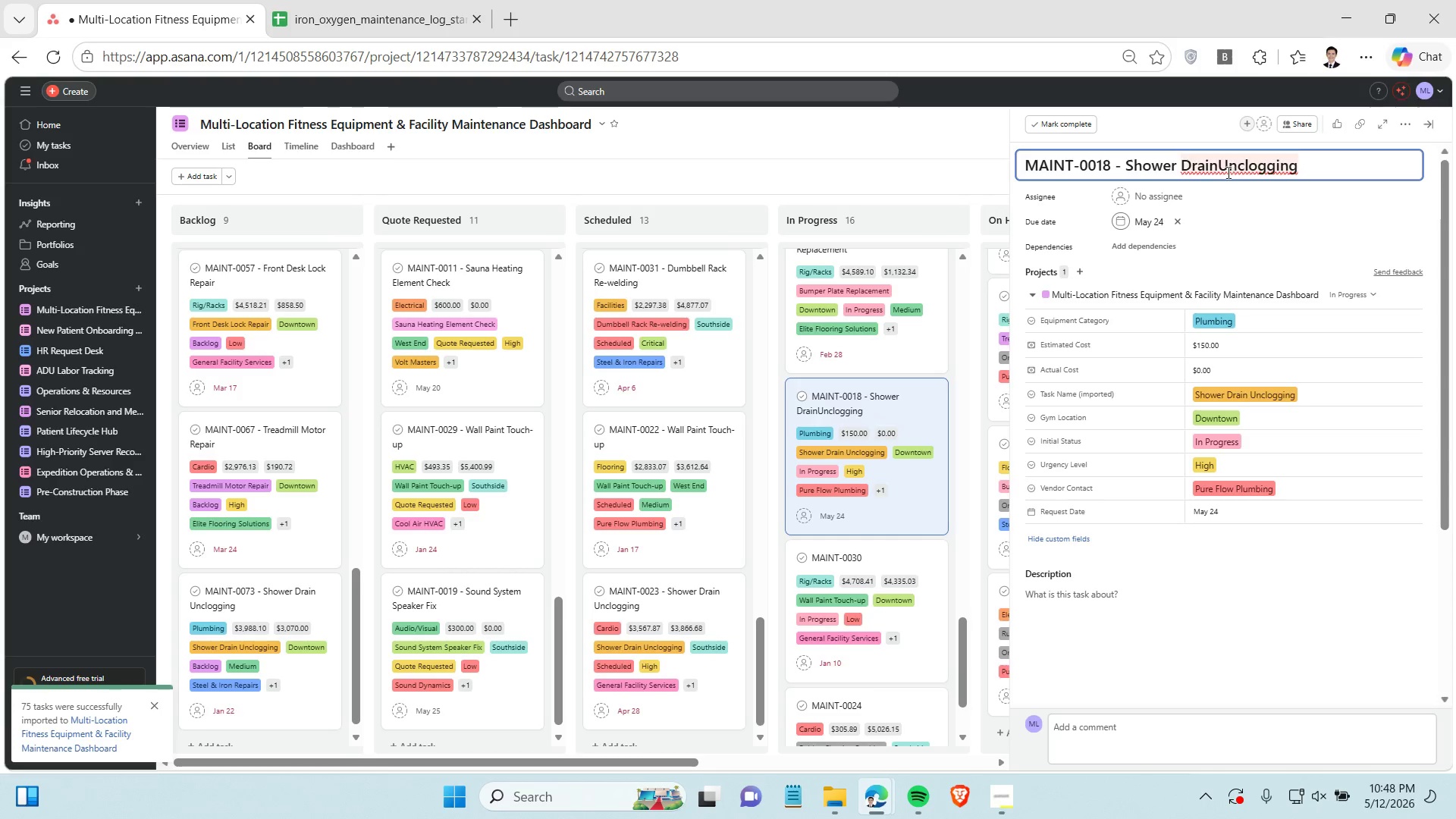 
left_click([1219, 166])
 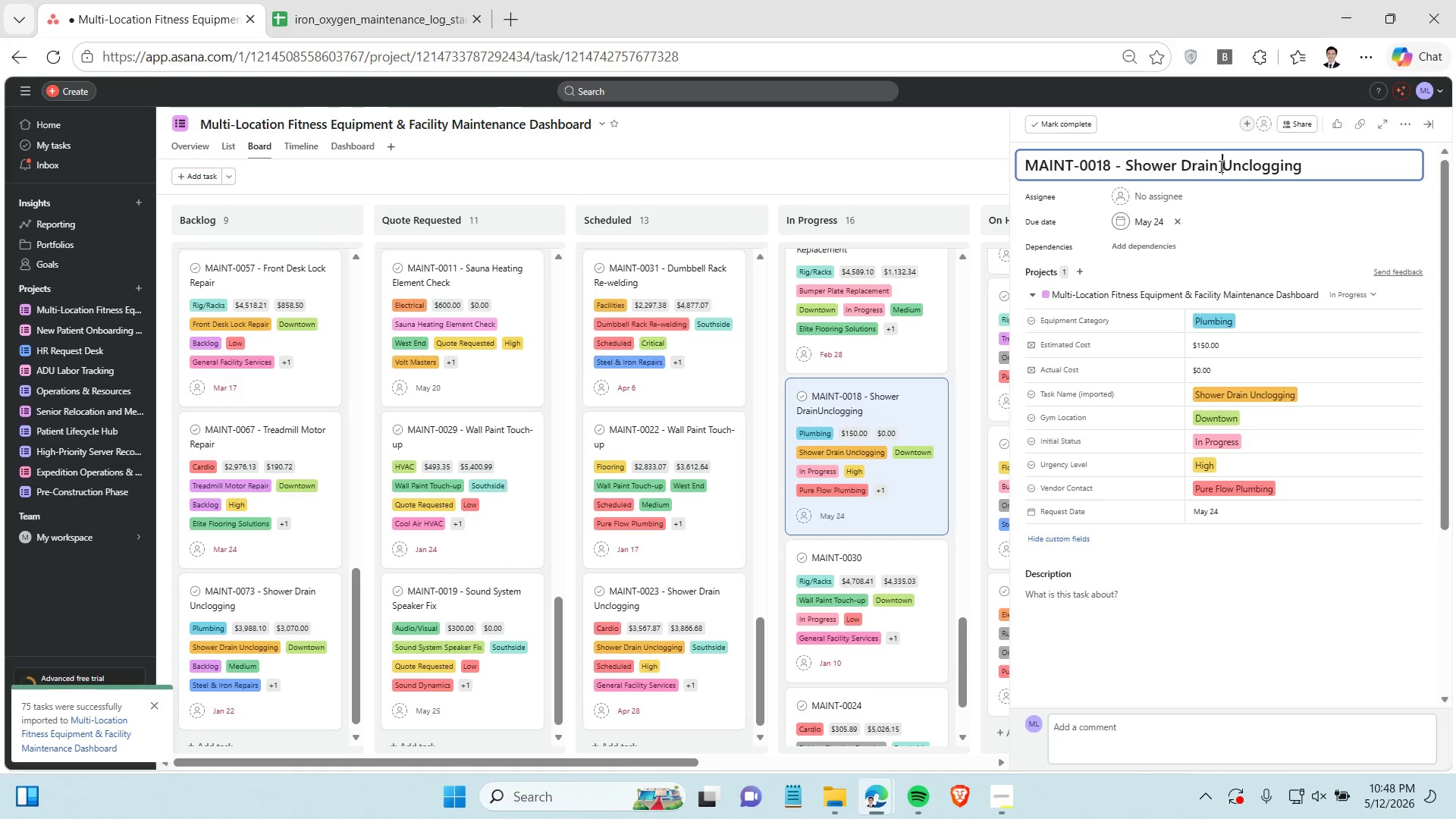 
key(Space)
 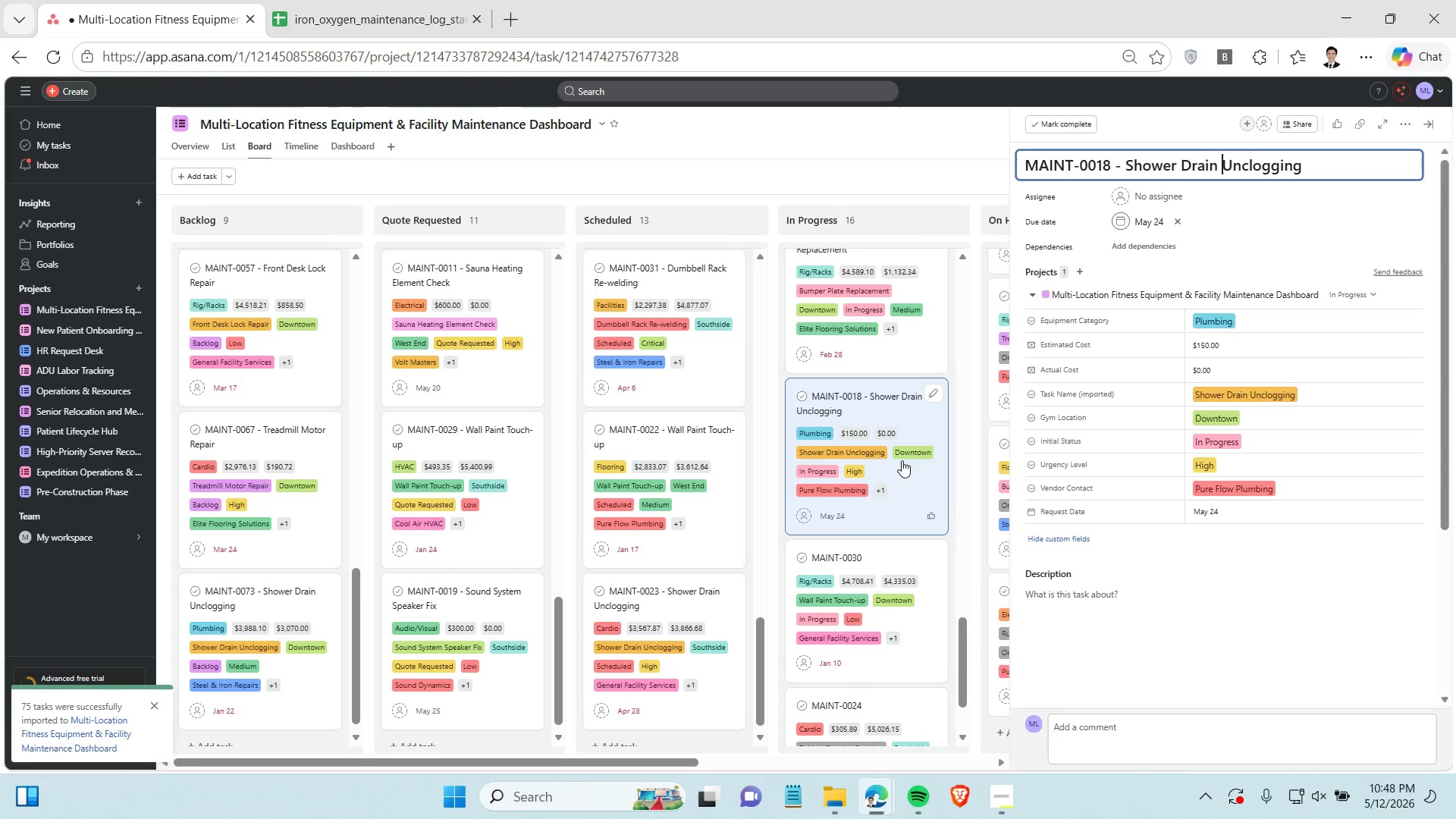 
scroll: coordinate [899, 461], scroll_direction: down, amount: 2.0
 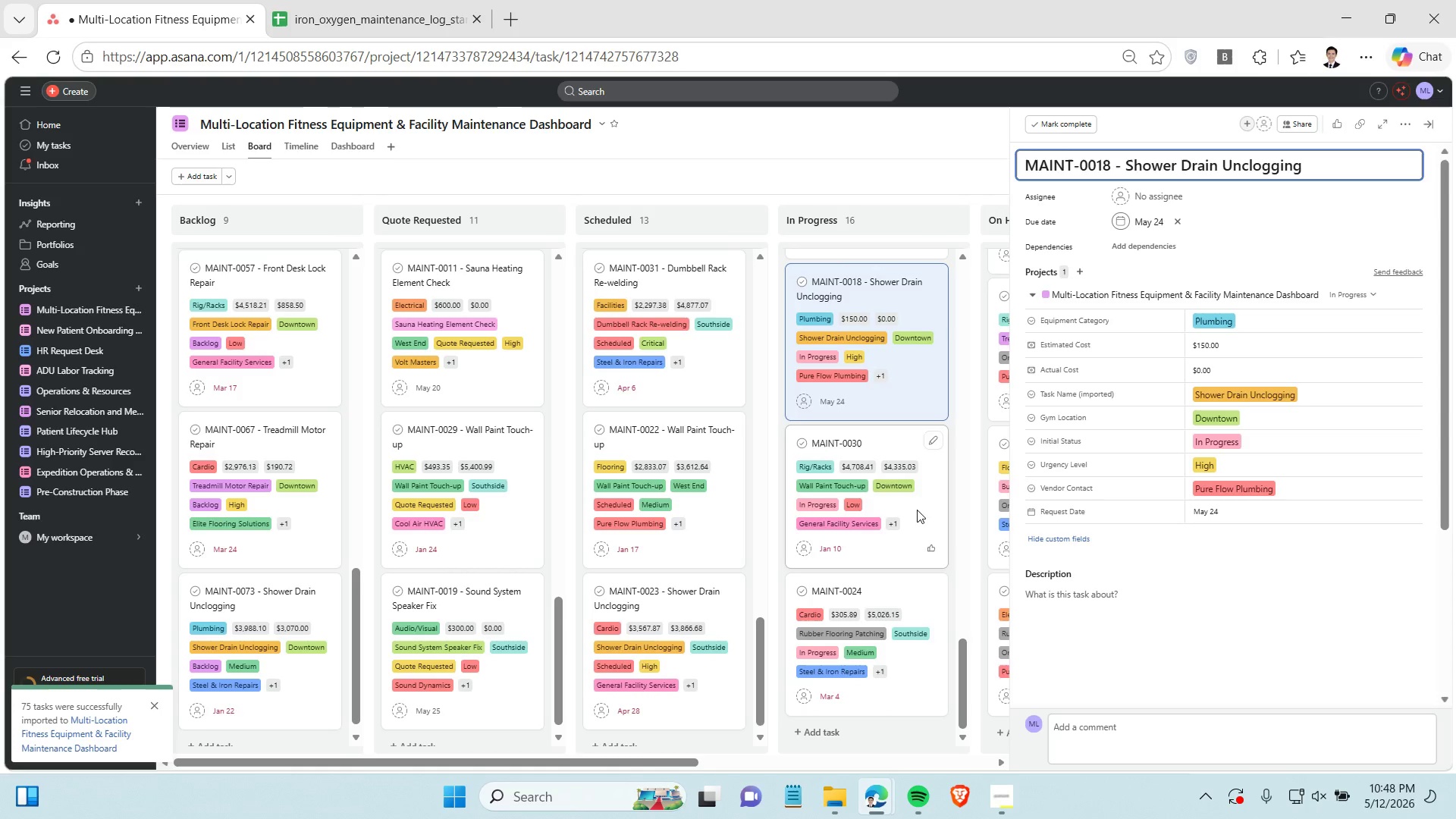 
left_click([917, 510])
 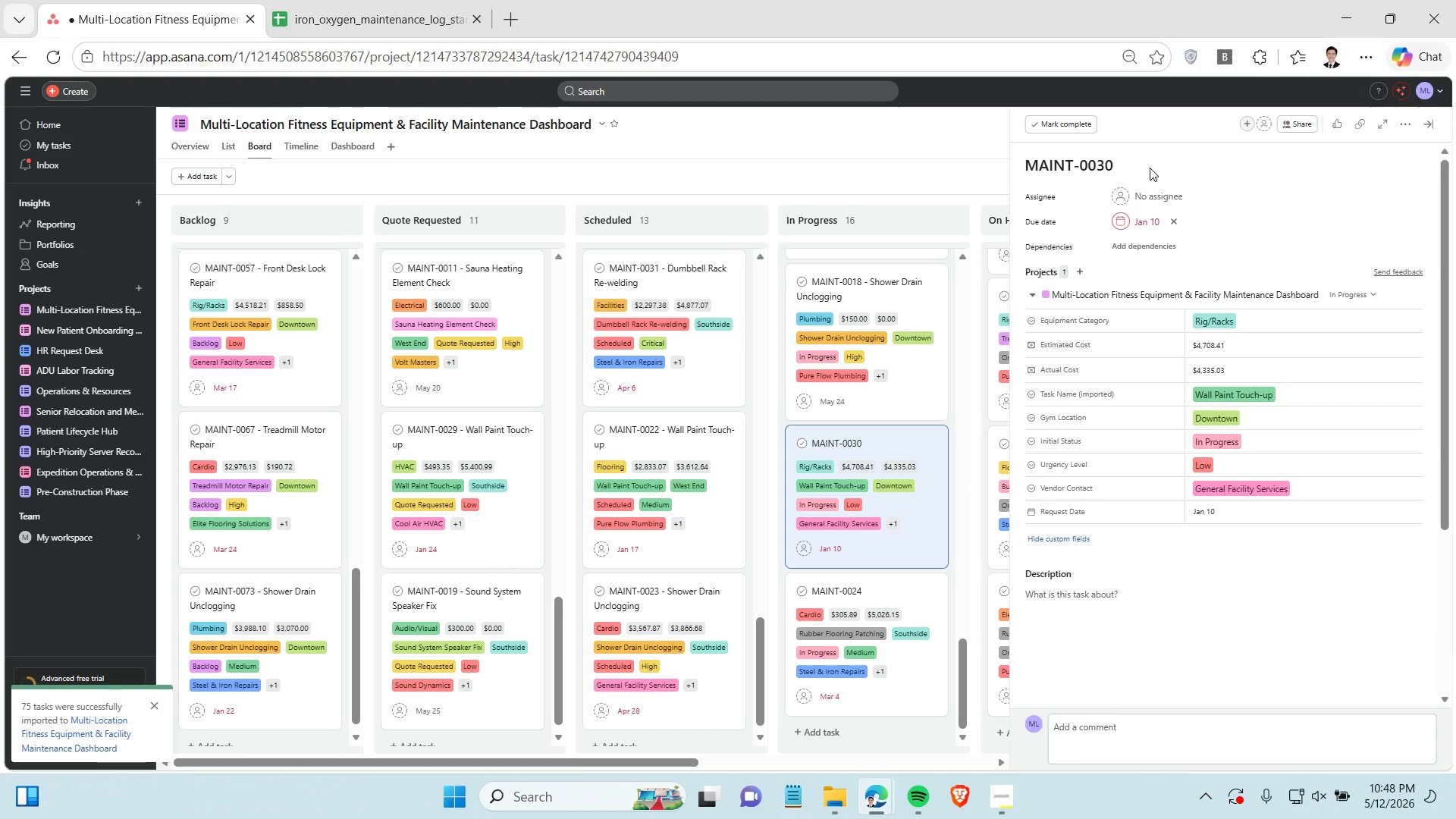 
left_click([1150, 168])
 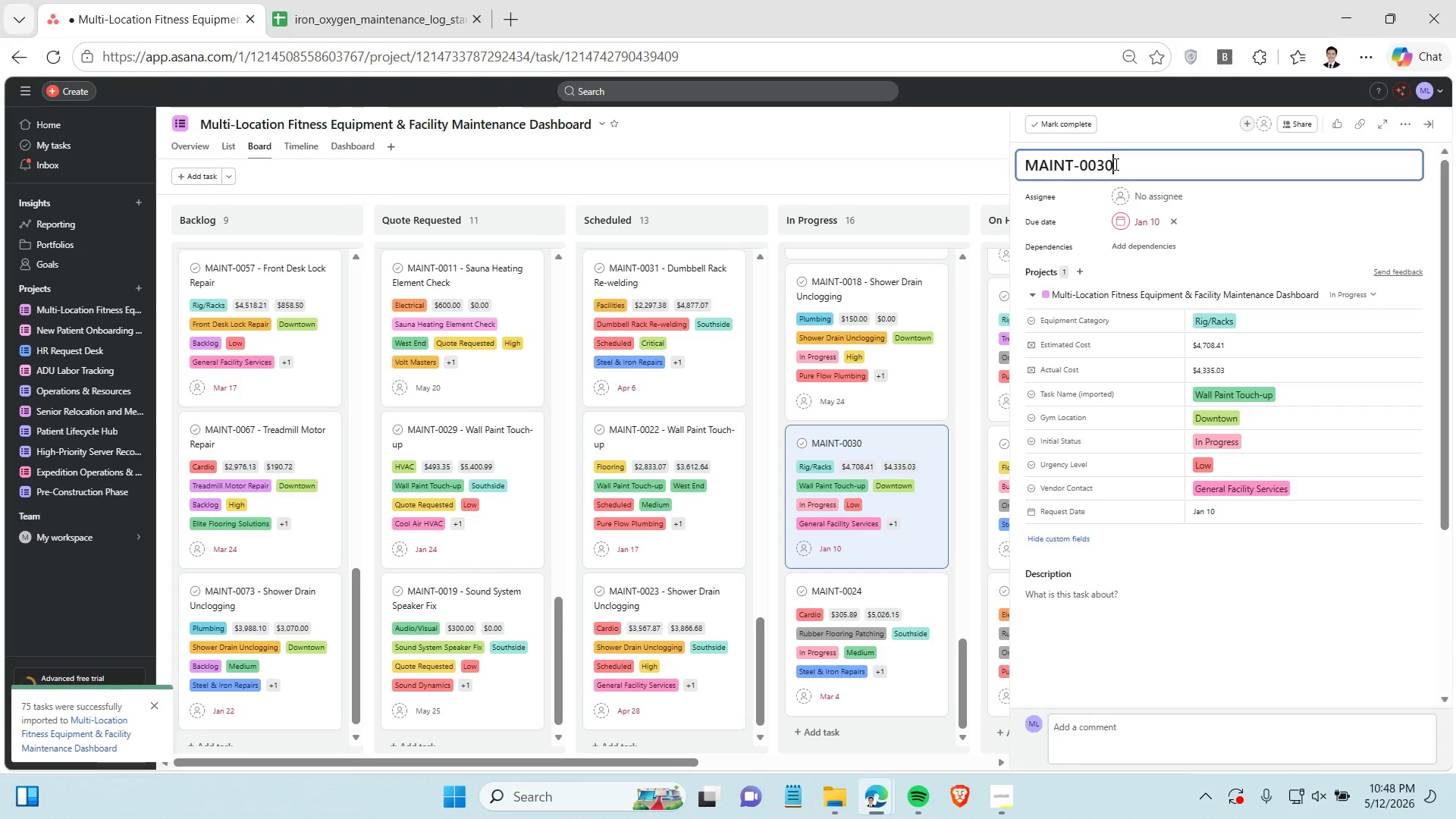 
left_click([1115, 164])
 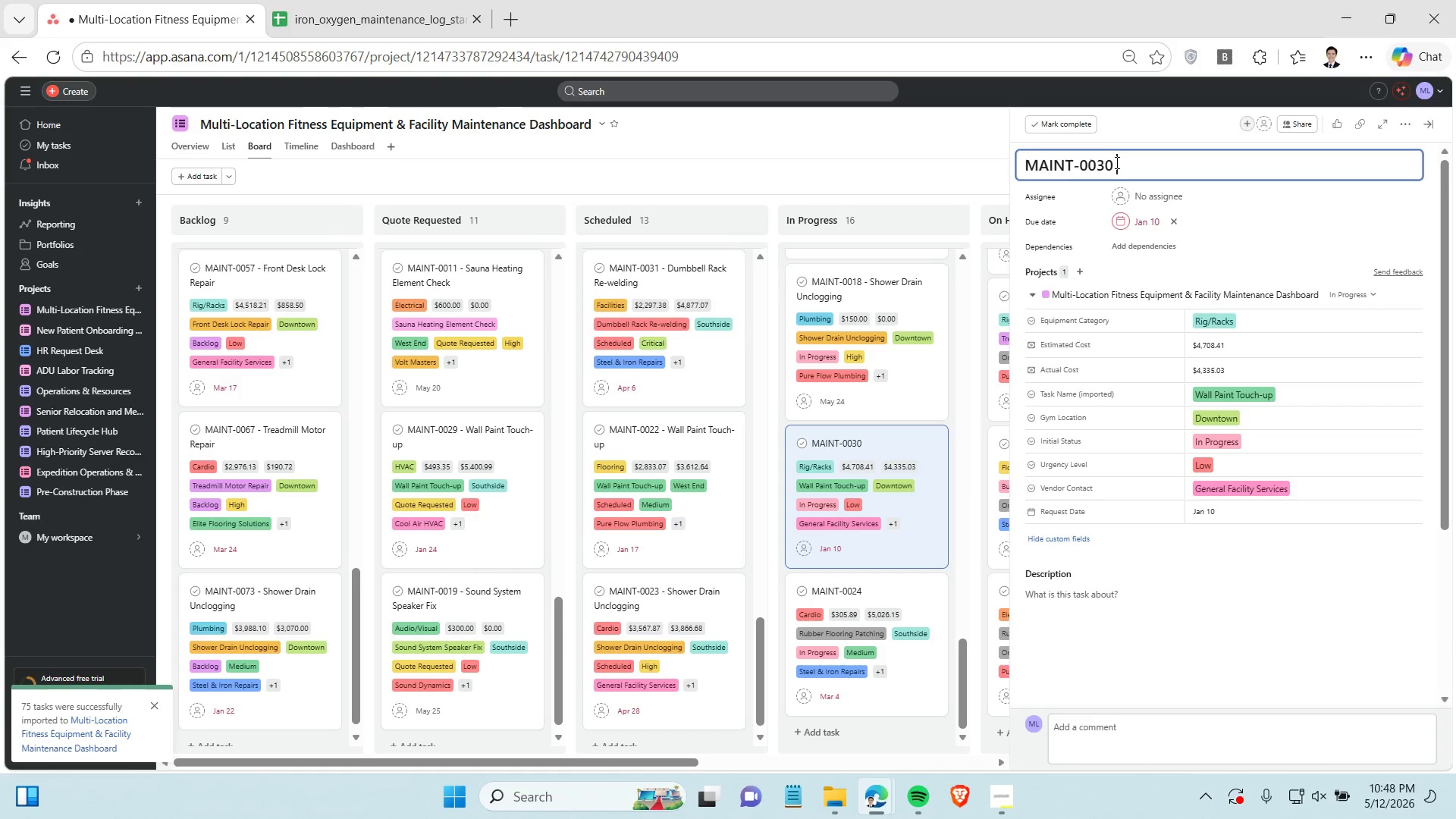 
type( - Wall Paint Touc-up)
 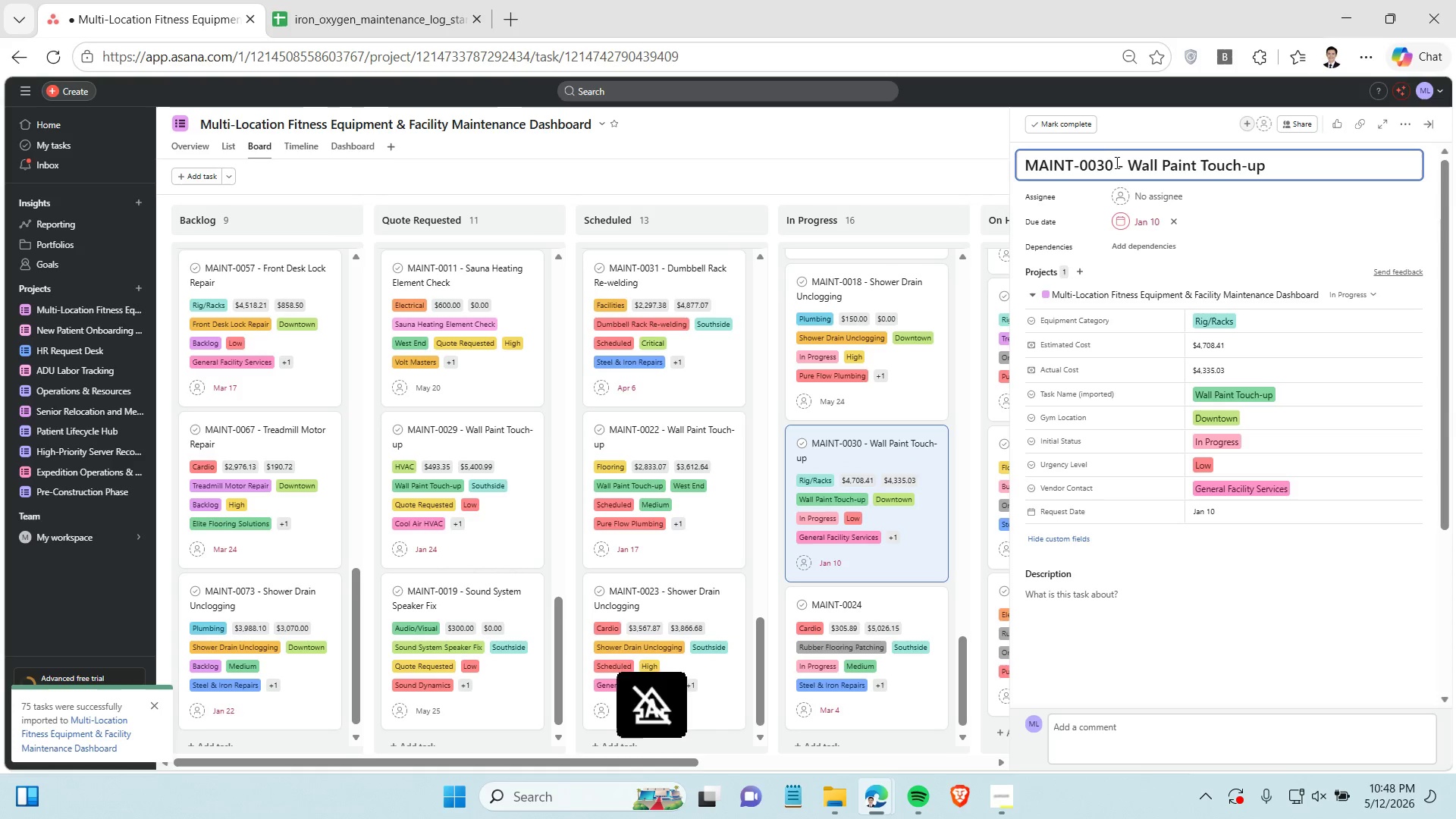 
hold_key(key=H, duration=17.81)
 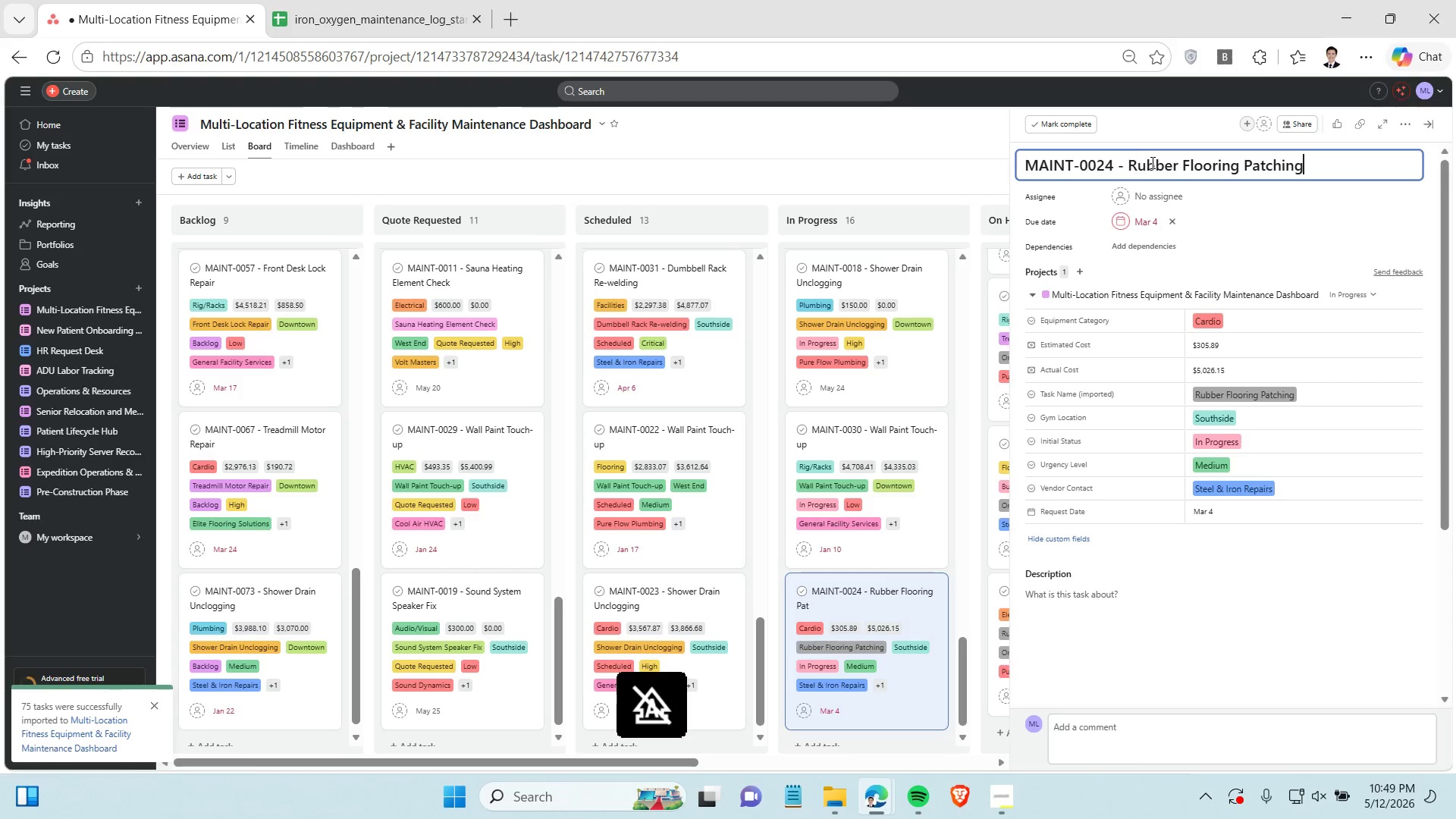 
key(Enter)
 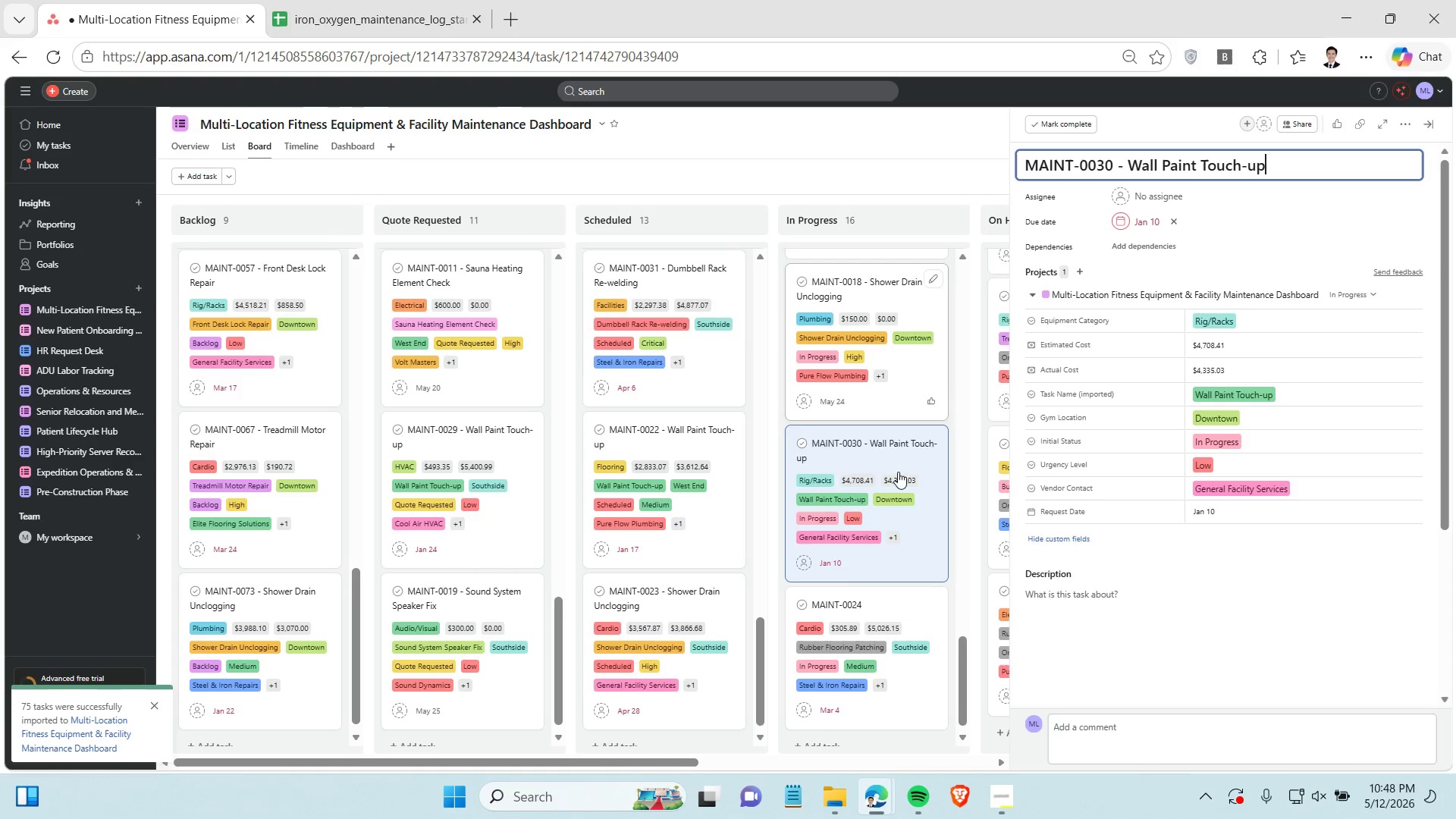 
scroll: coordinate [899, 474], scroll_direction: down, amount: 3.0
 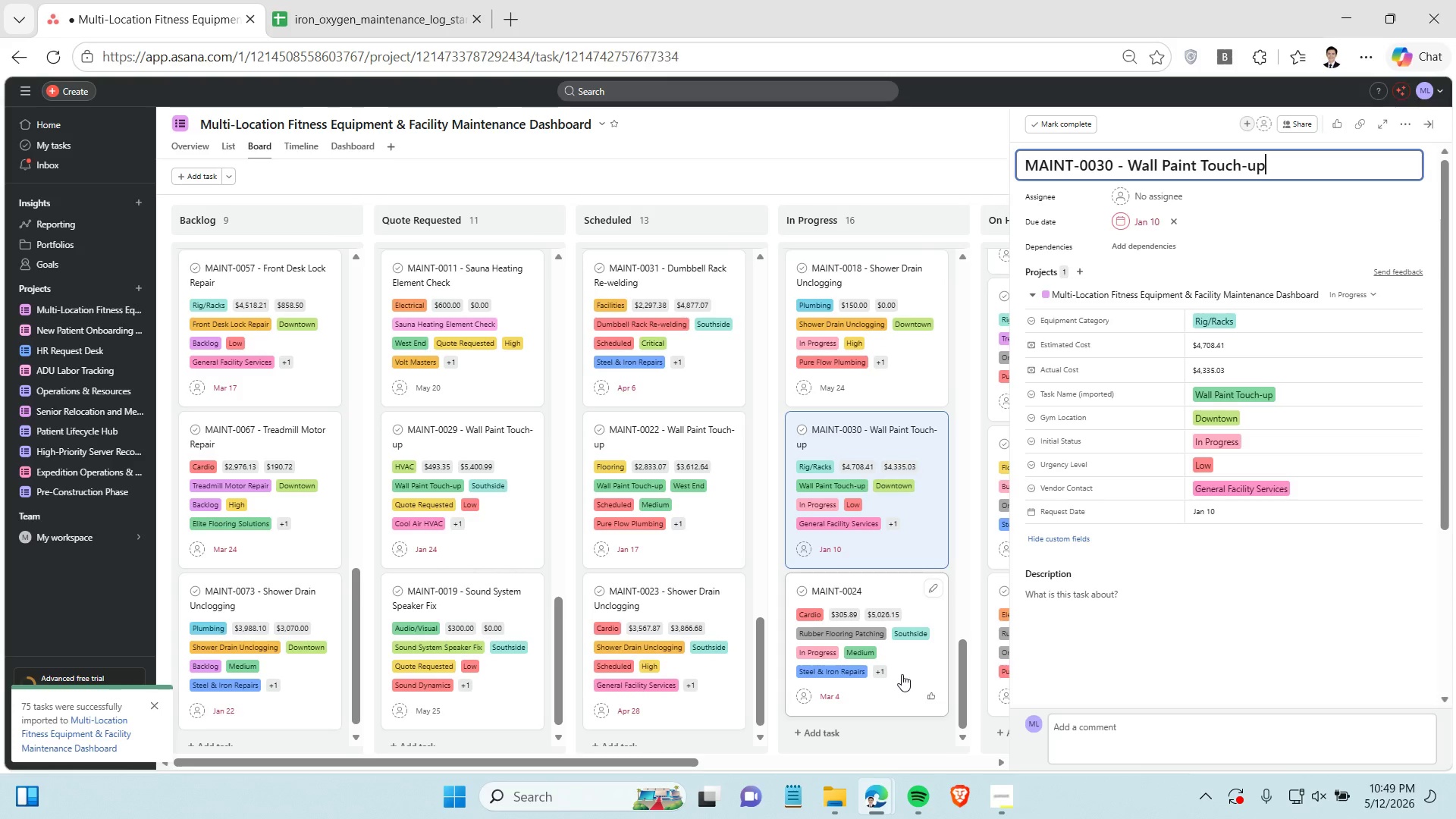 
left_click([902, 674])
 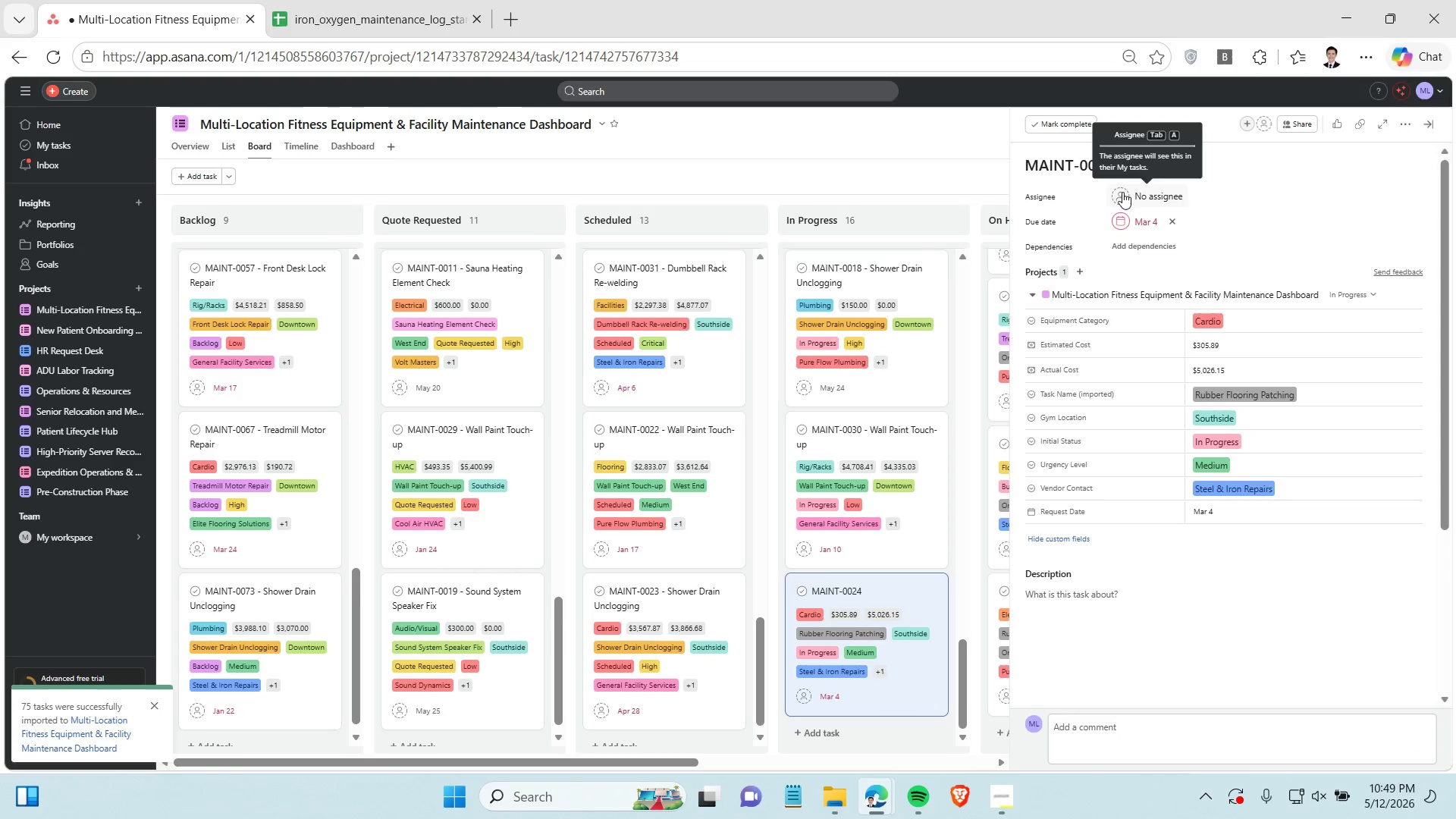 
left_click([1151, 162])
 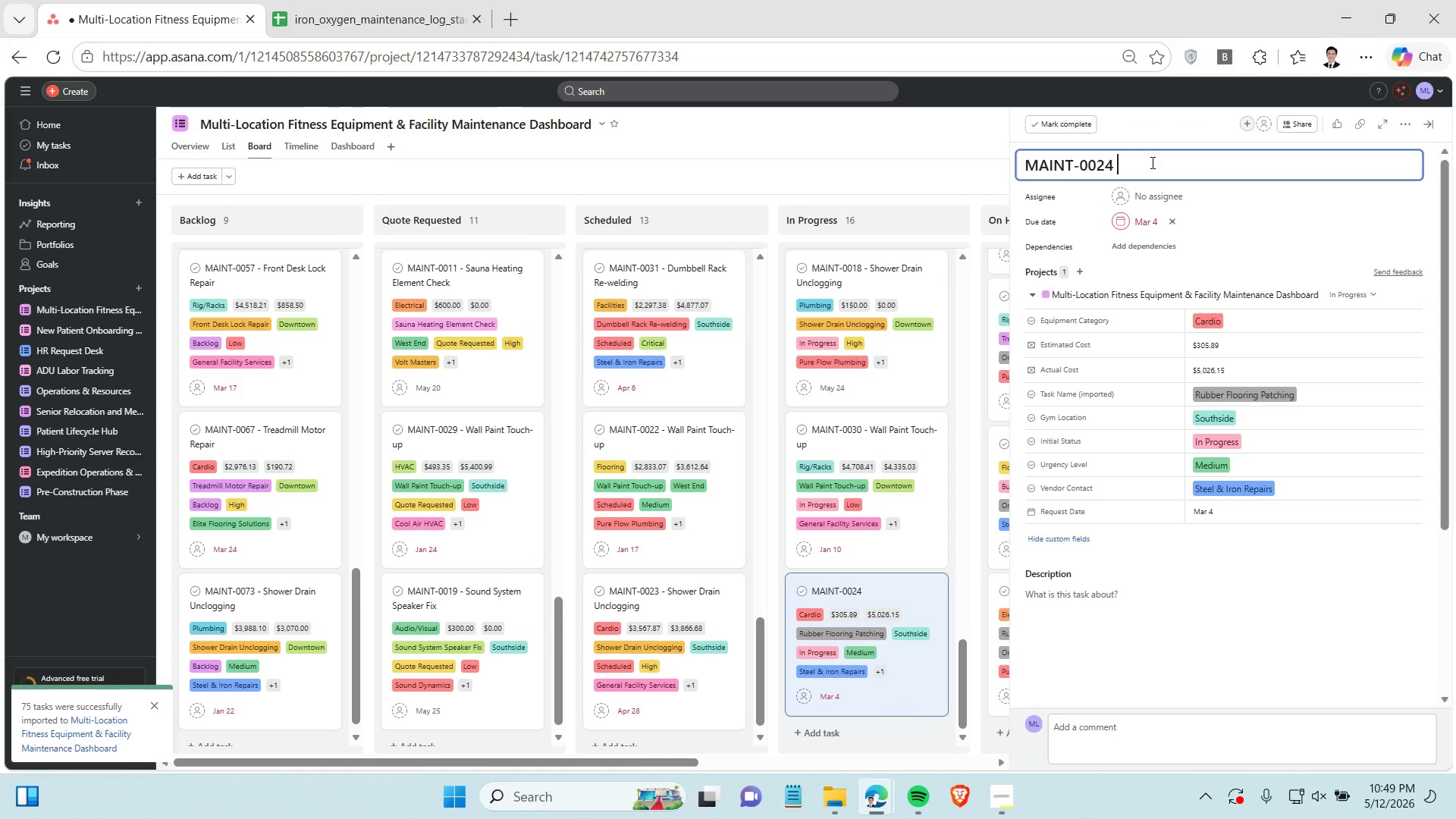 
type( - Rubber Flooring PA)
key(Backspace)
type(atcing)
 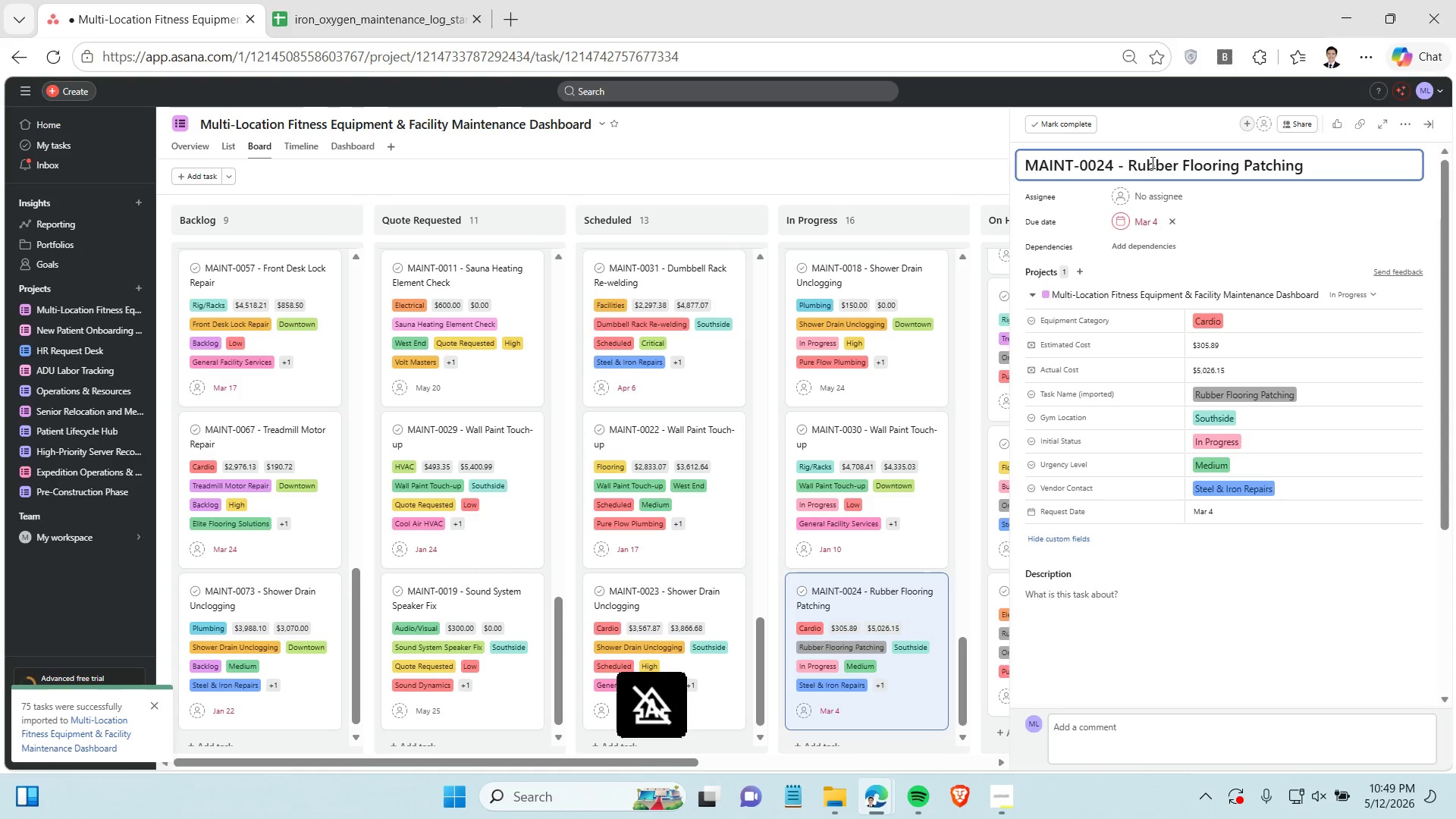 
key(Enter)
 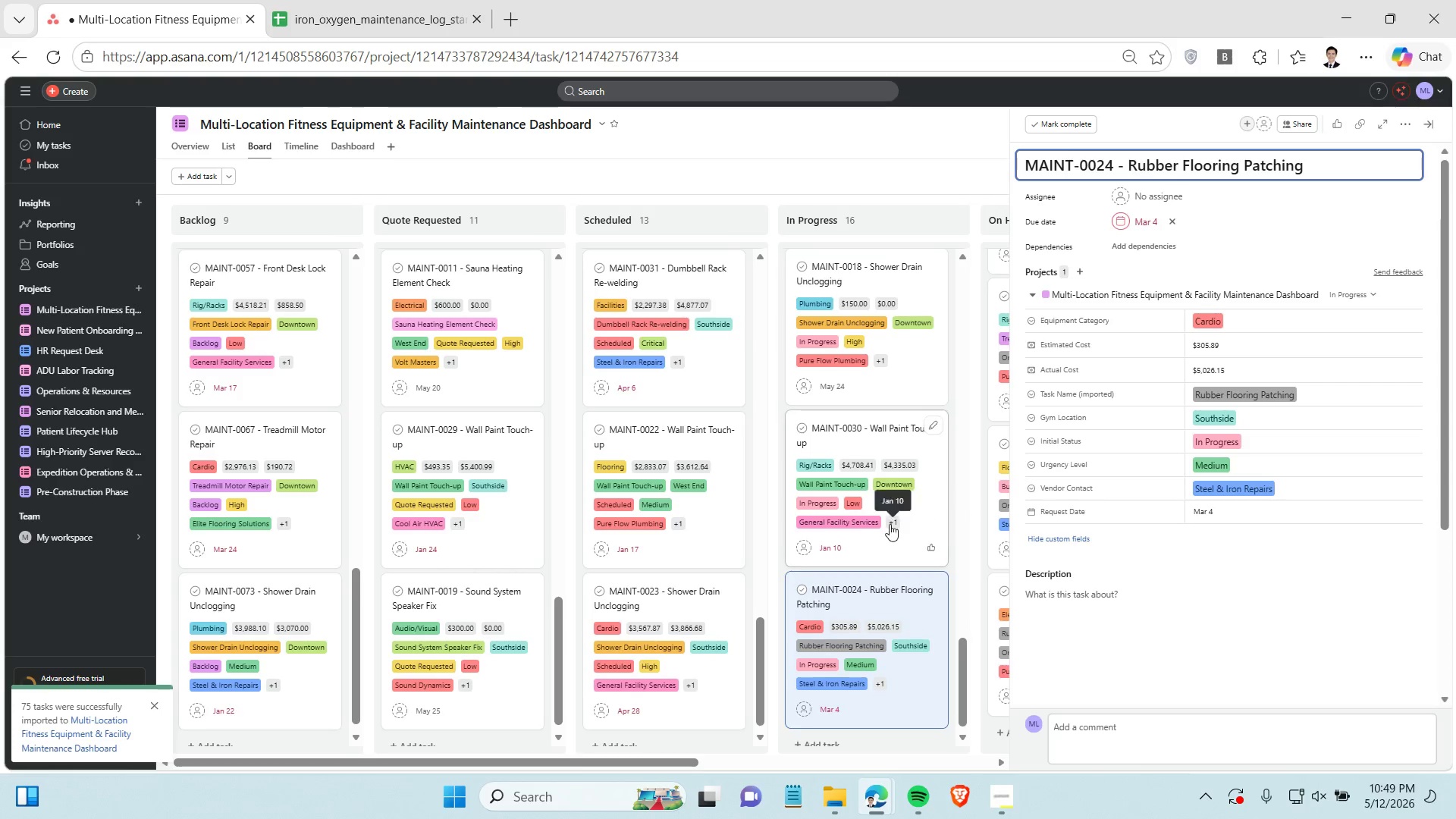 
scroll: coordinate [911, 511], scroll_direction: down, amount: 3.0
 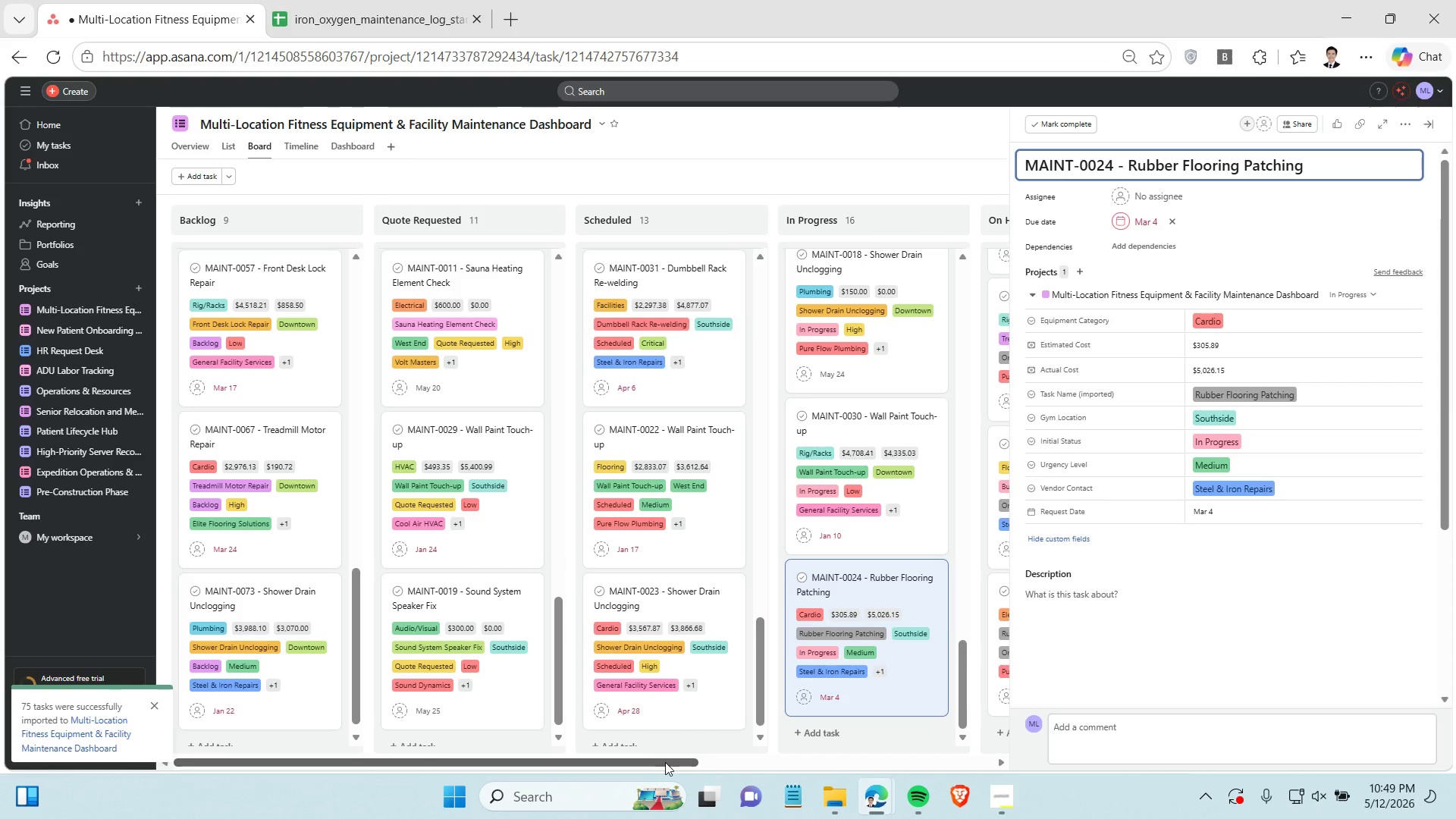 
left_click_drag(start_coordinate=[665, 762], to_coordinate=[778, 770])
 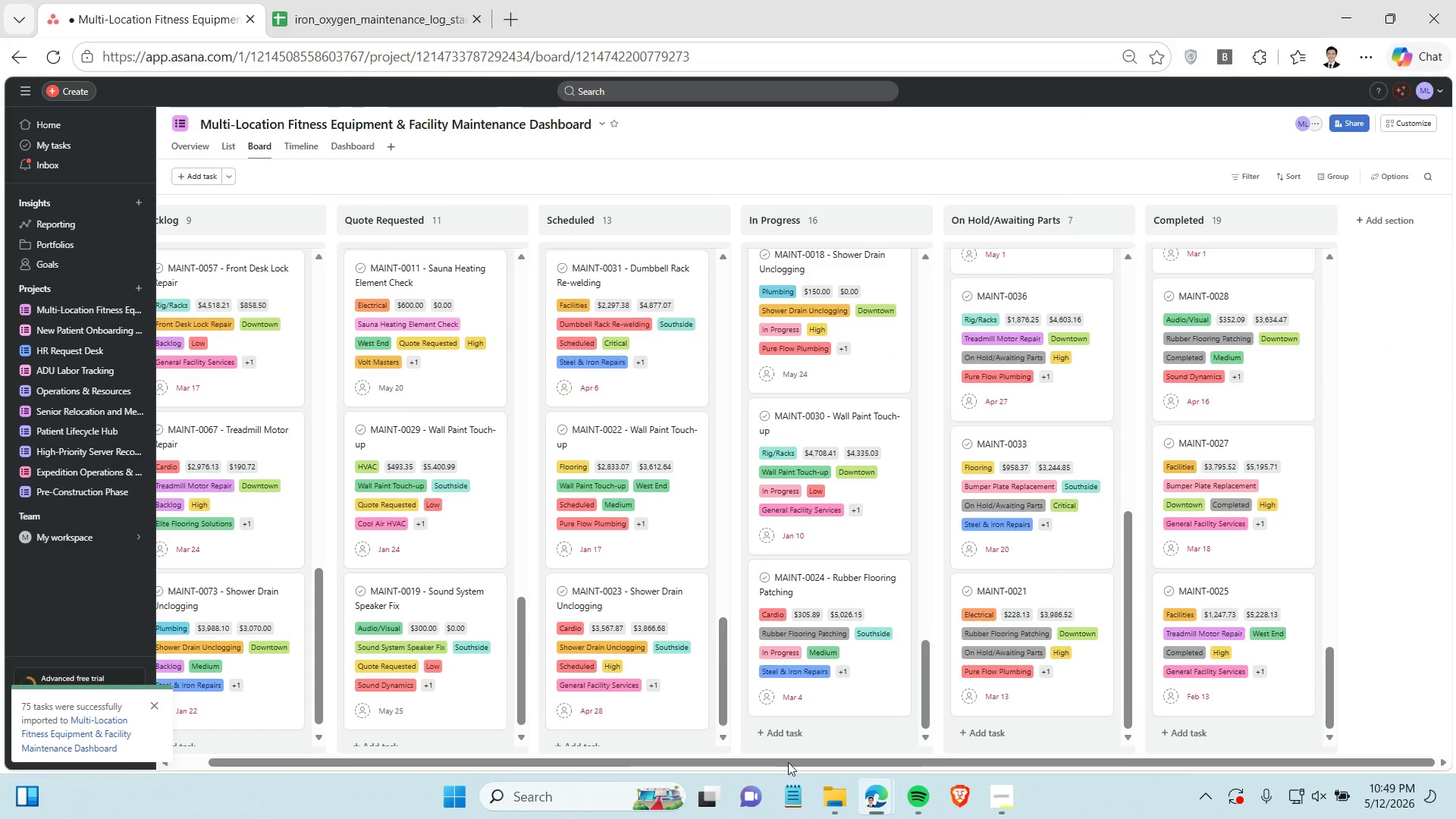 
left_click_drag(start_coordinate=[788, 762], to_coordinate=[956, 755])
 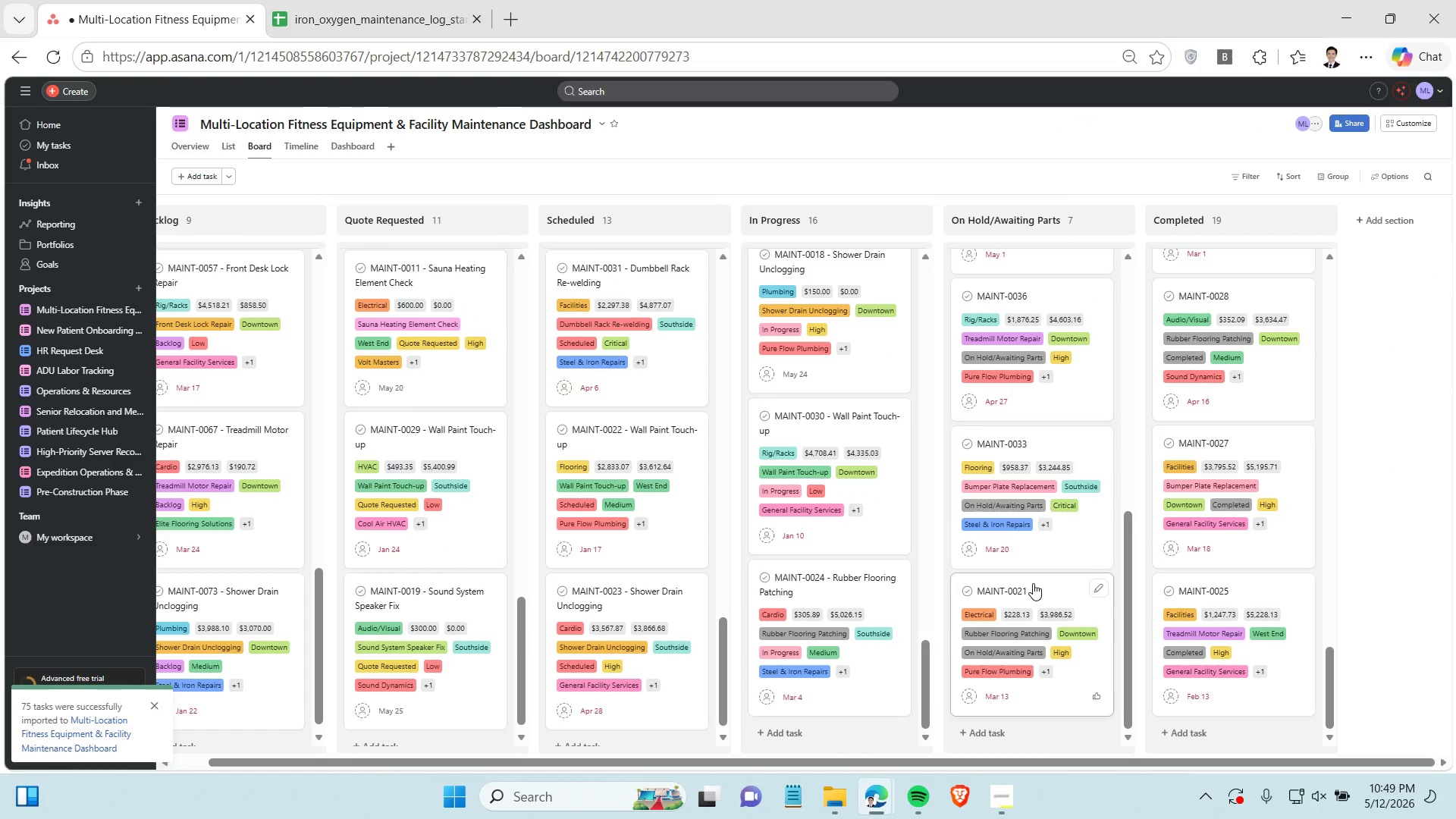 
scroll: coordinate [1033, 557], scroll_direction: up, amount: 13.0
 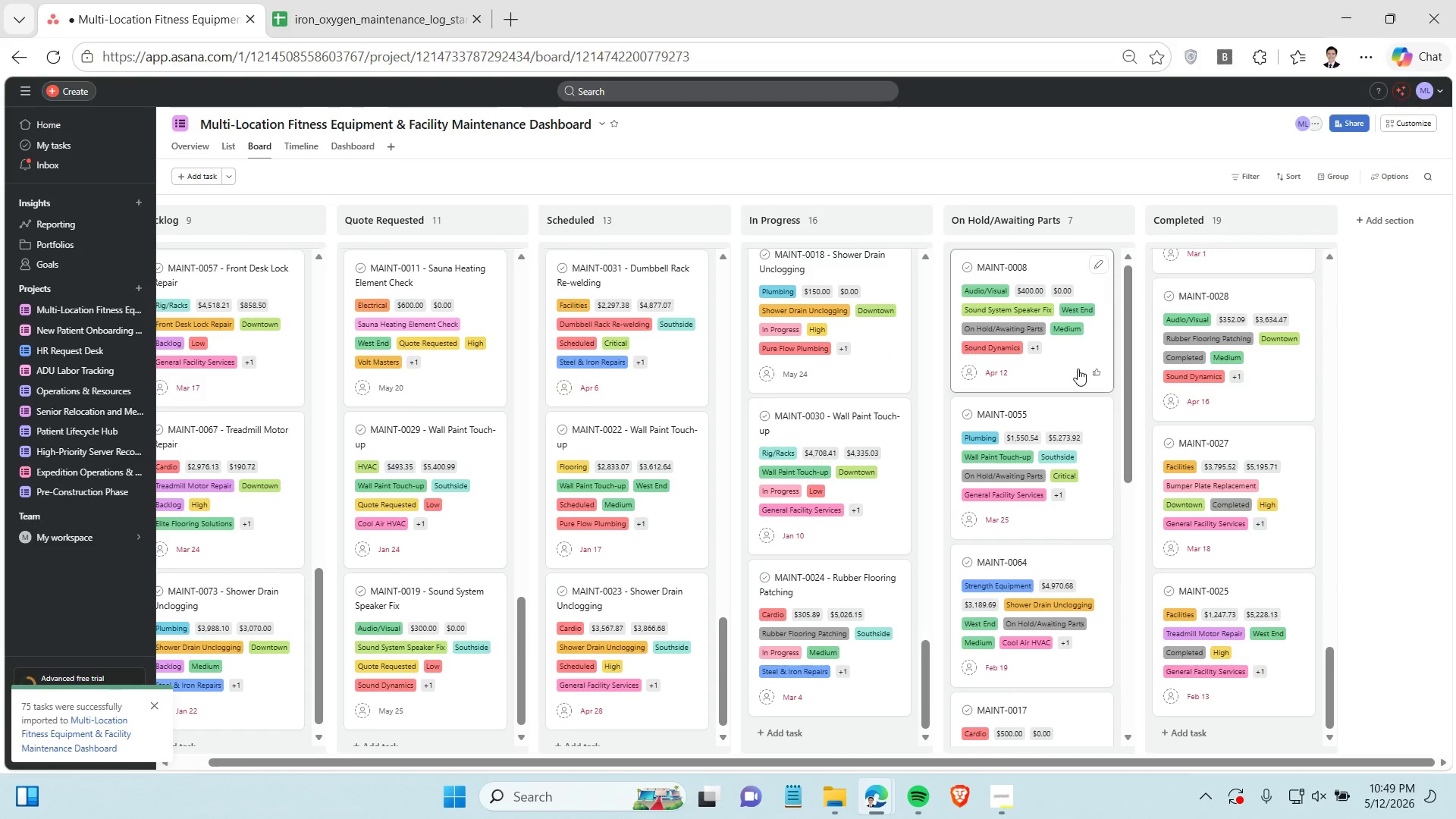 
left_click([1078, 369])
 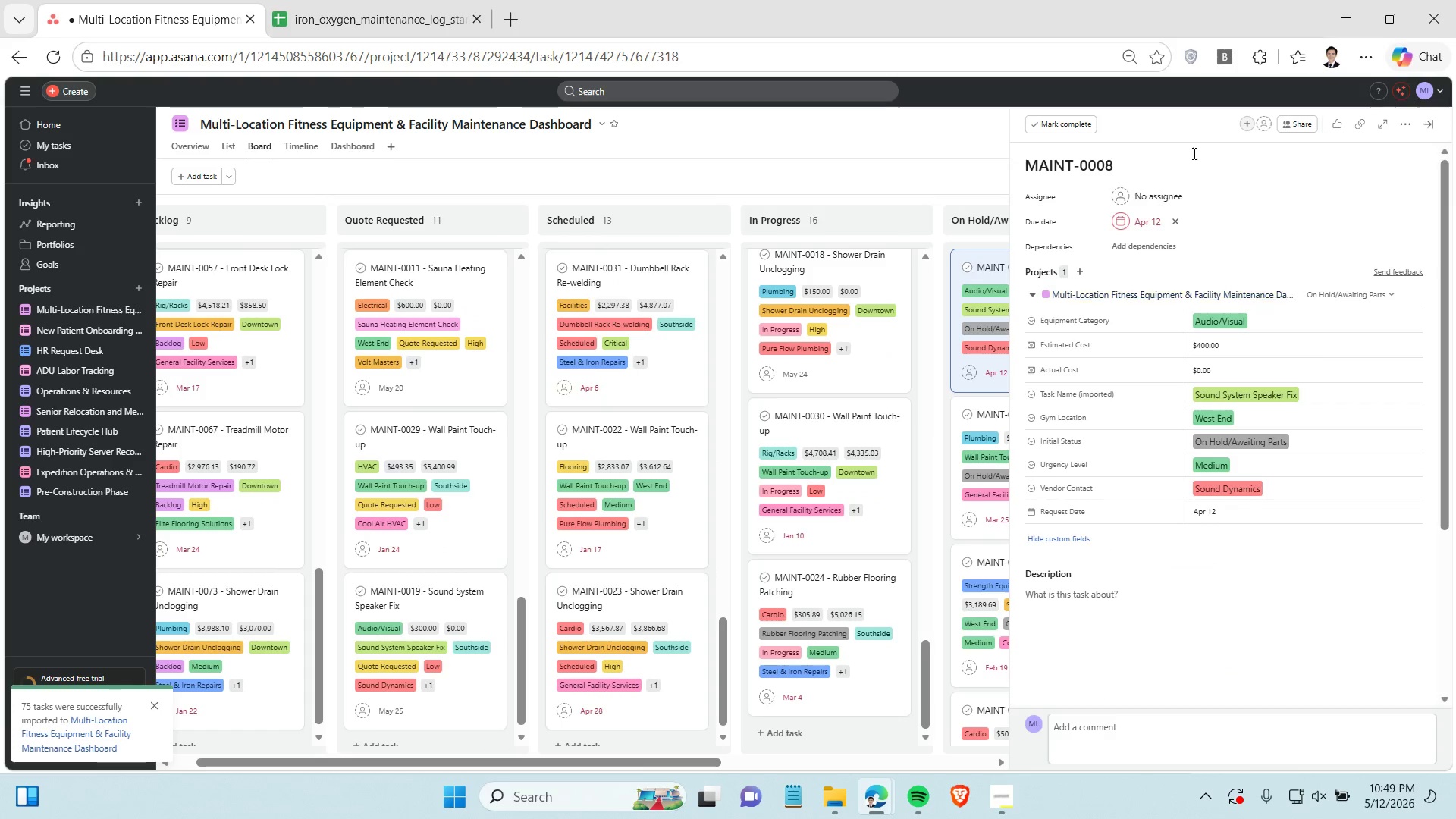 
left_click([1172, 172])
 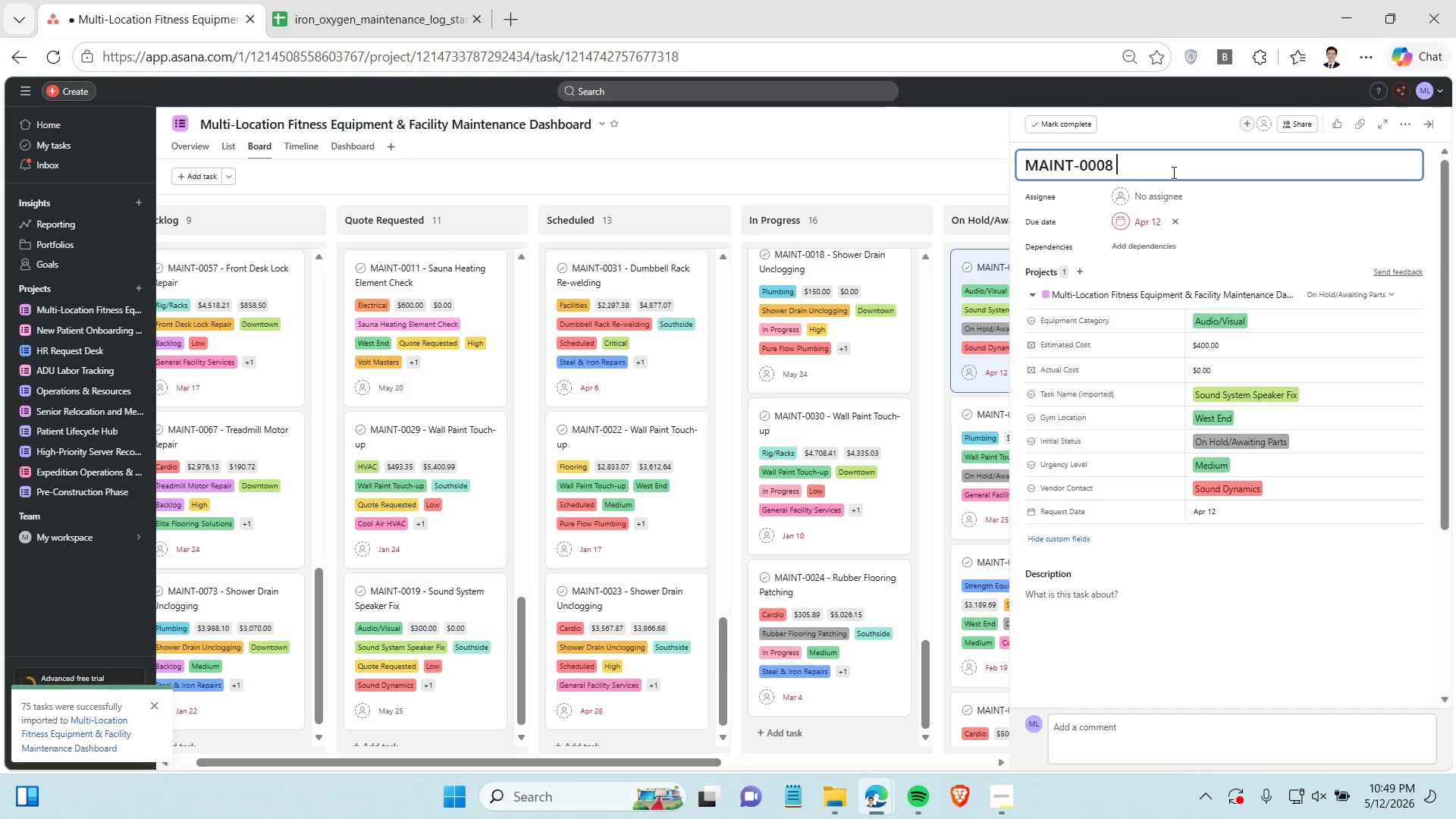 
type( - SoundS)
key(Backspace)
type( Sysem Speaker Fix)
 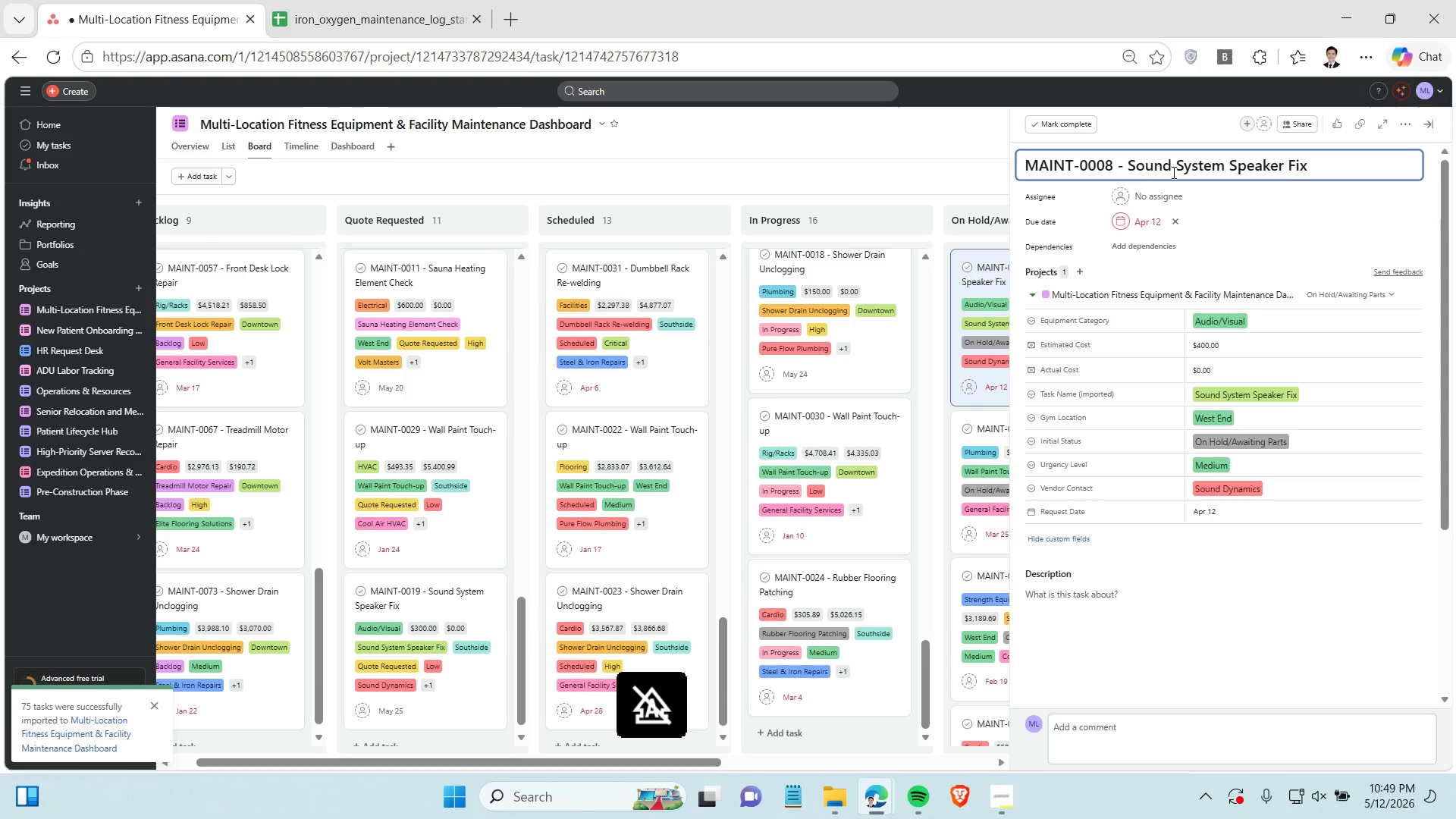 
hold_key(key=T, duration=0.45)
 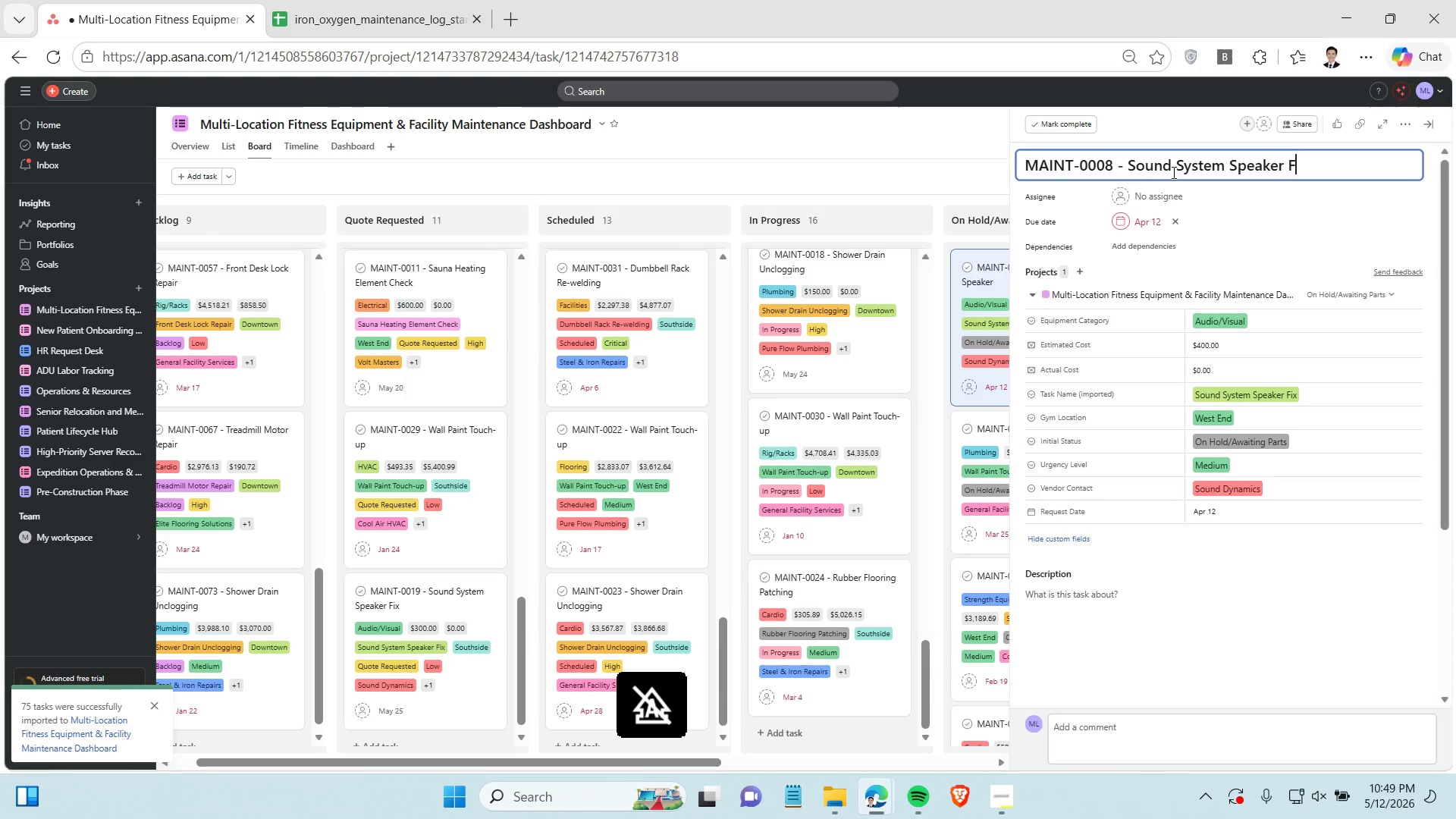 
left_click([958, 438])
 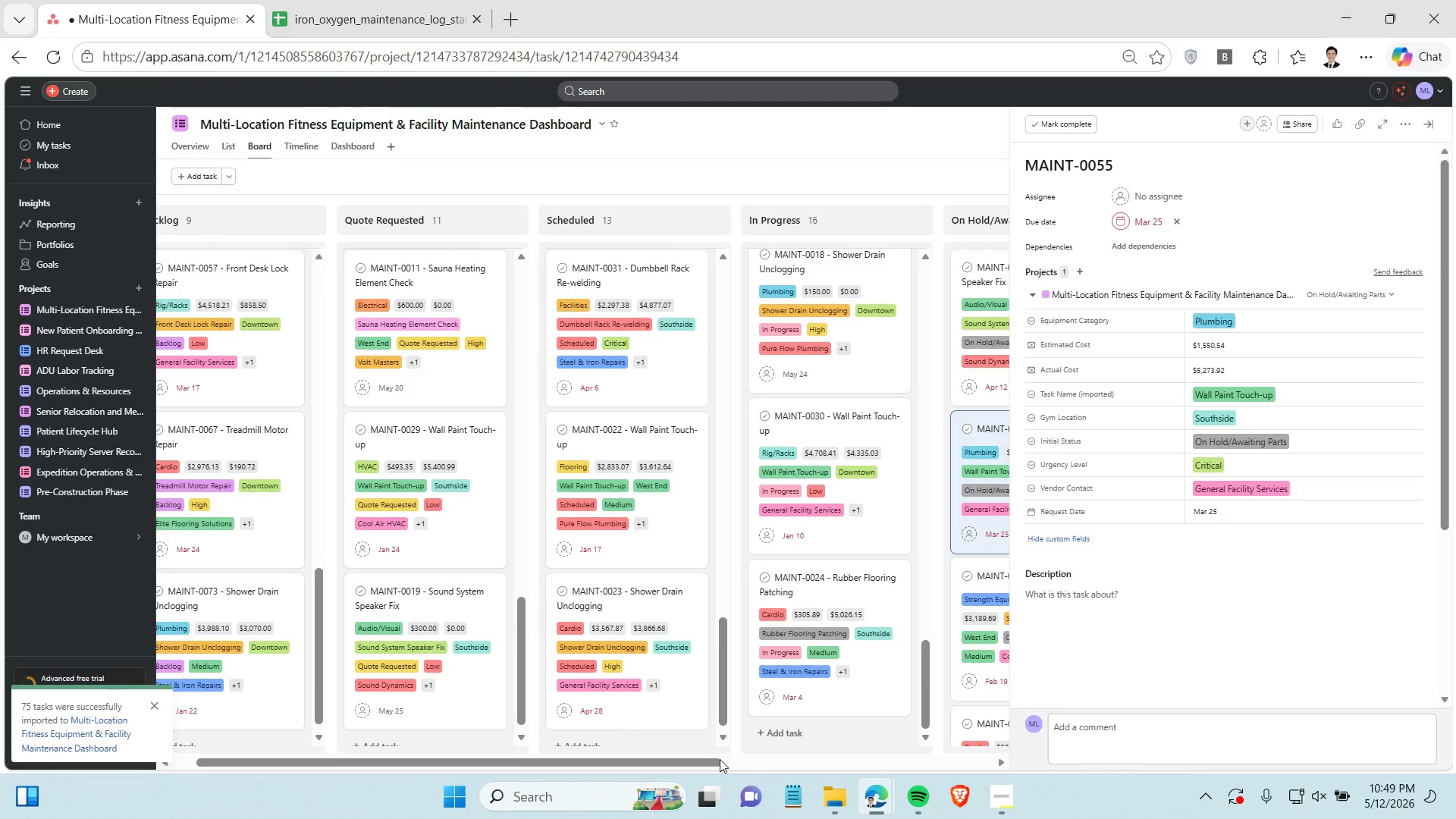 
left_click_drag(start_coordinate=[712, 762], to_coordinate=[765, 759])
 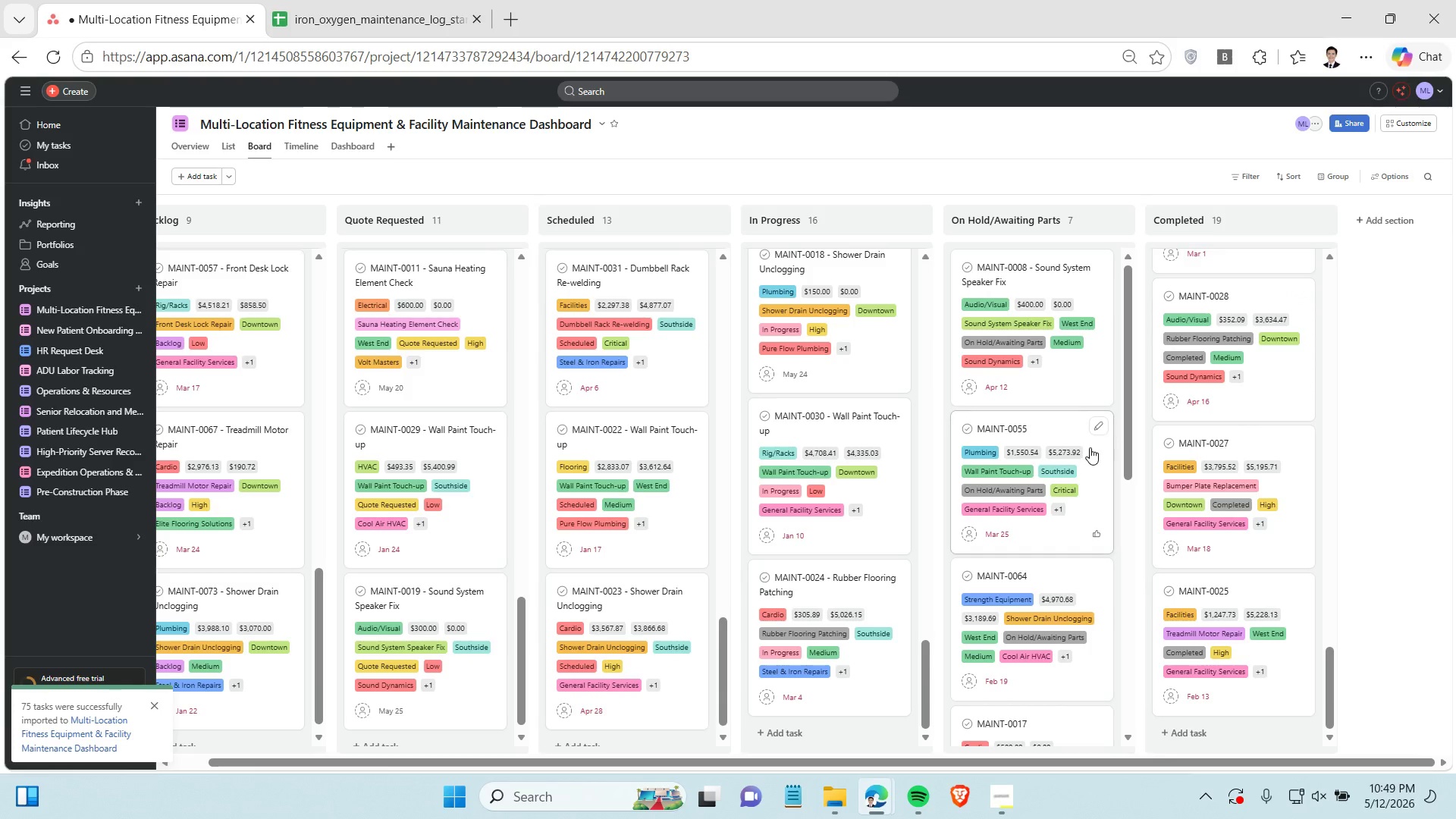 
left_click([1066, 425])
 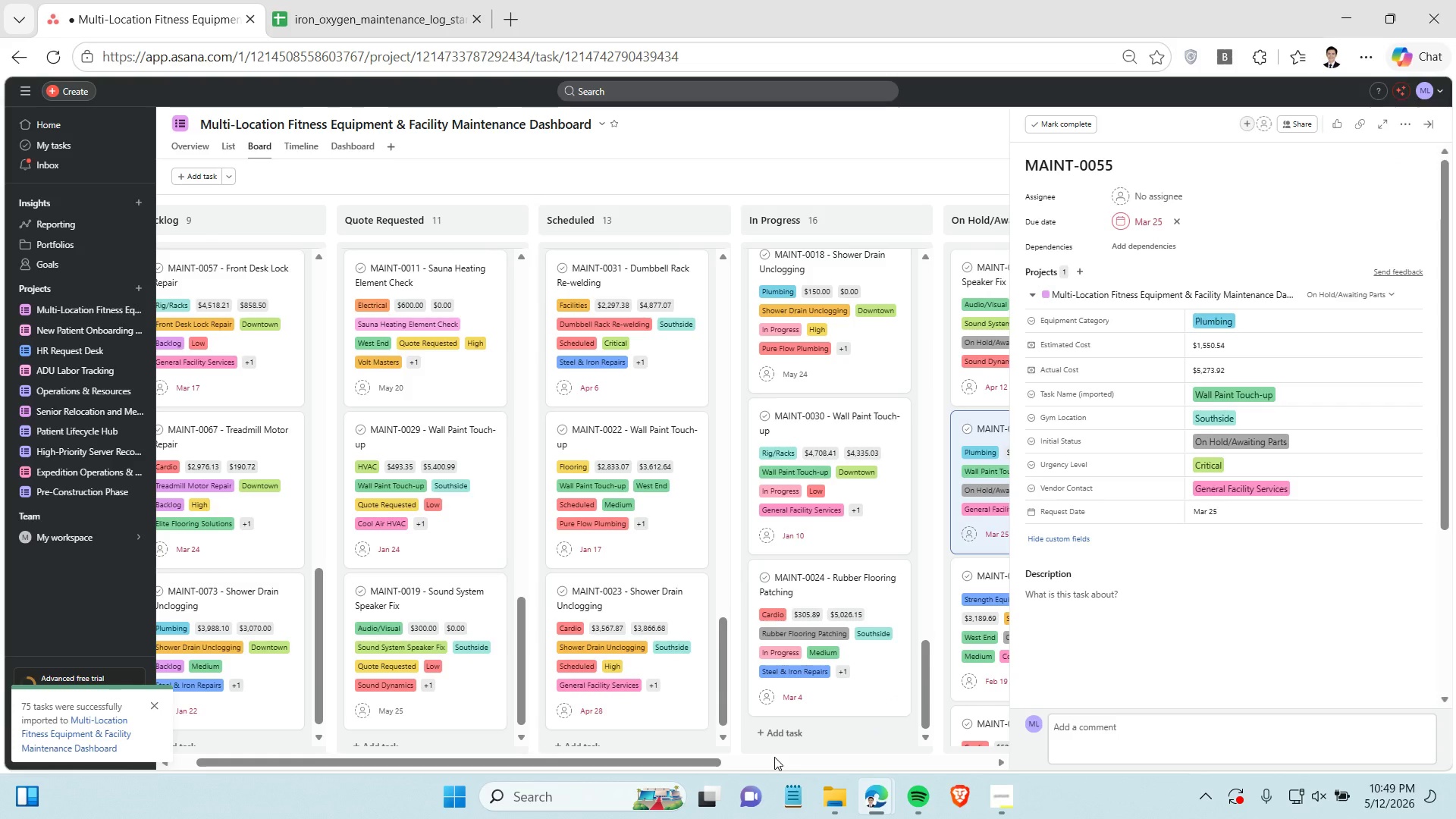 
left_click_drag(start_coordinate=[674, 761], to_coordinate=[863, 795])
 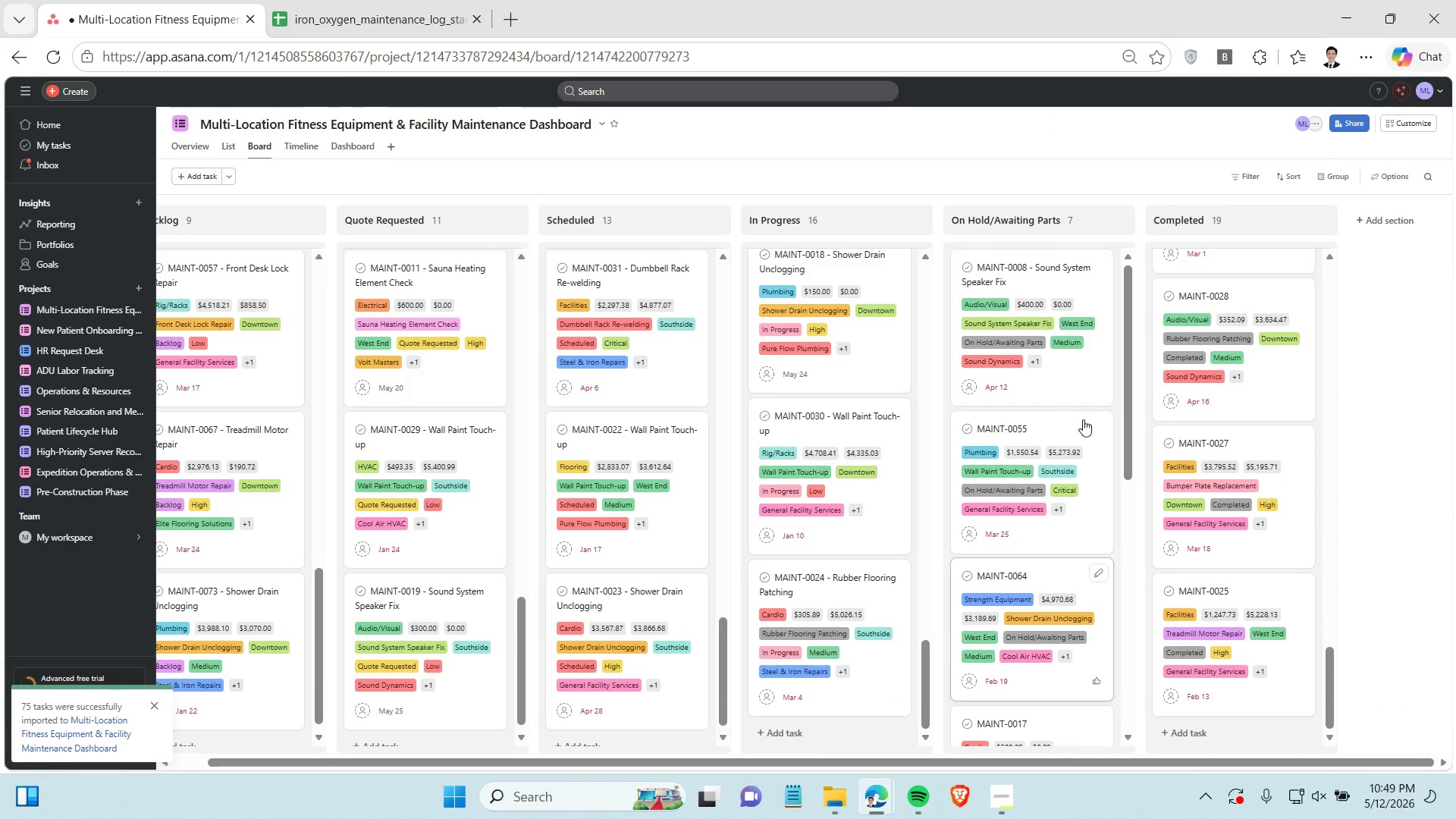 
left_click([1081, 421])
 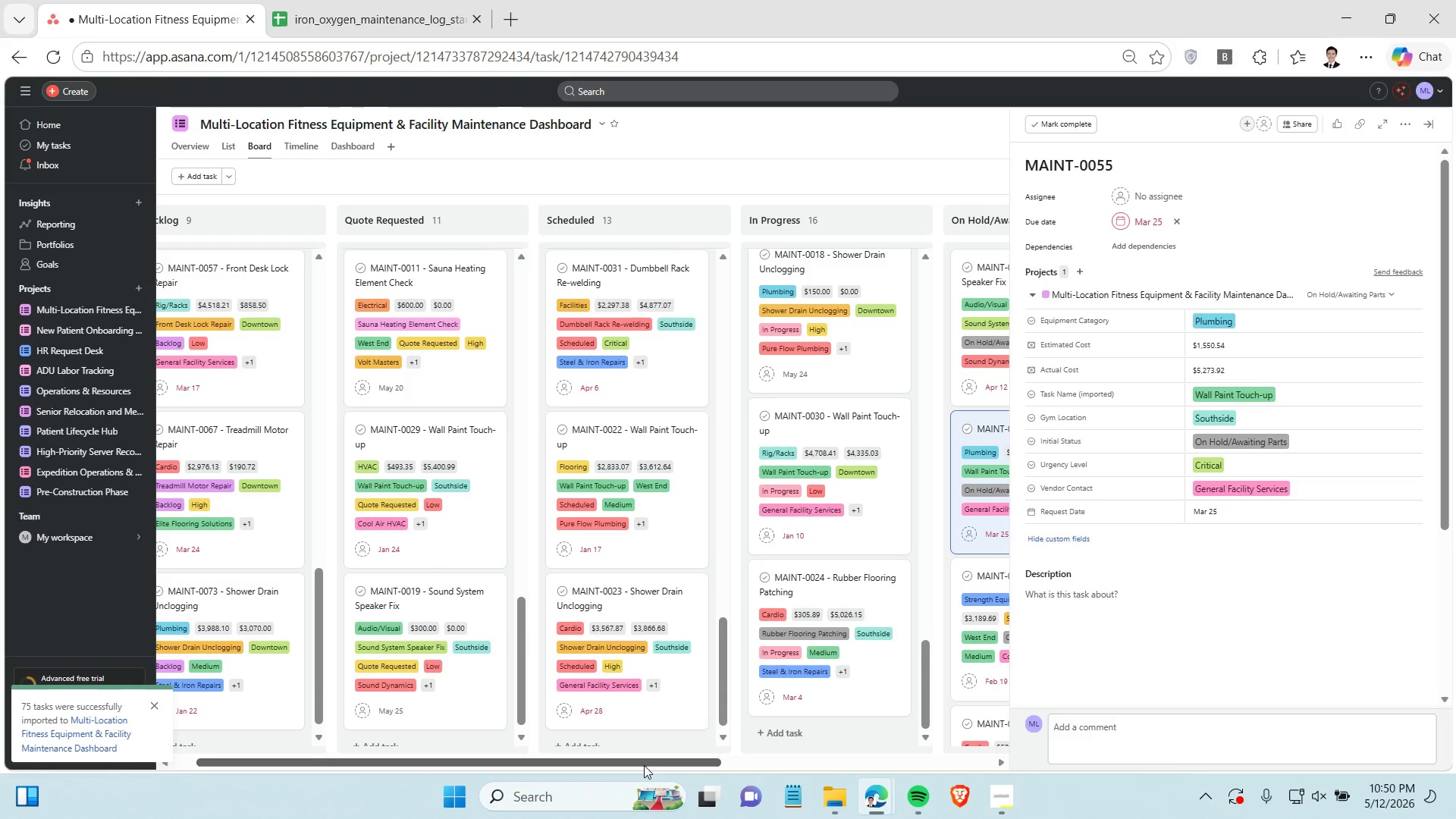 
left_click_drag(start_coordinate=[643, 765], to_coordinate=[708, 762])
 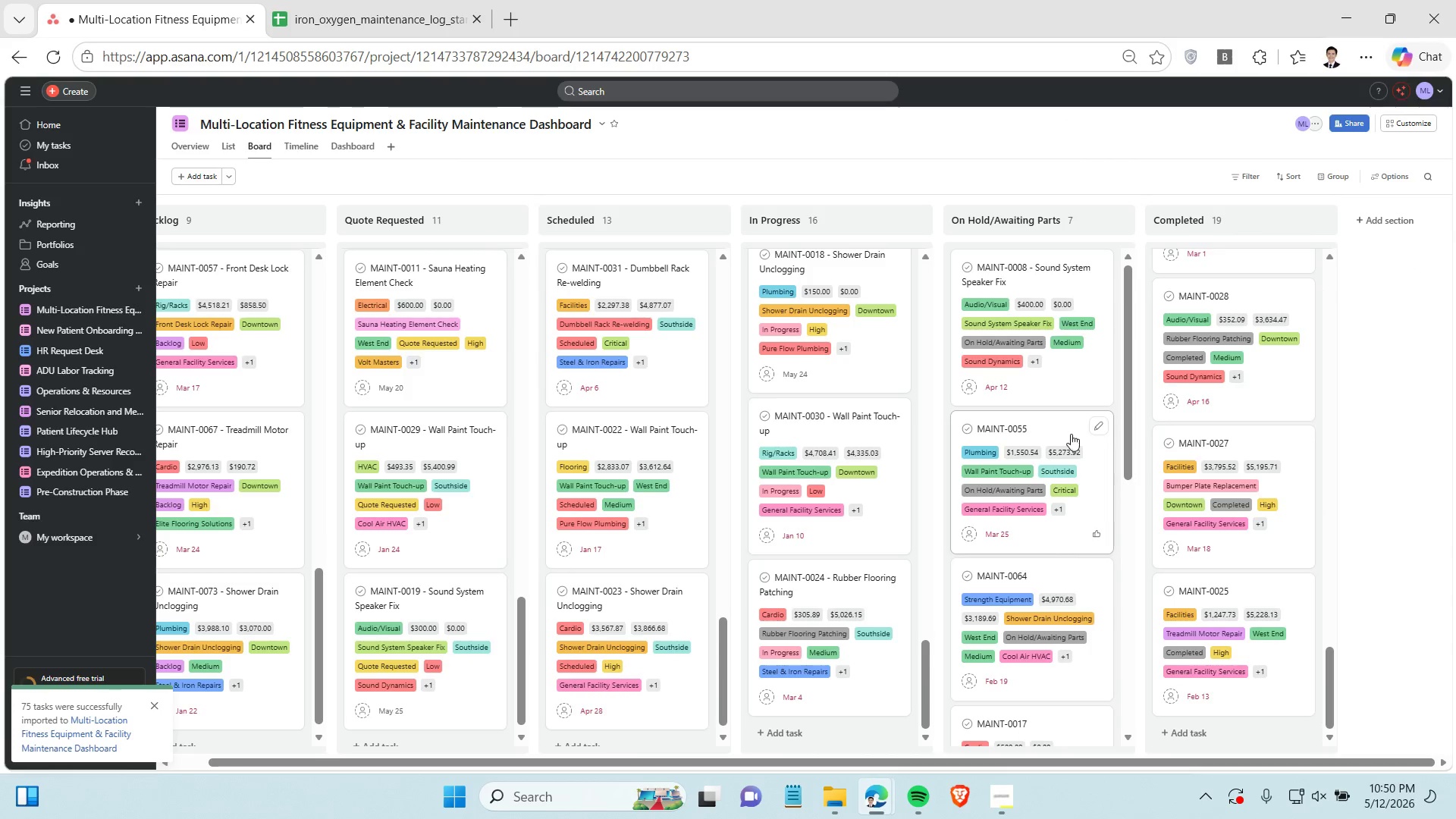 
left_click([1064, 431])
 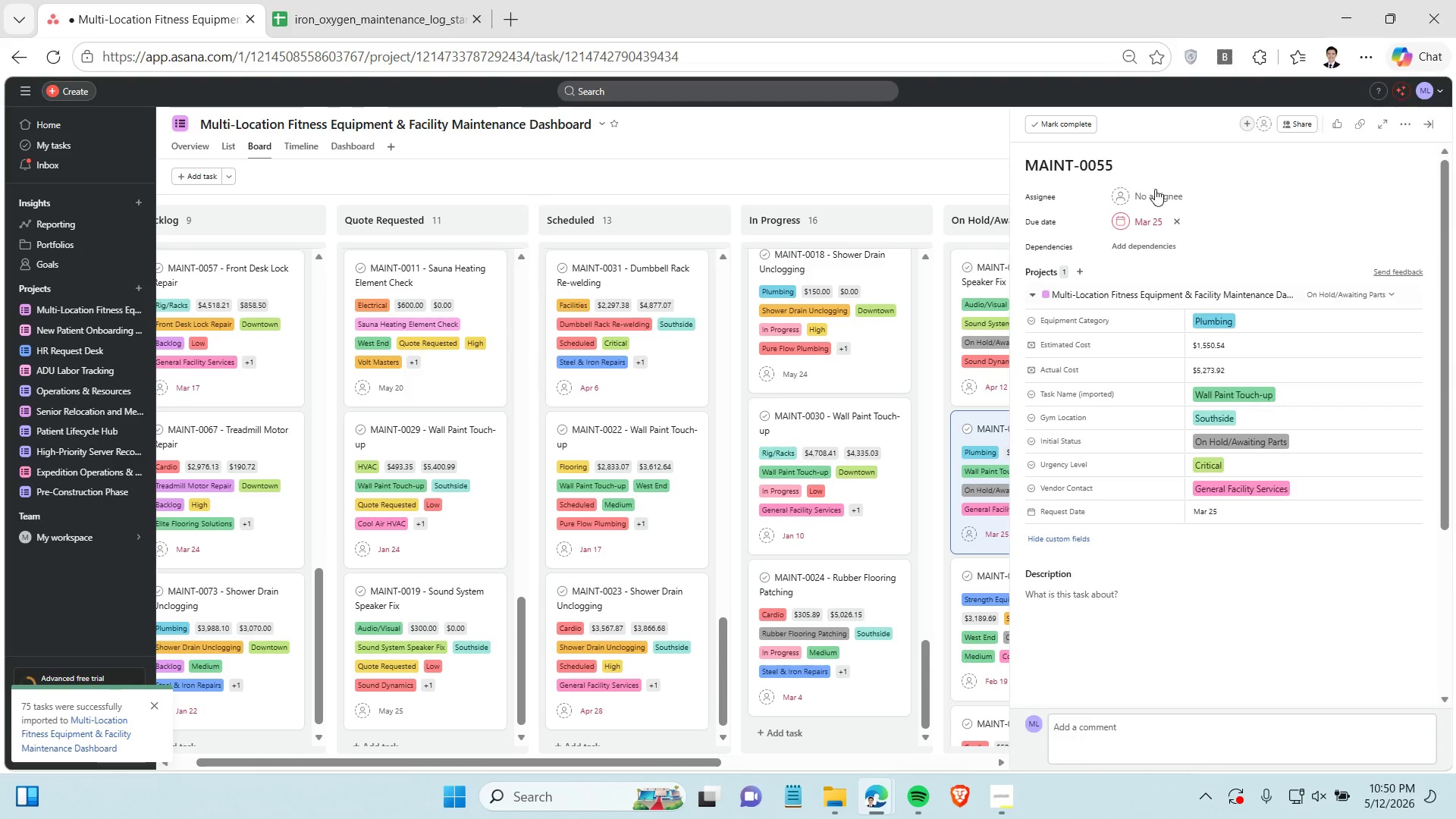 
left_click([1131, 168])
 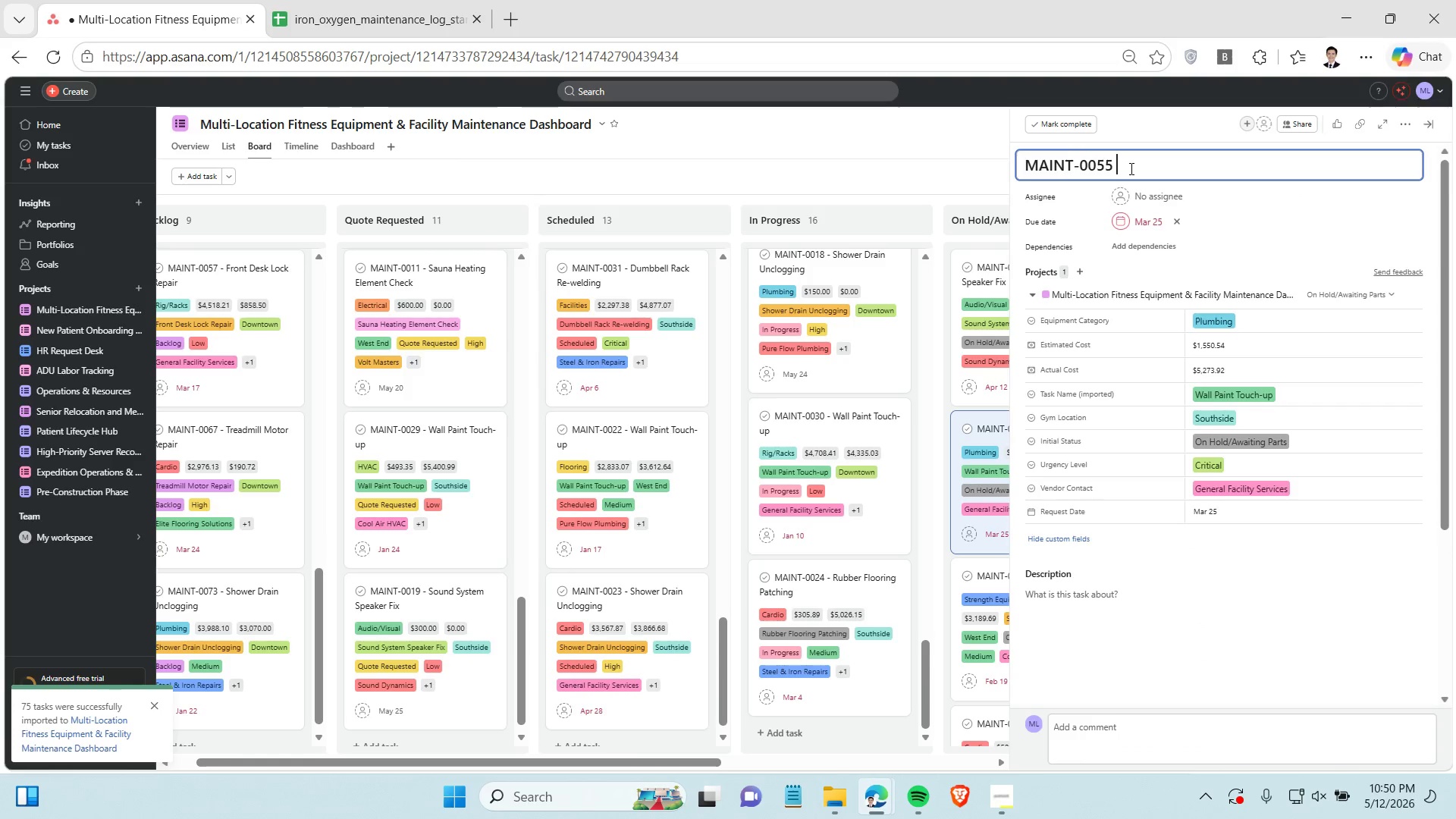 
type( - Wall Paint TOUCH-UP)
 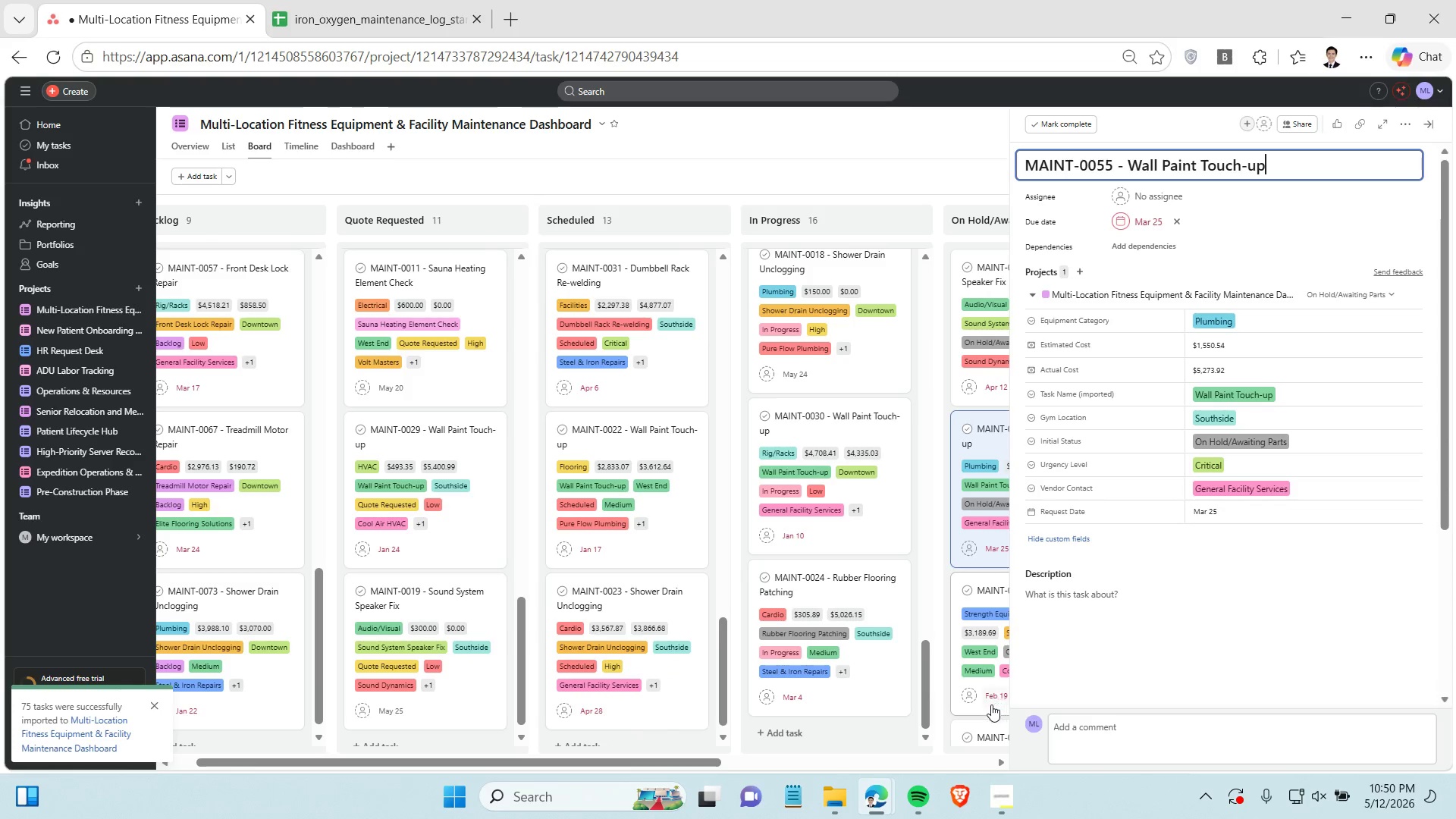 
left_click([984, 708])
 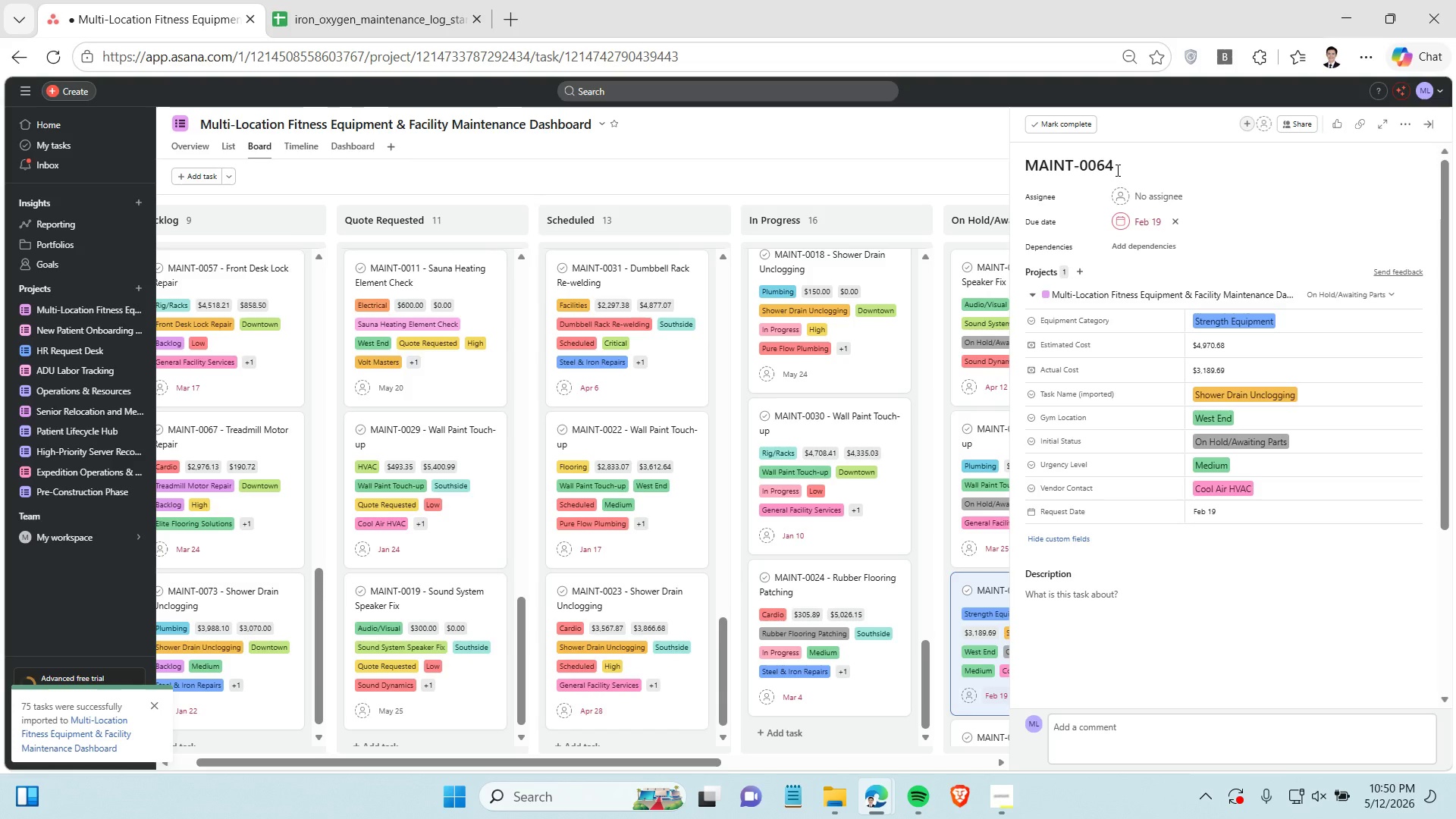 
left_click([1116, 166])
 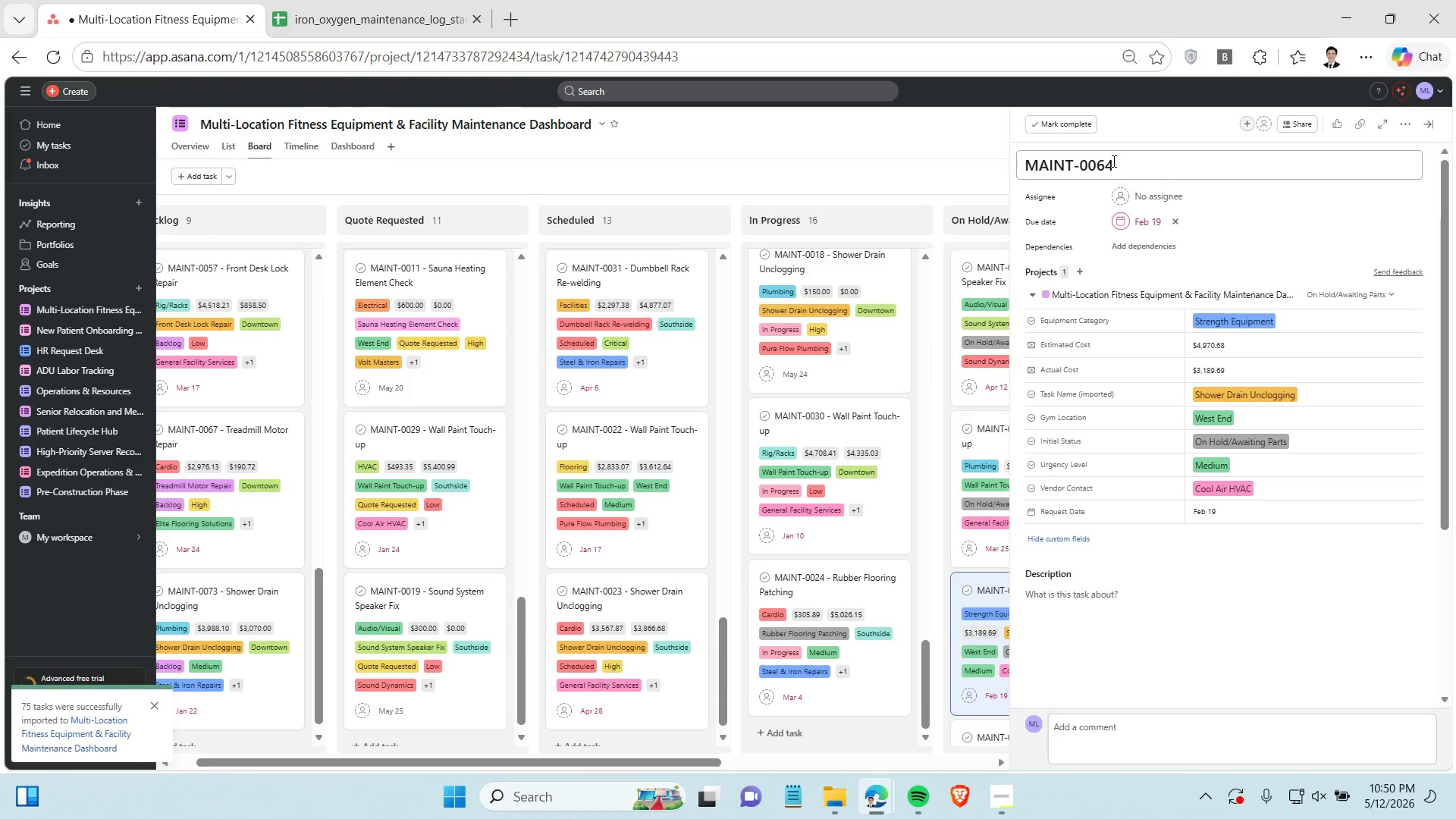 
left_click([1112, 161])
 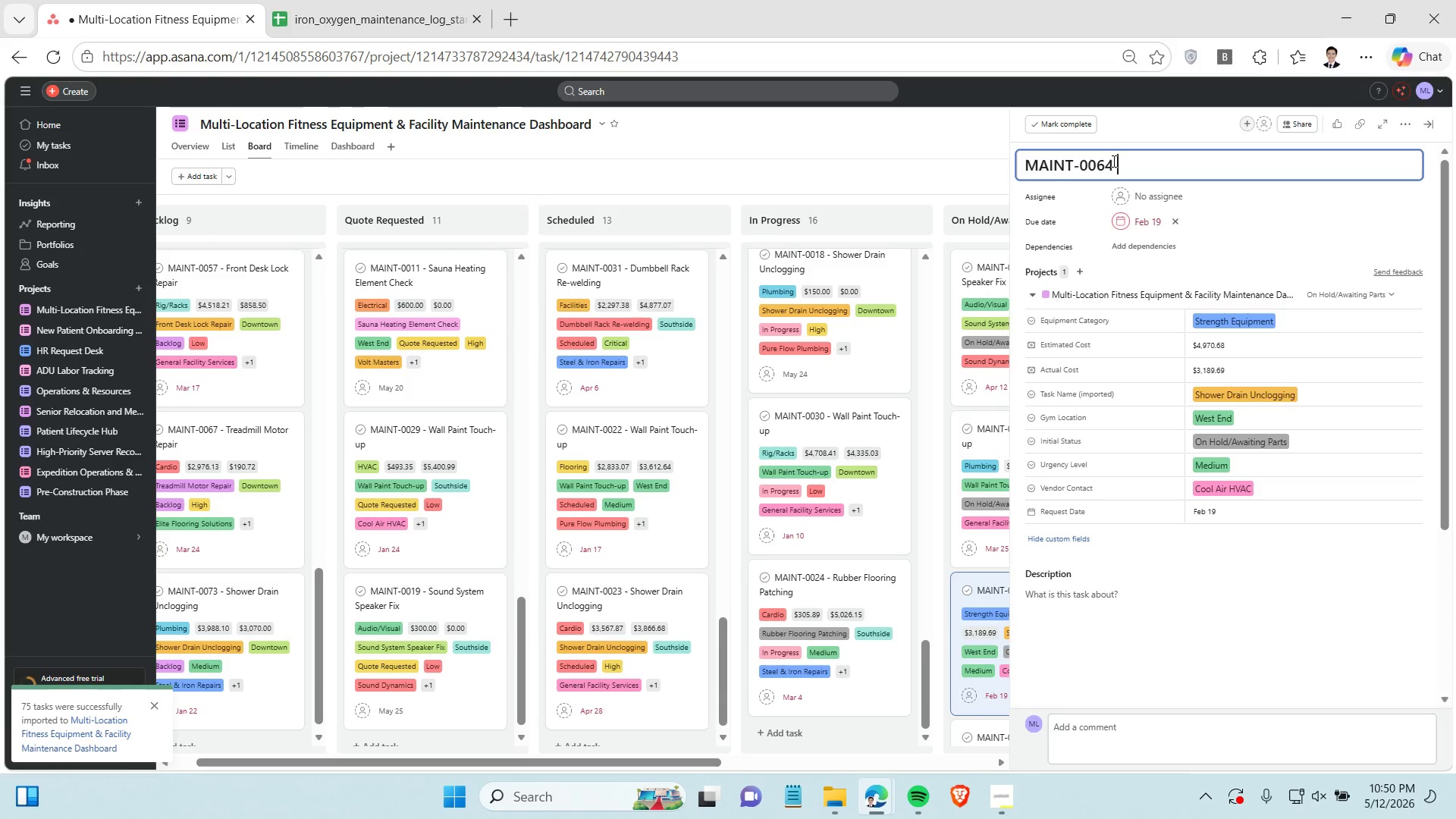 
type( - Shower Di)
key(Backspace)
type(rain Unclogging)
 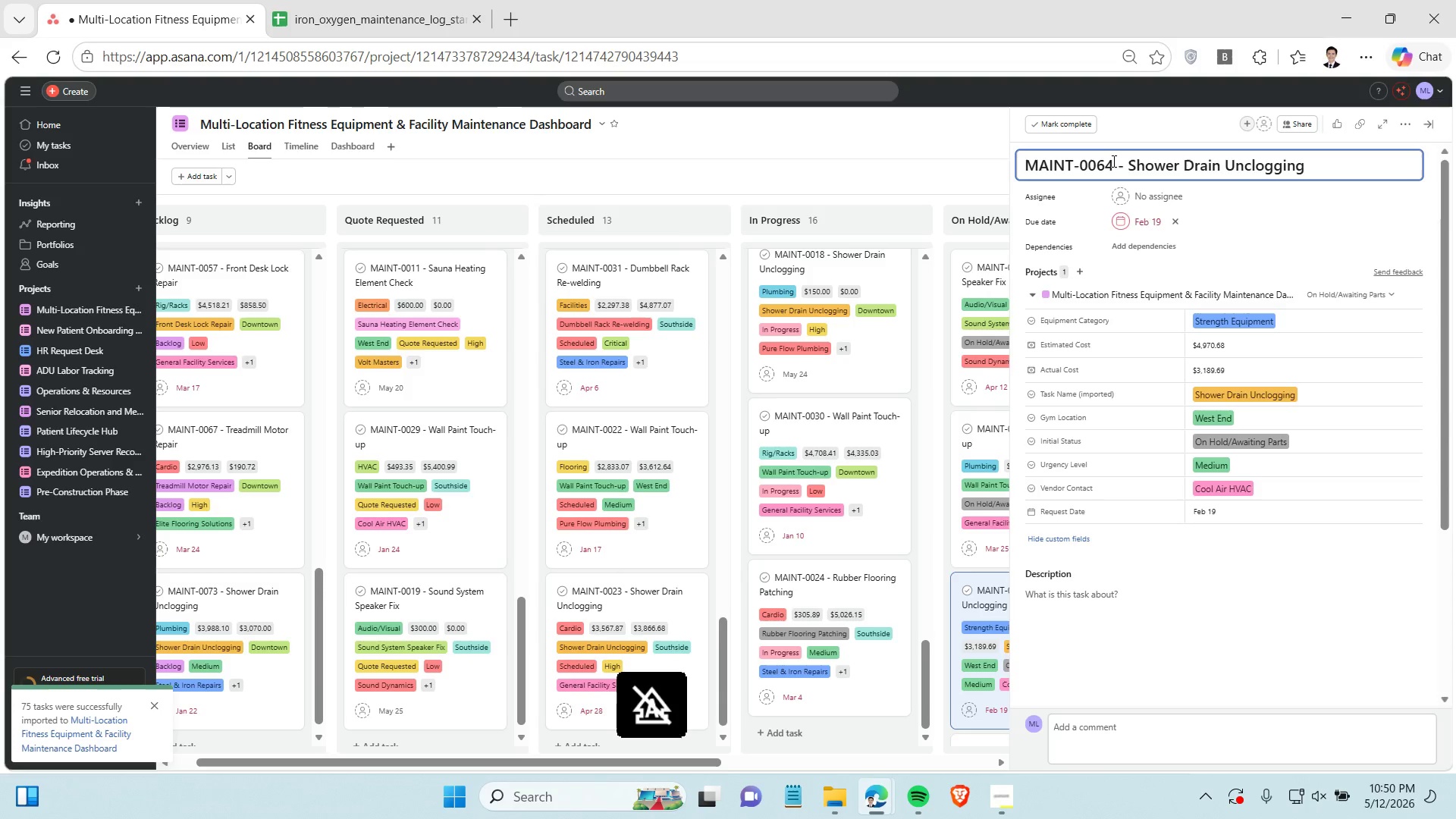 
key(Enter)
 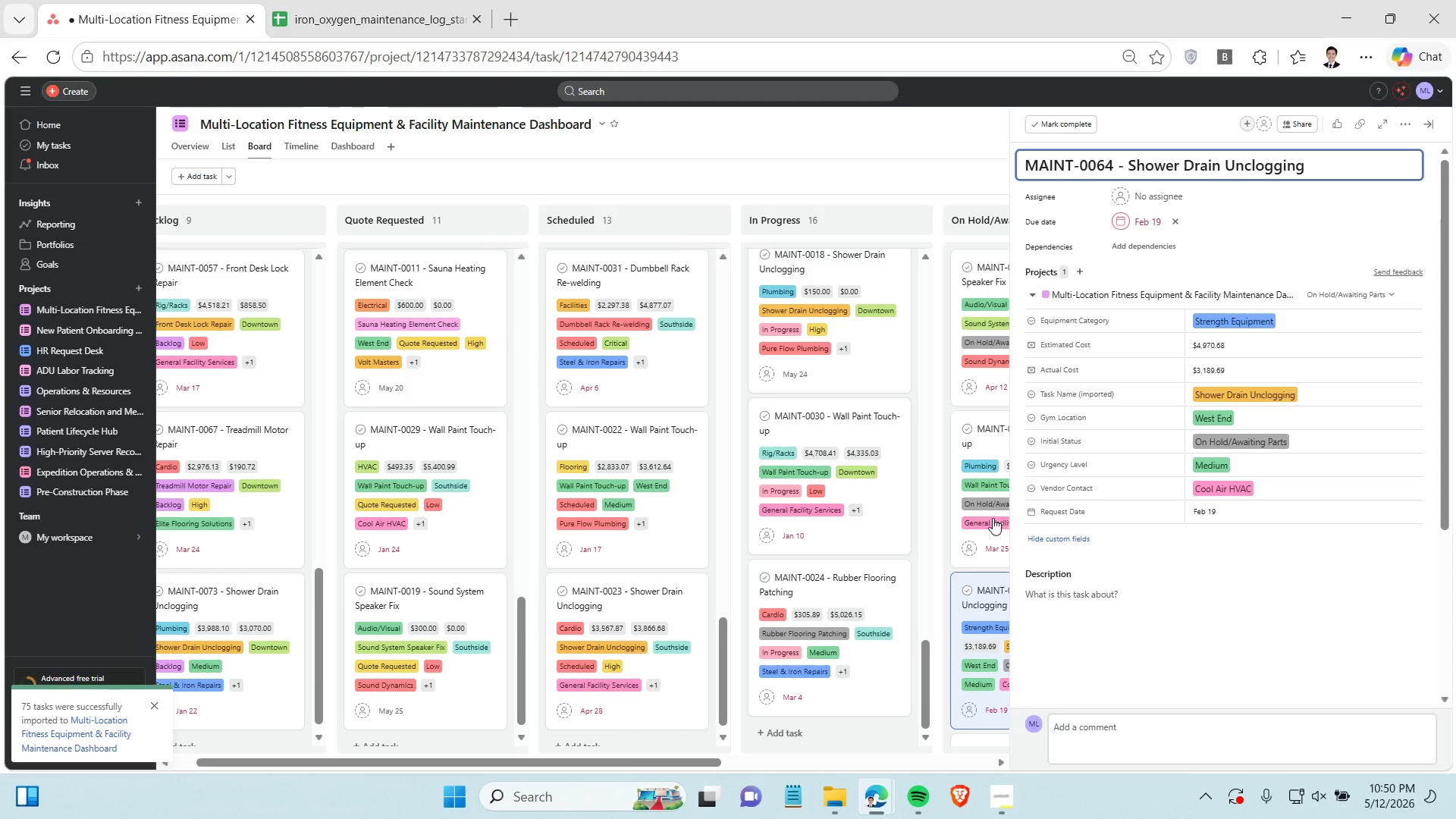 
scroll: coordinate [993, 518], scroll_direction: down, amount: 4.0
 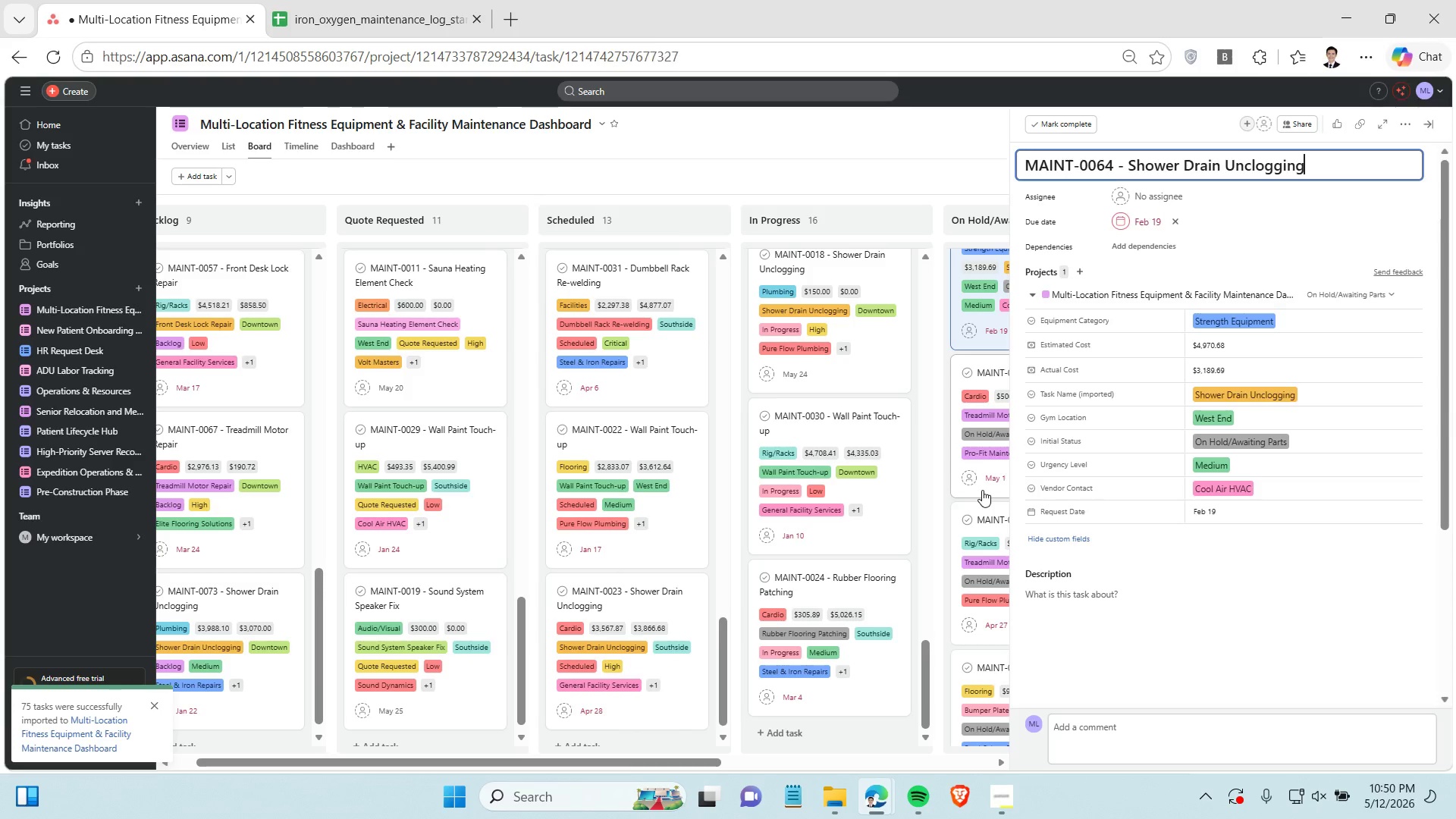 
left_click([982, 490])
 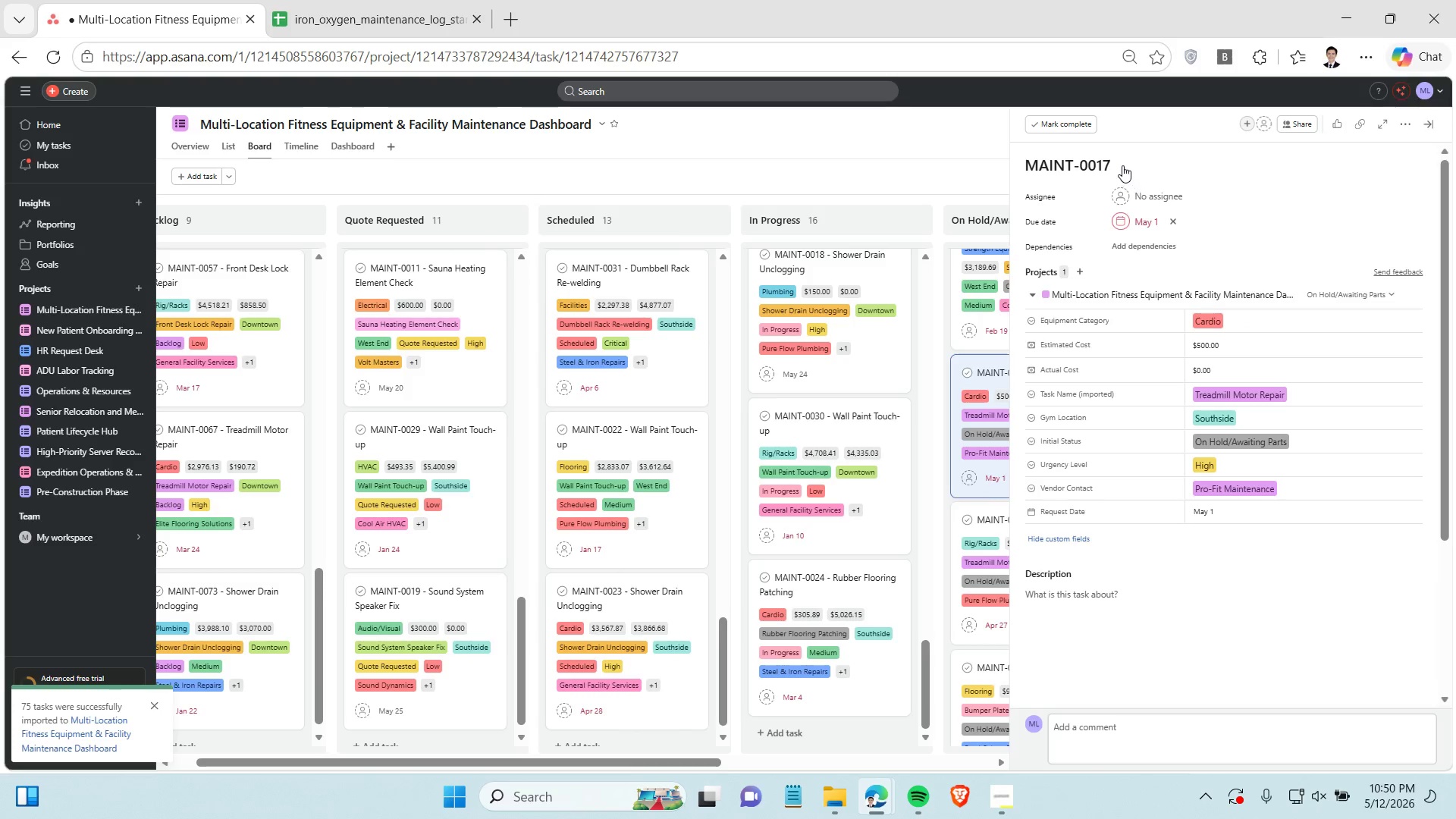 
left_click([1120, 162])
 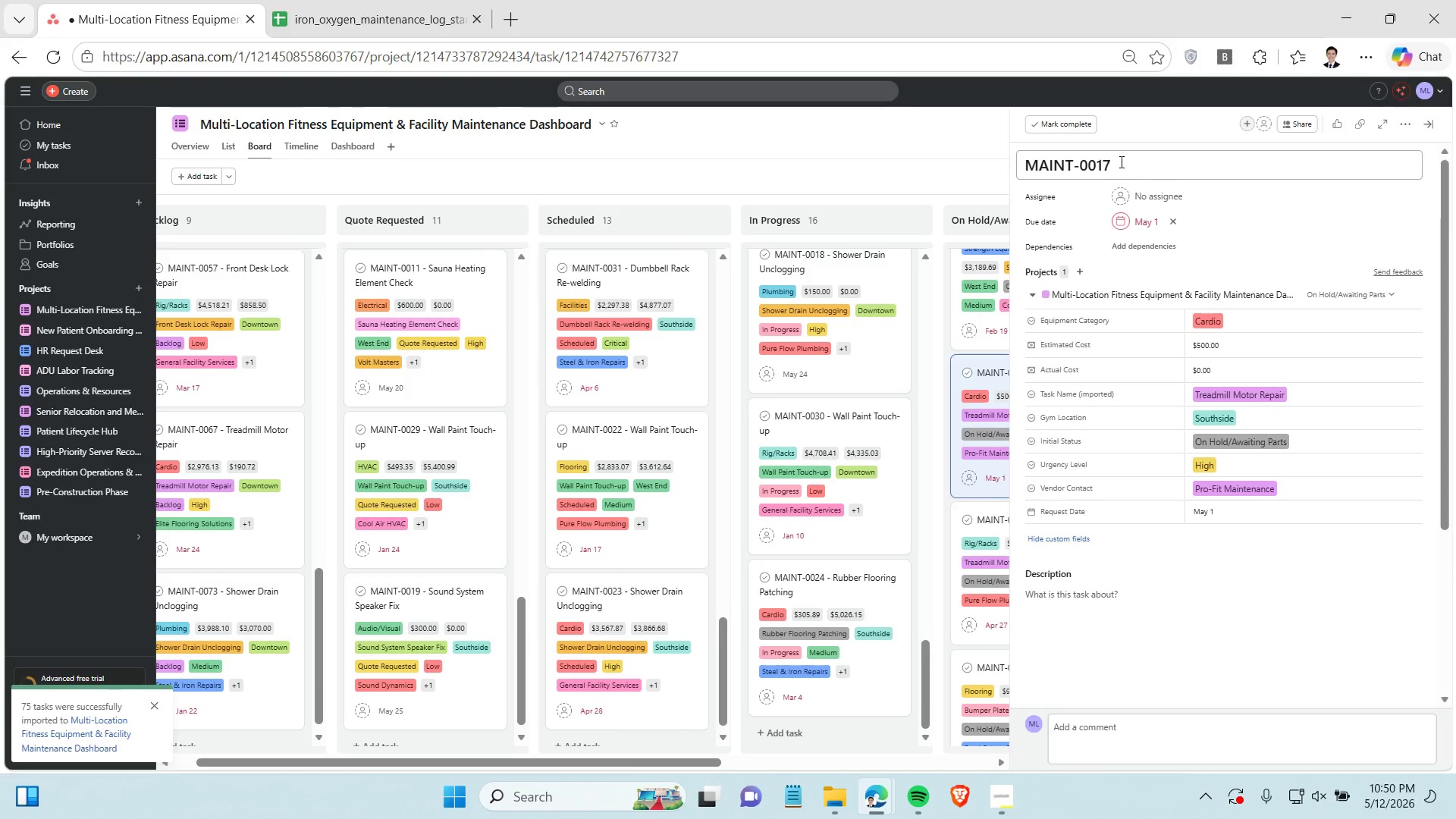 
left_click([1120, 162])
 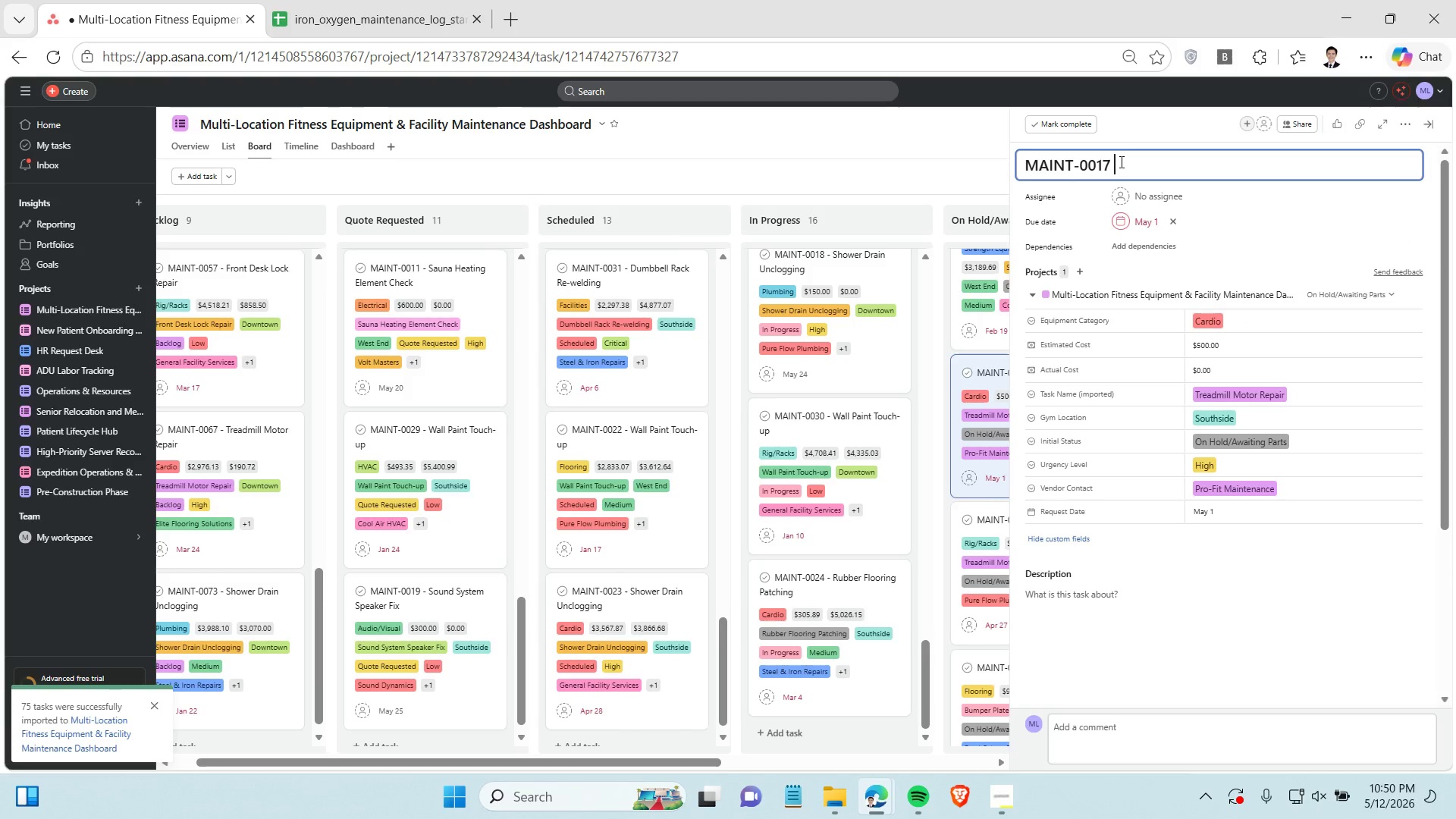 
type( - Treadmill Motor Repair)
 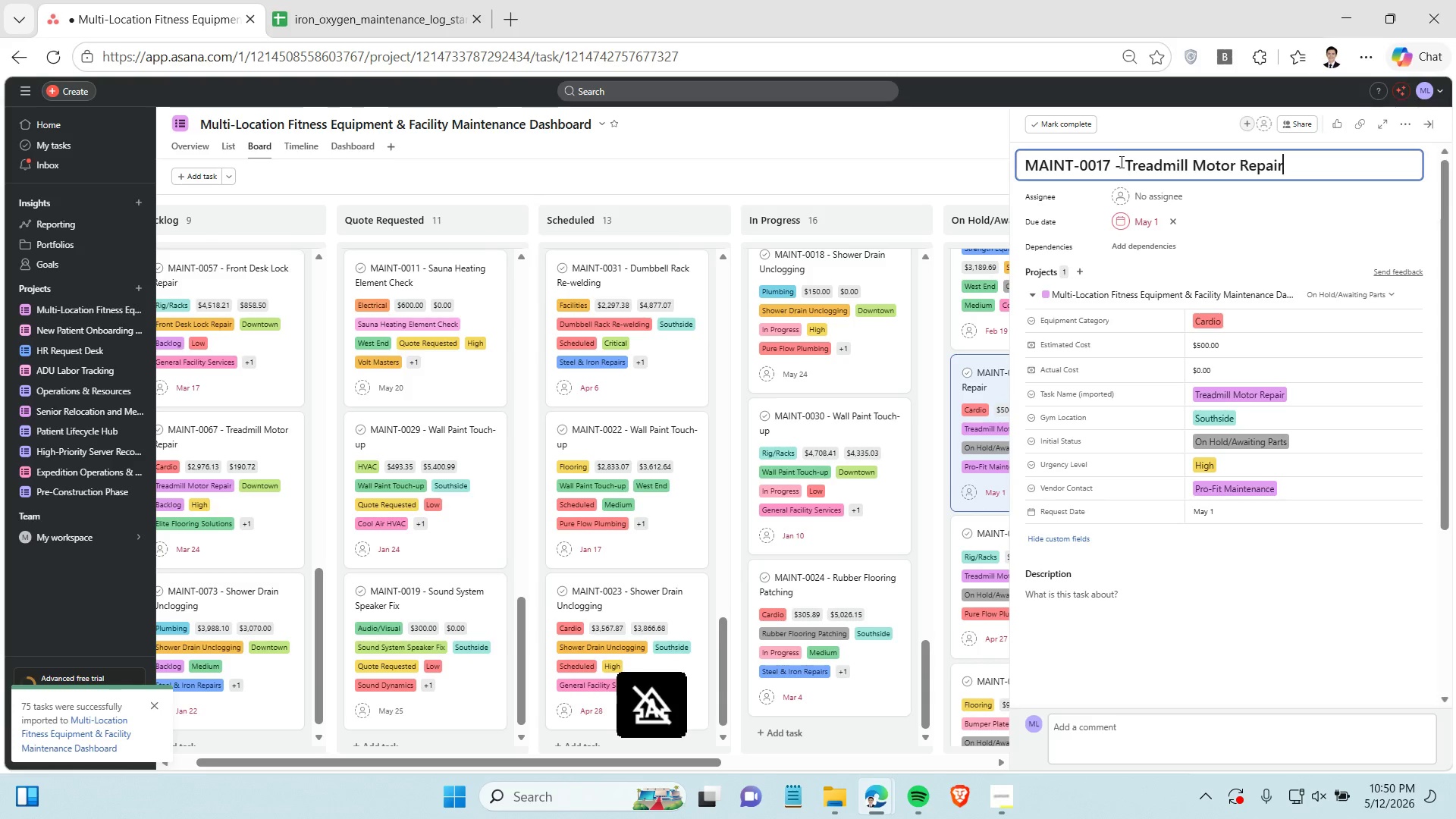 
key(Enter)
 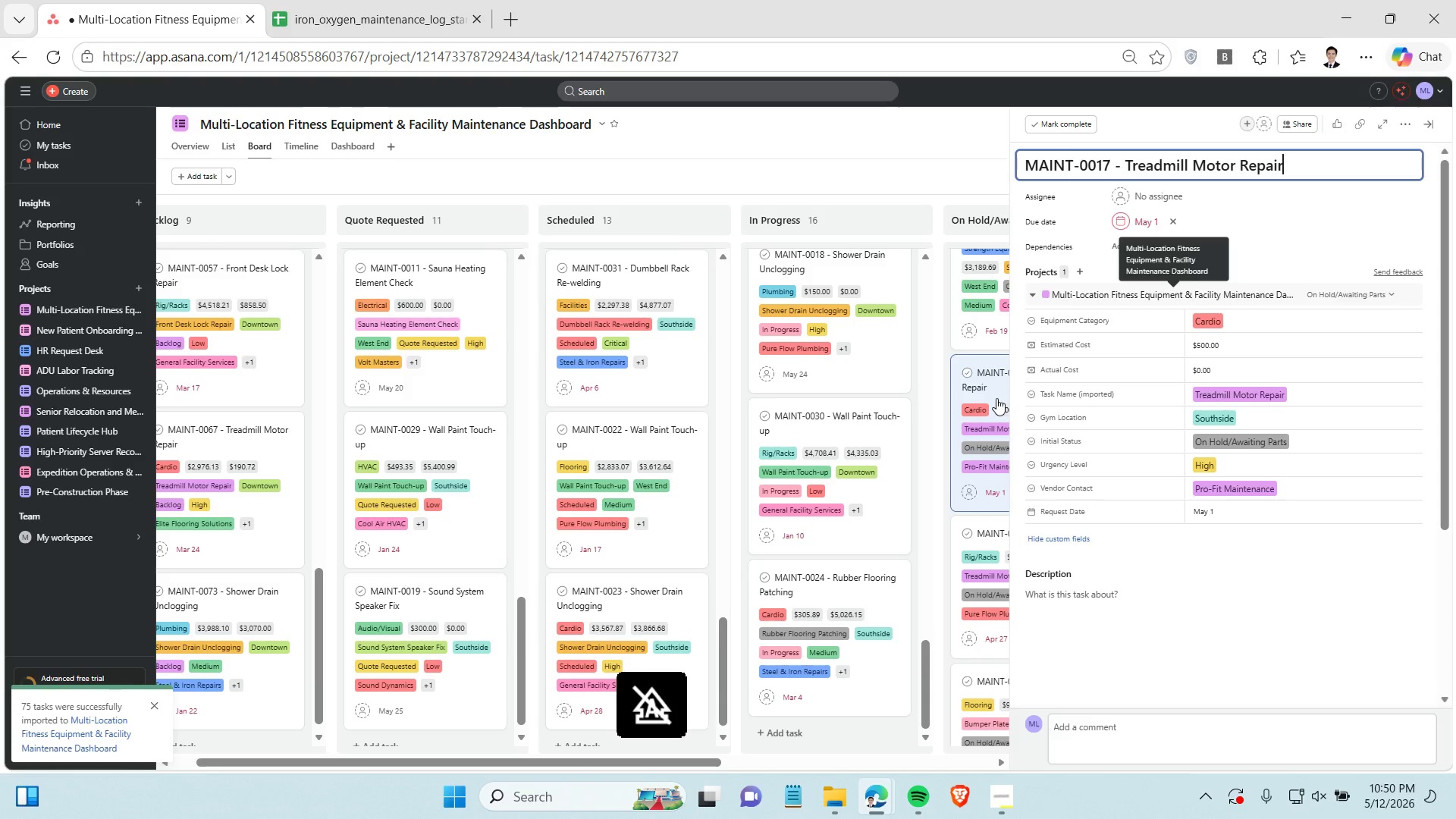 
scroll: coordinate [990, 409], scroll_direction: down, amount: 2.0
 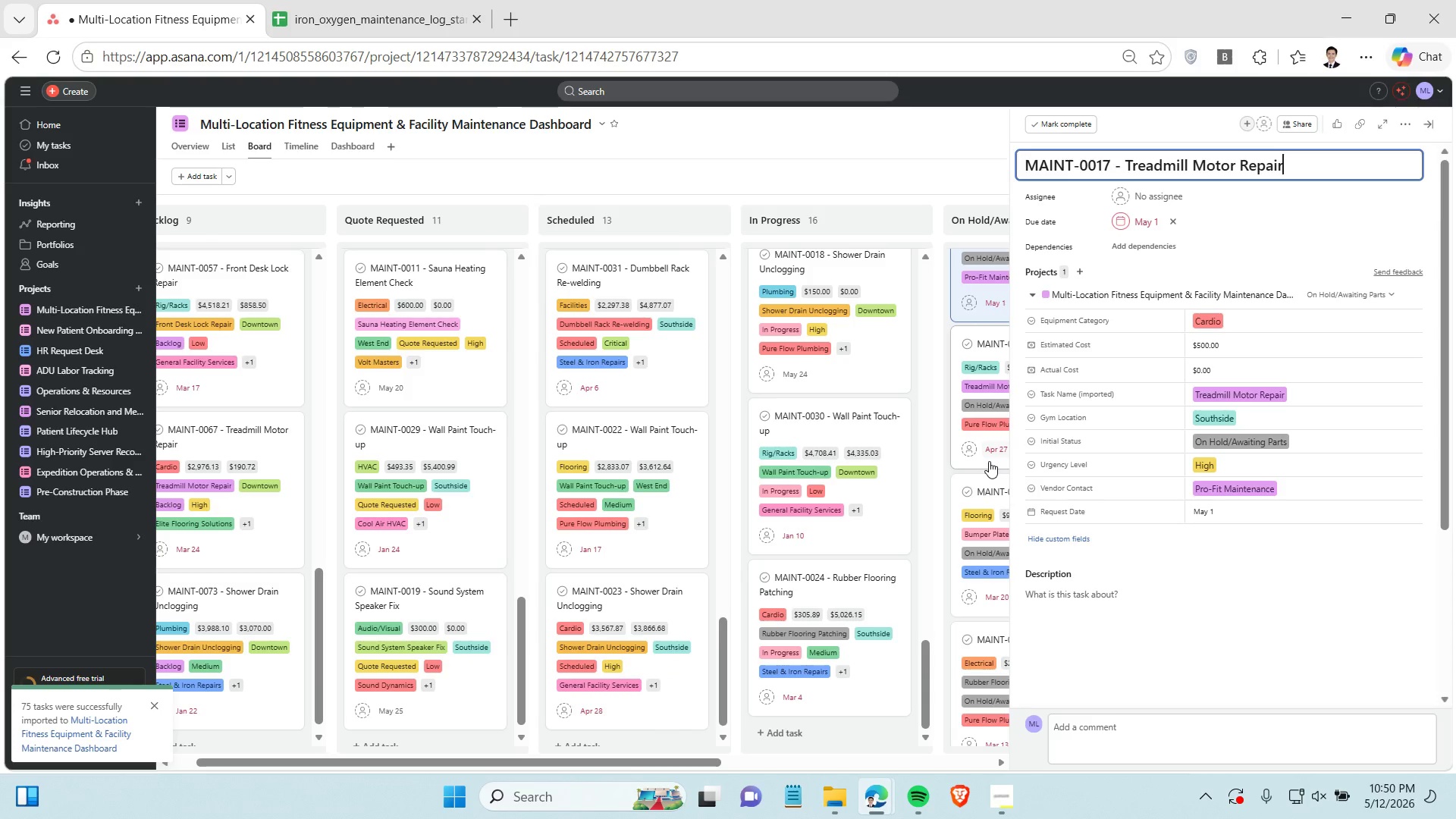 
left_click([989, 463])
 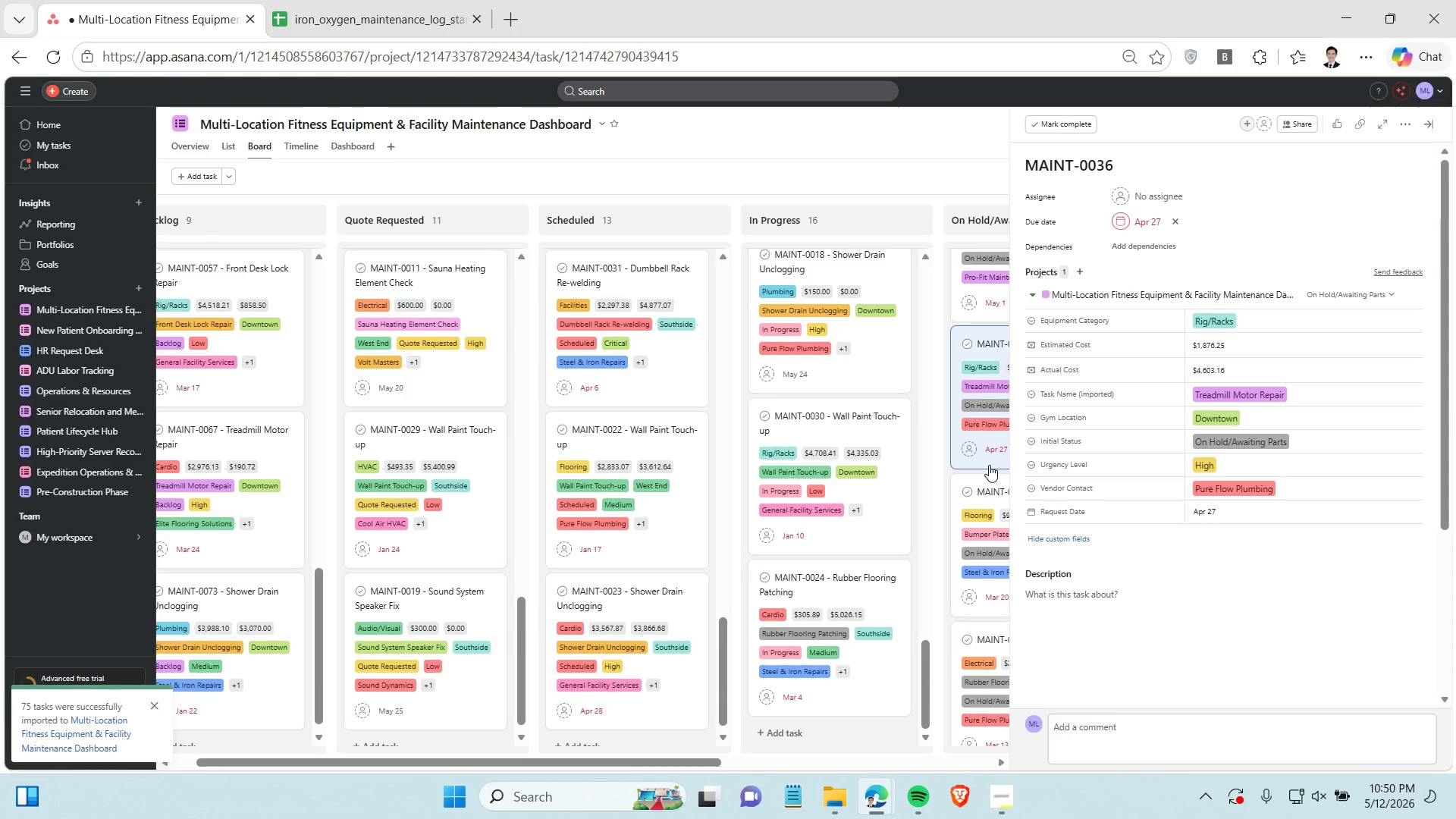 
wait(13.7)
 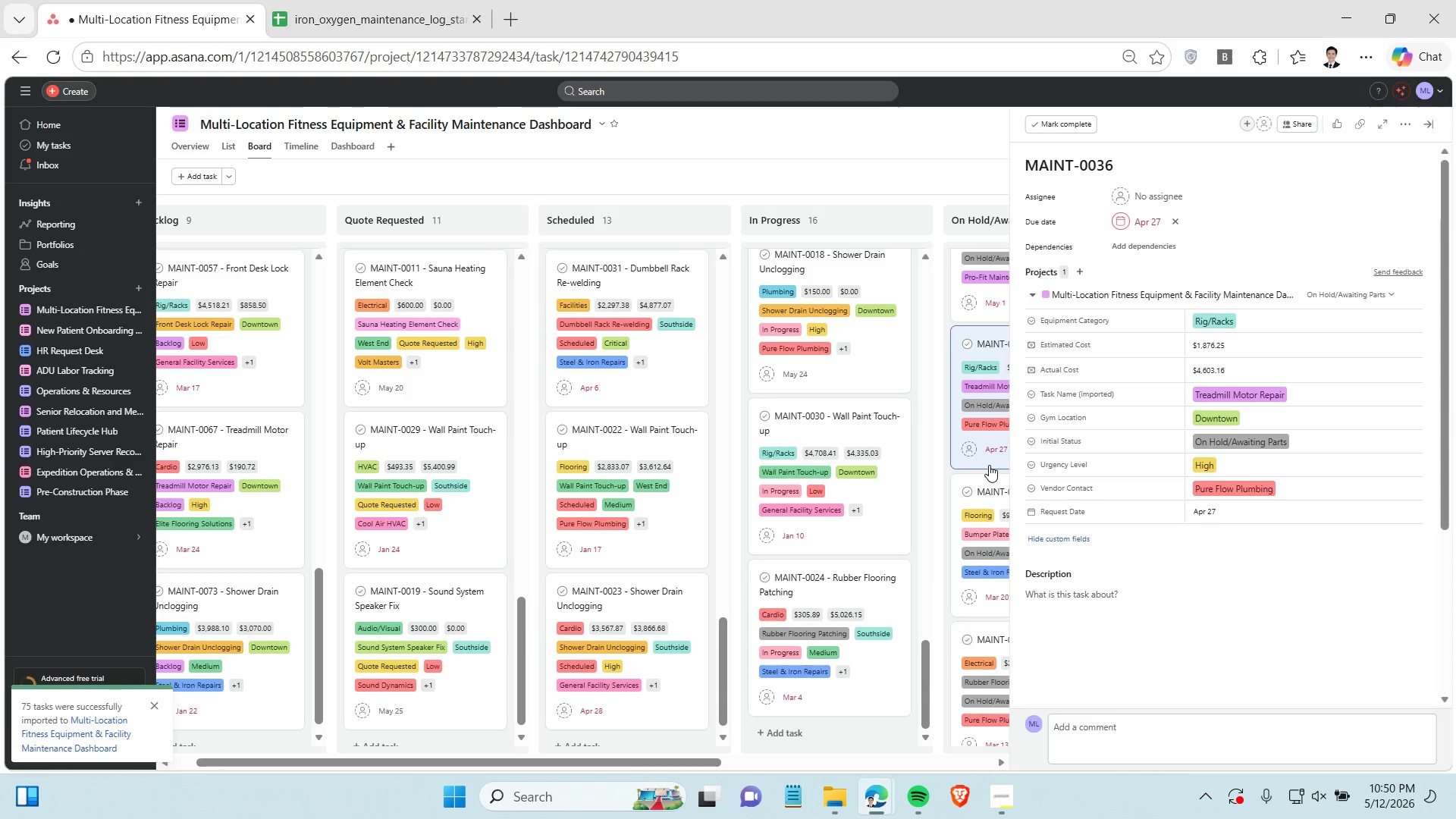 
left_click([1126, 158])
 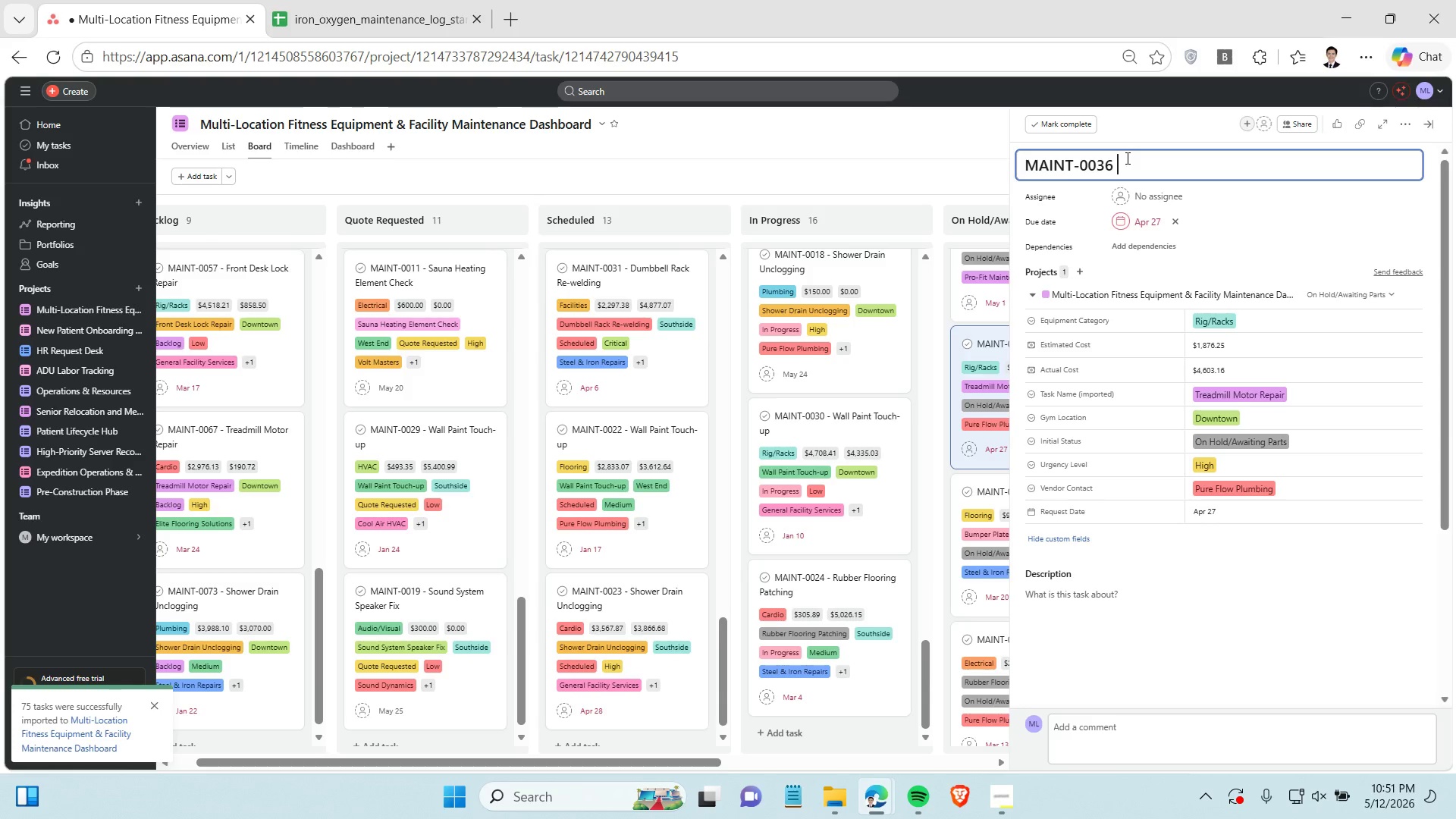 
type( -n)
key(Backspace)
type( Treadmill Motor Repair)
 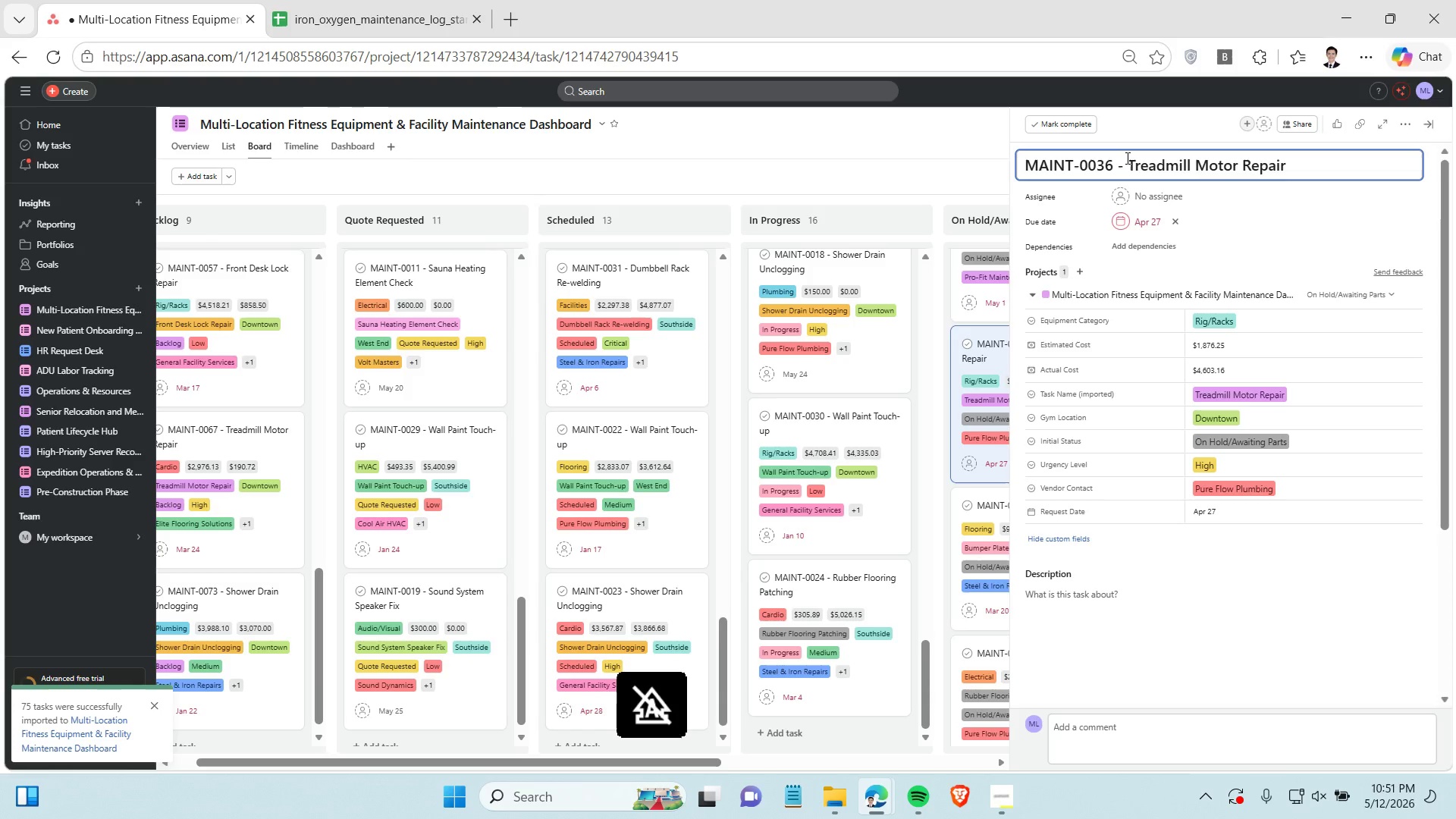 
key(Enter)
 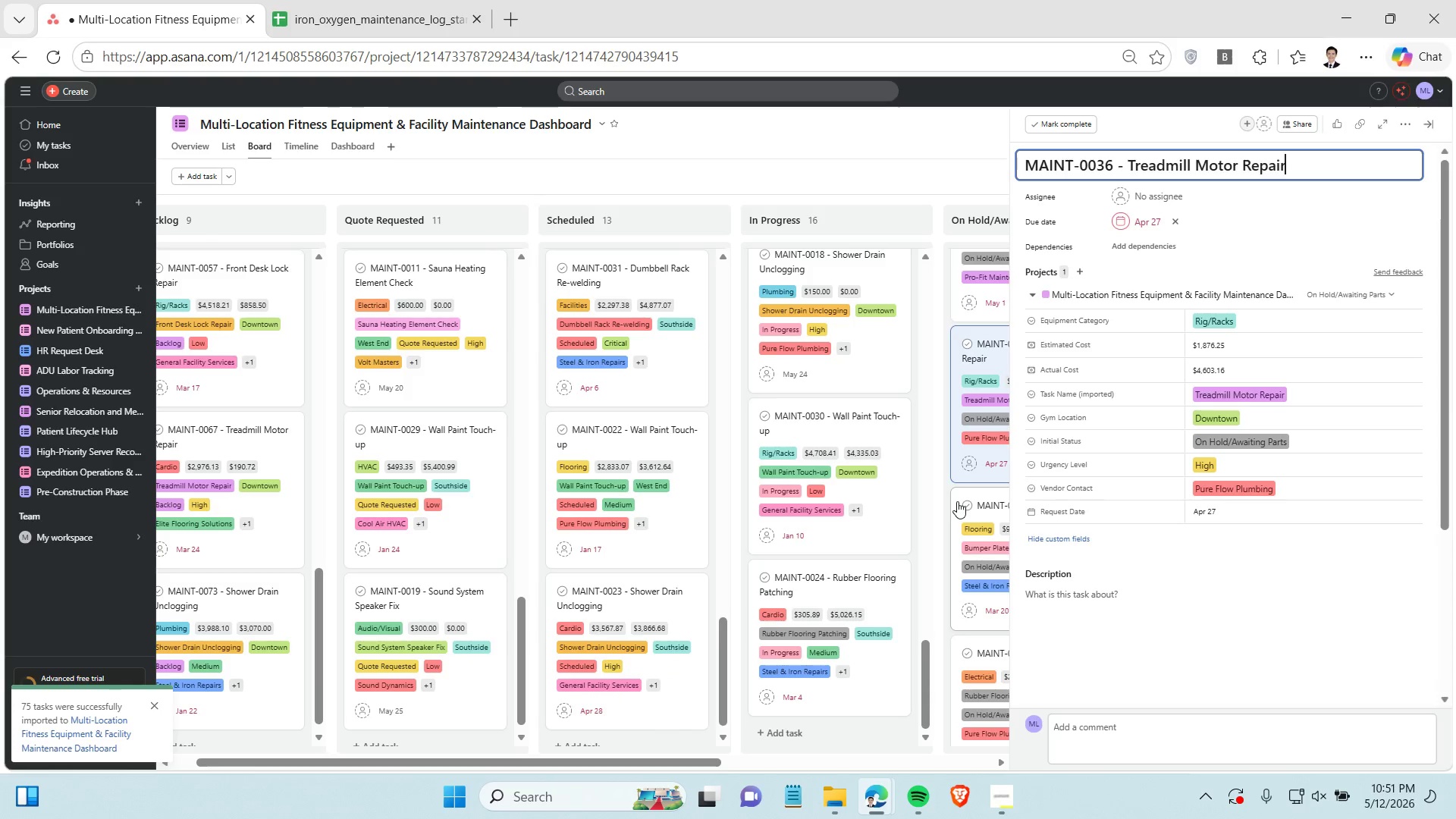 
left_click([956, 497])
 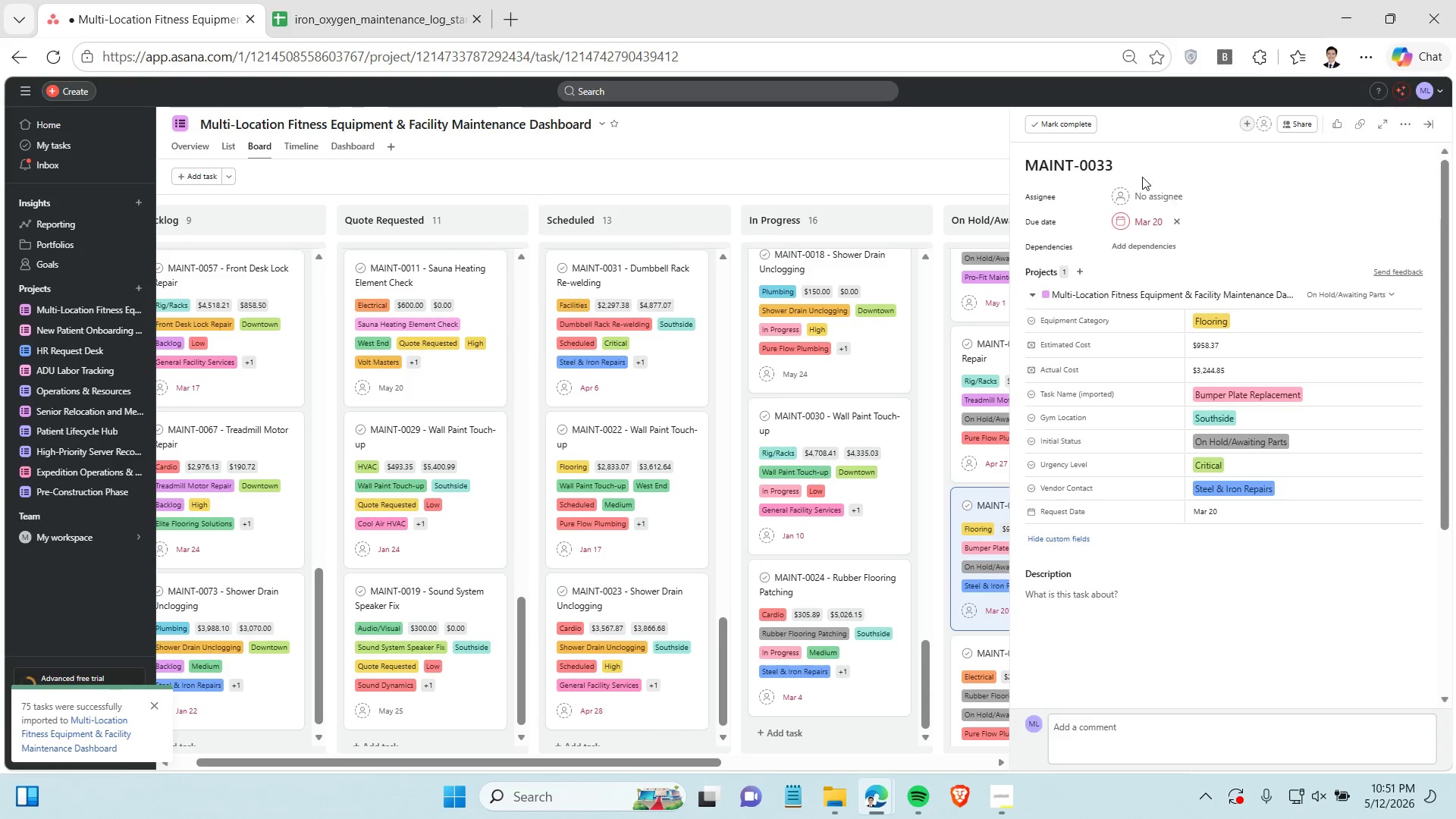 
left_click([1128, 165])
 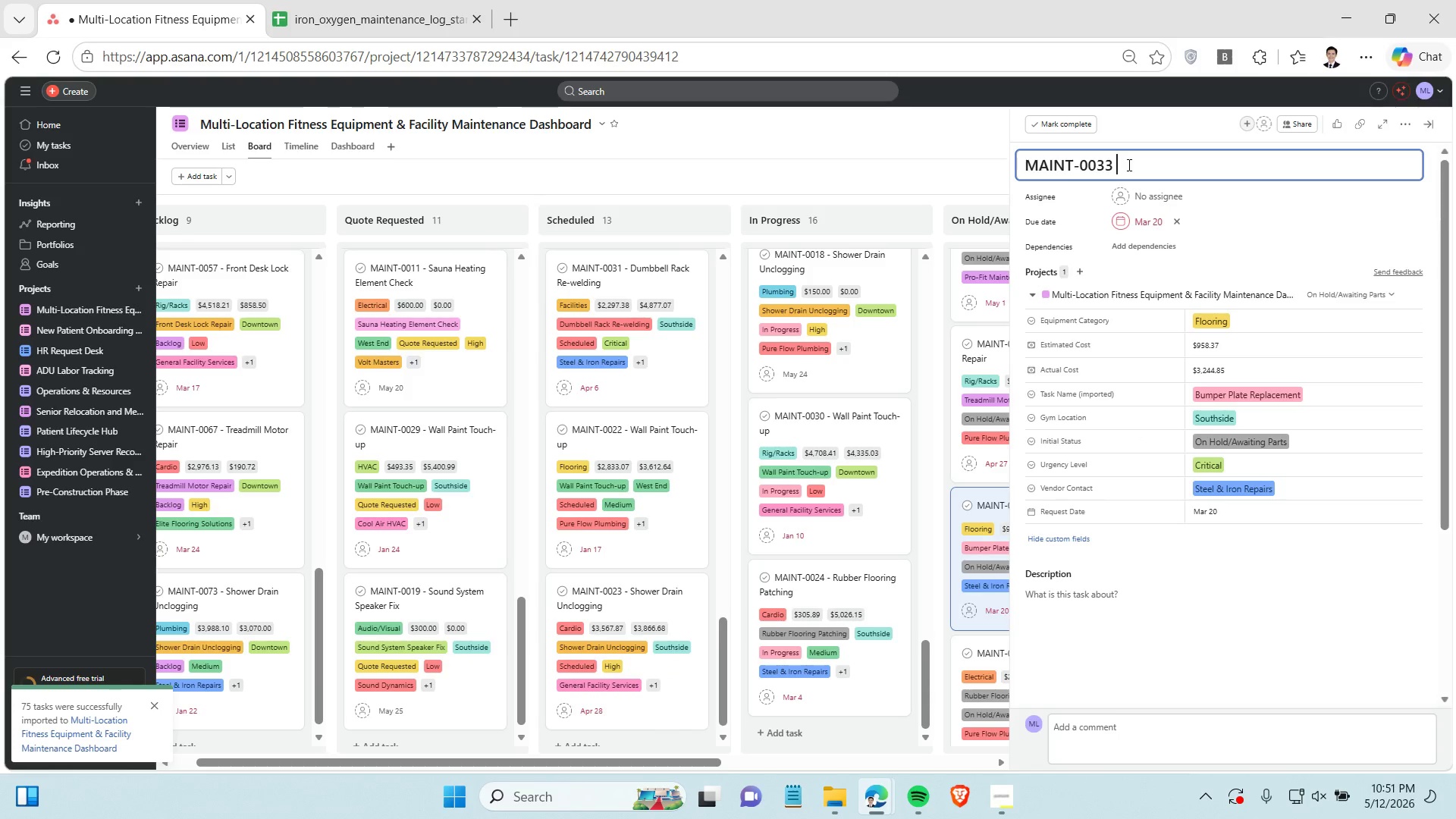 
type( - Bumper Plate Replacement)
 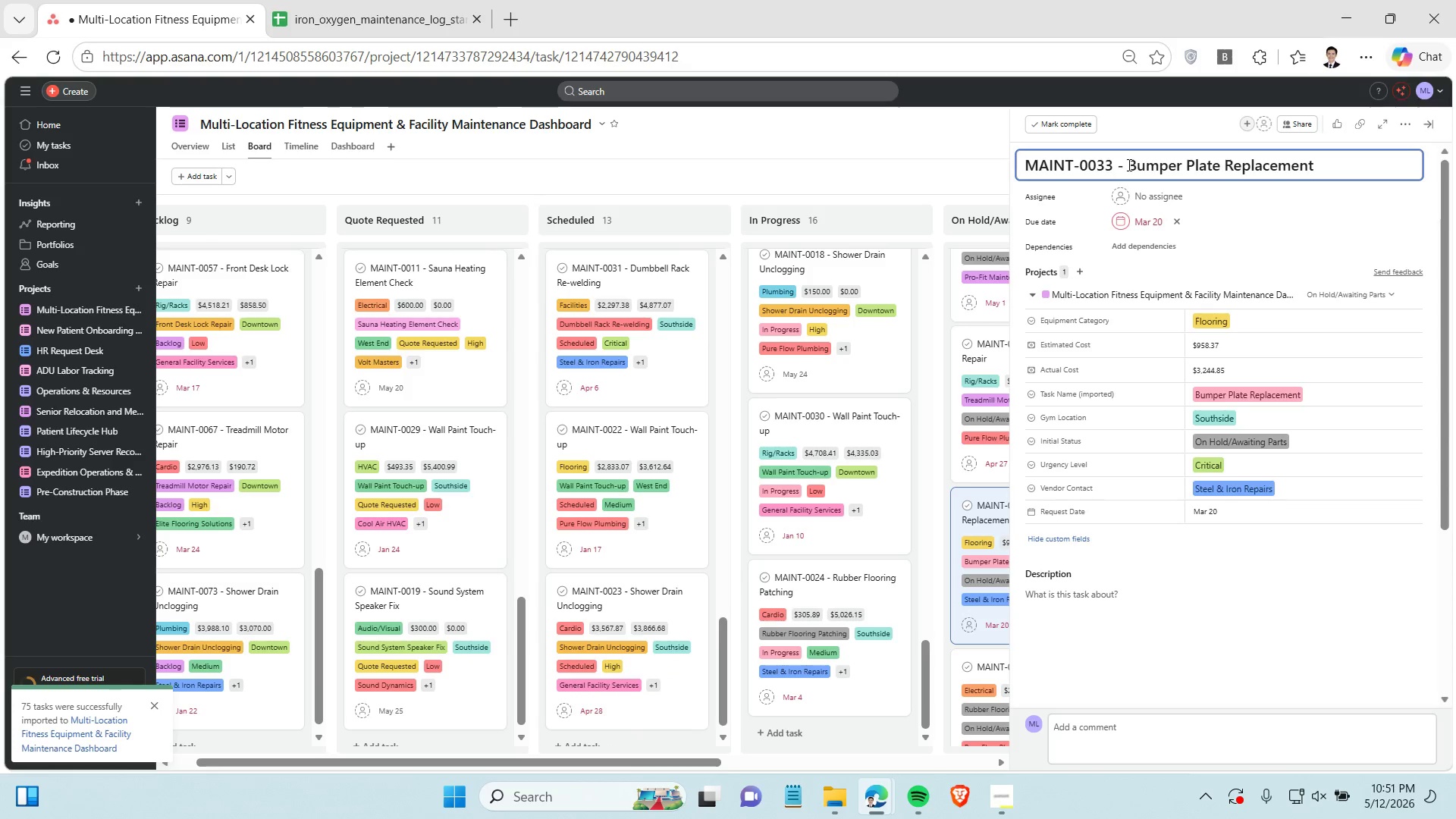 
key(Enter)
 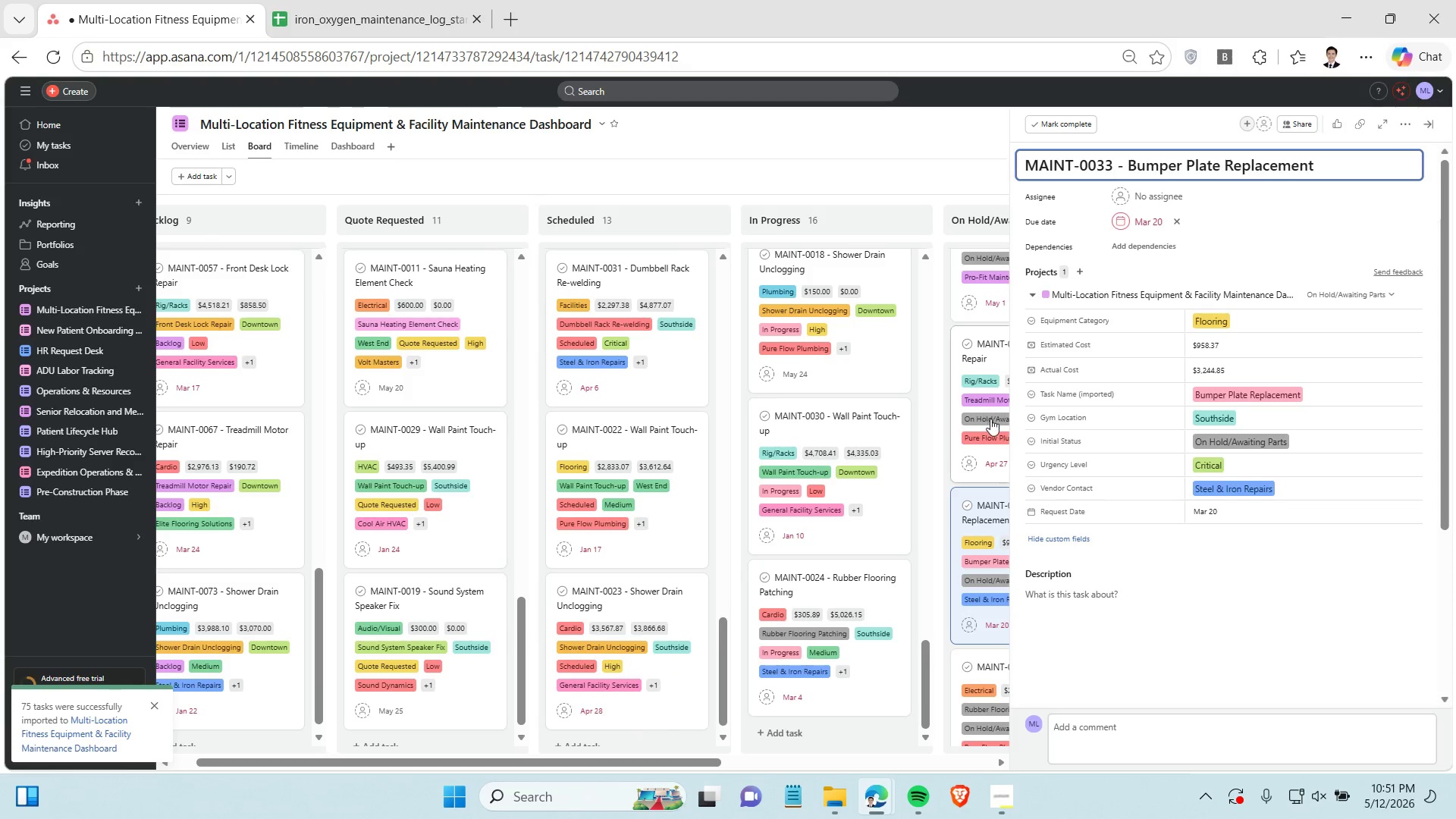 
scroll: coordinate [986, 408], scroll_direction: down, amount: 5.0
 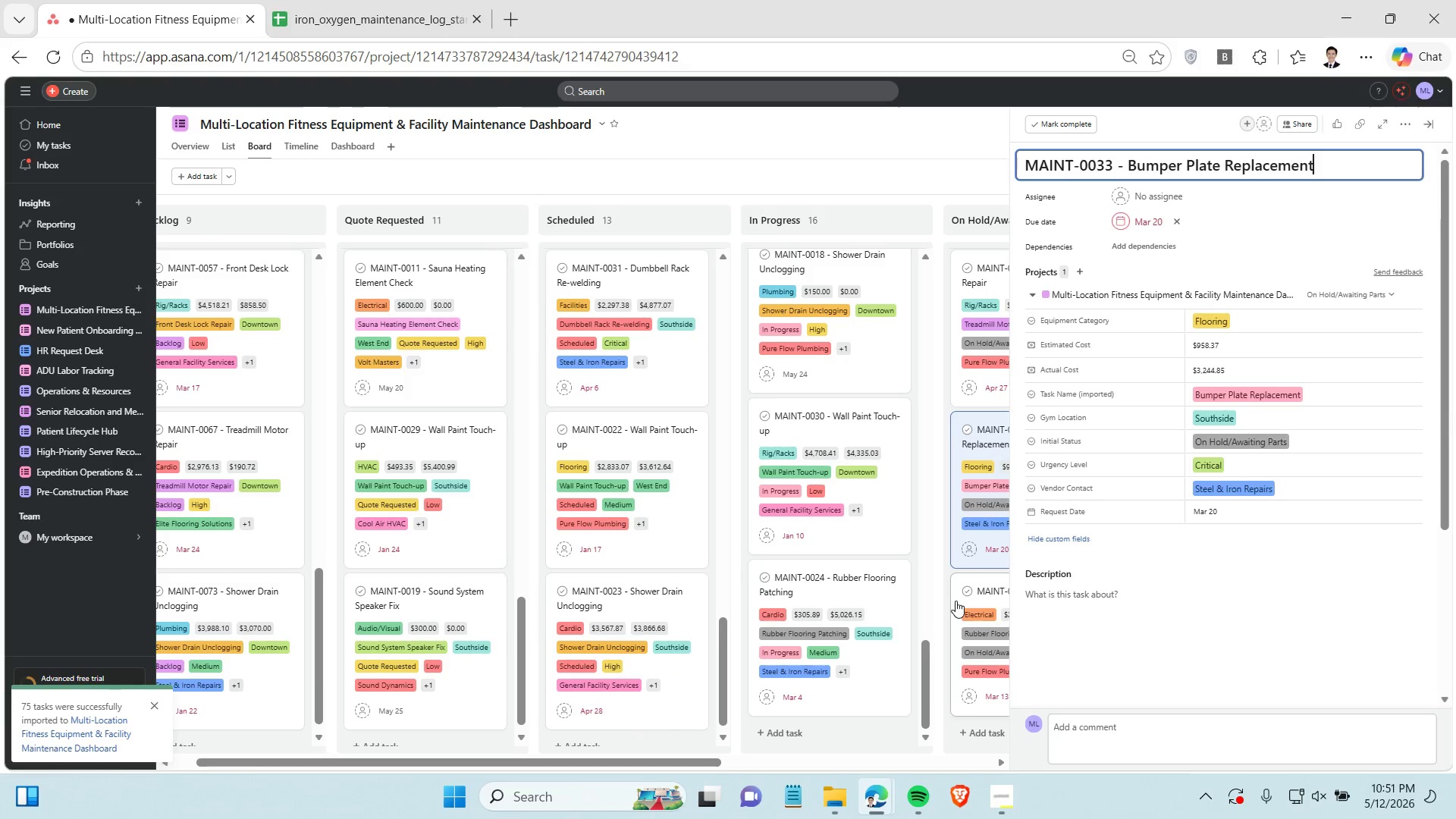 
left_click([956, 601])
 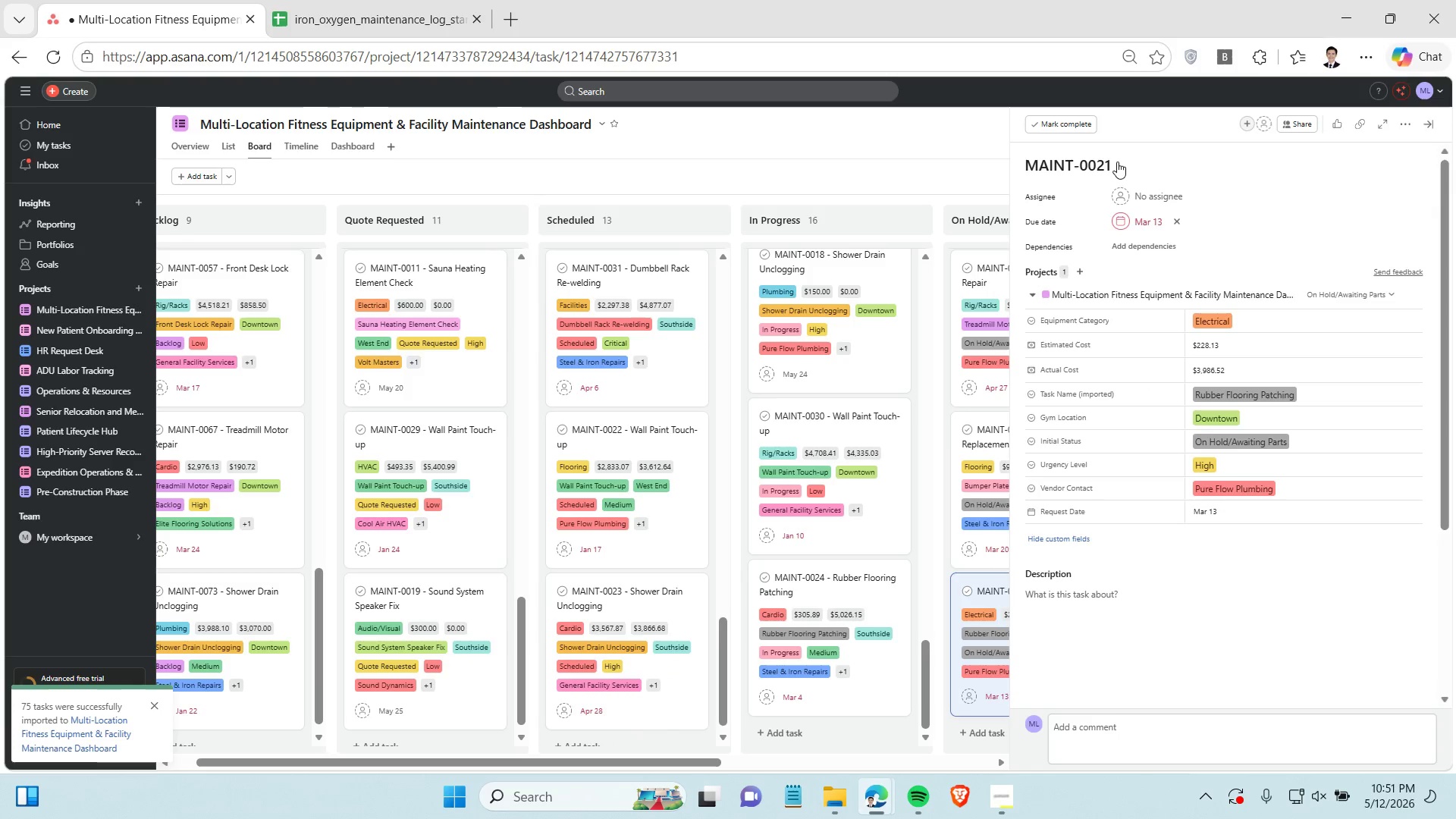 
left_click([1115, 161])
 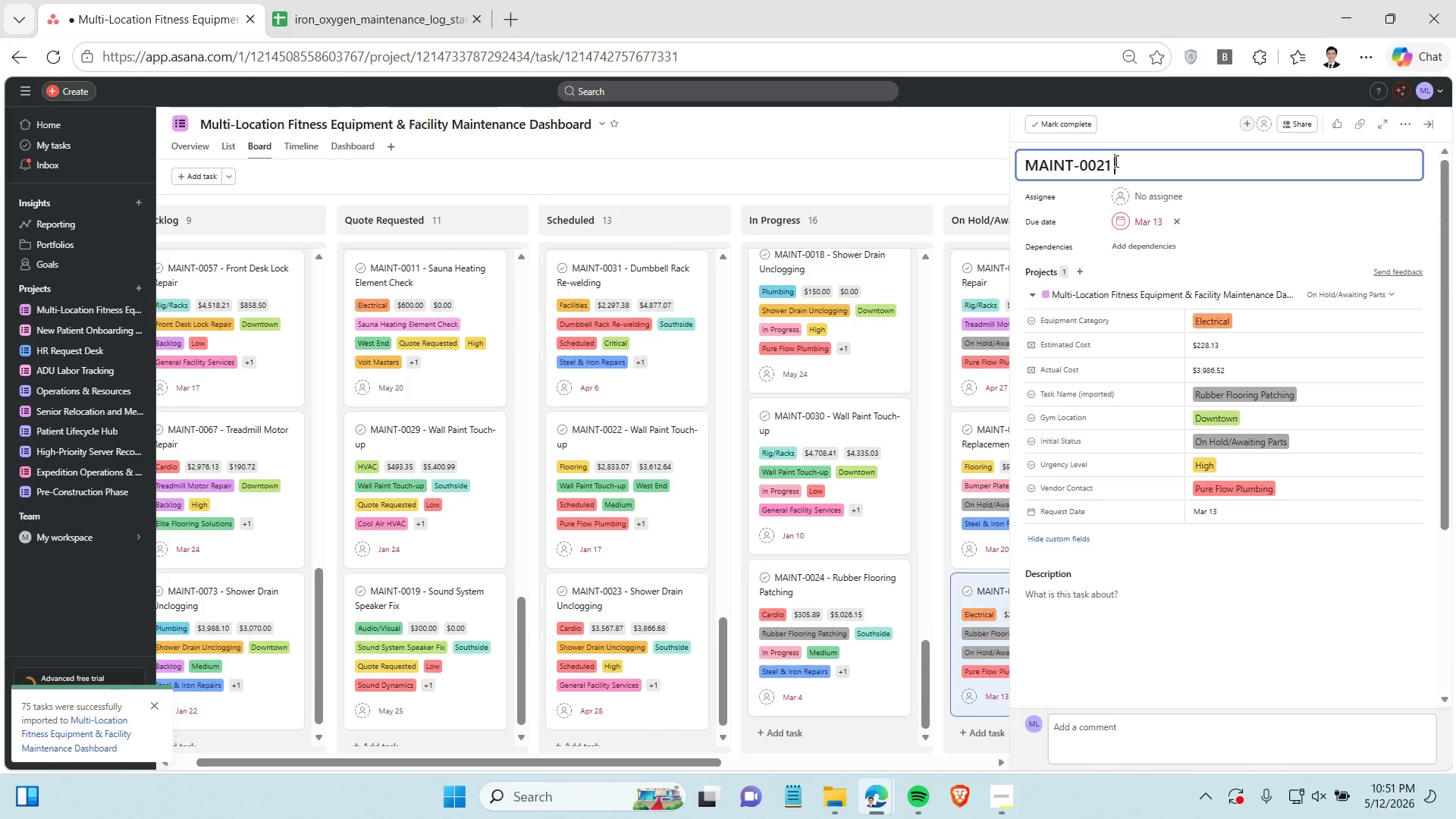 
type( - Rubber Flooring Patcing)
 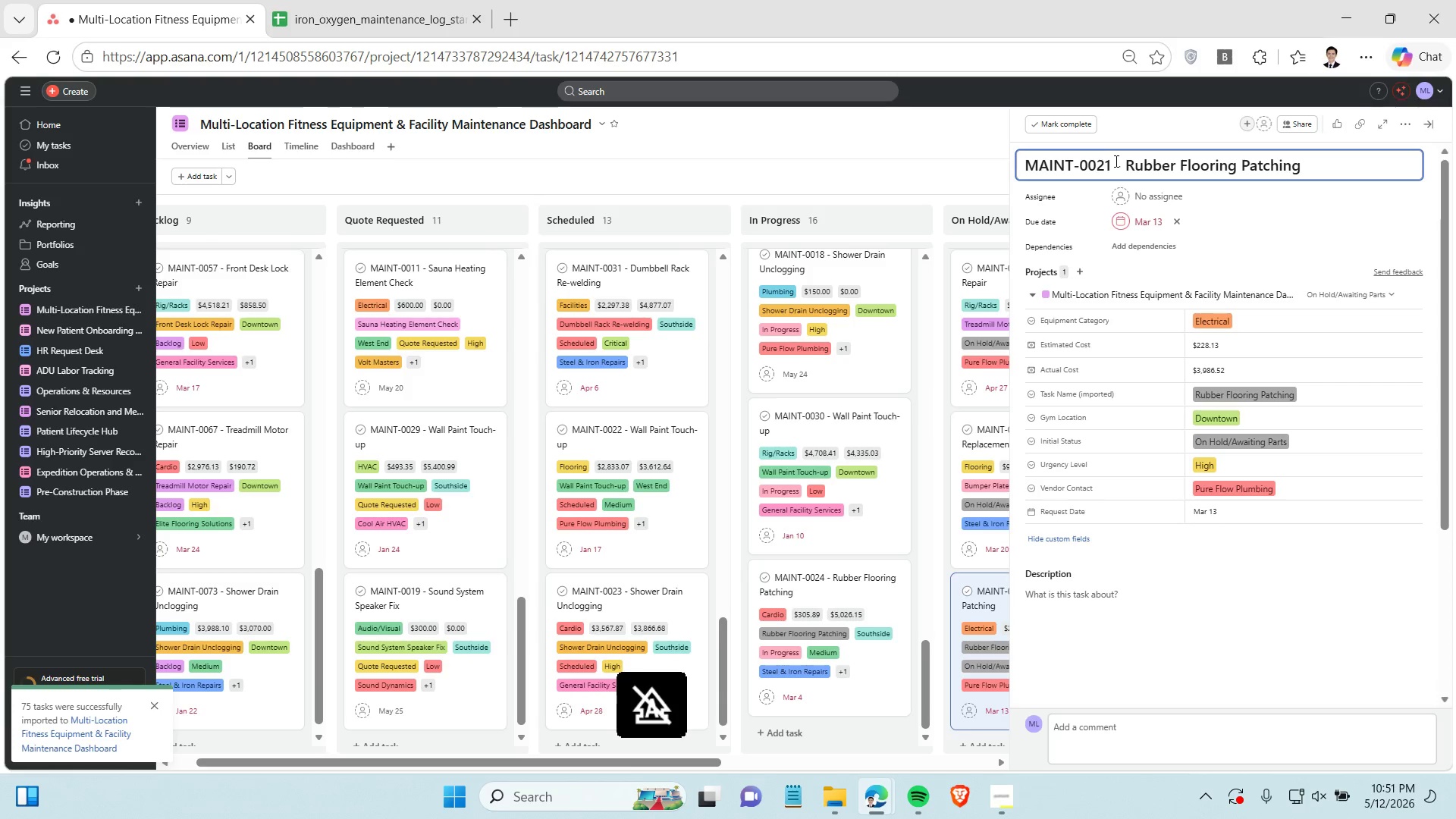 
key(Enter)
 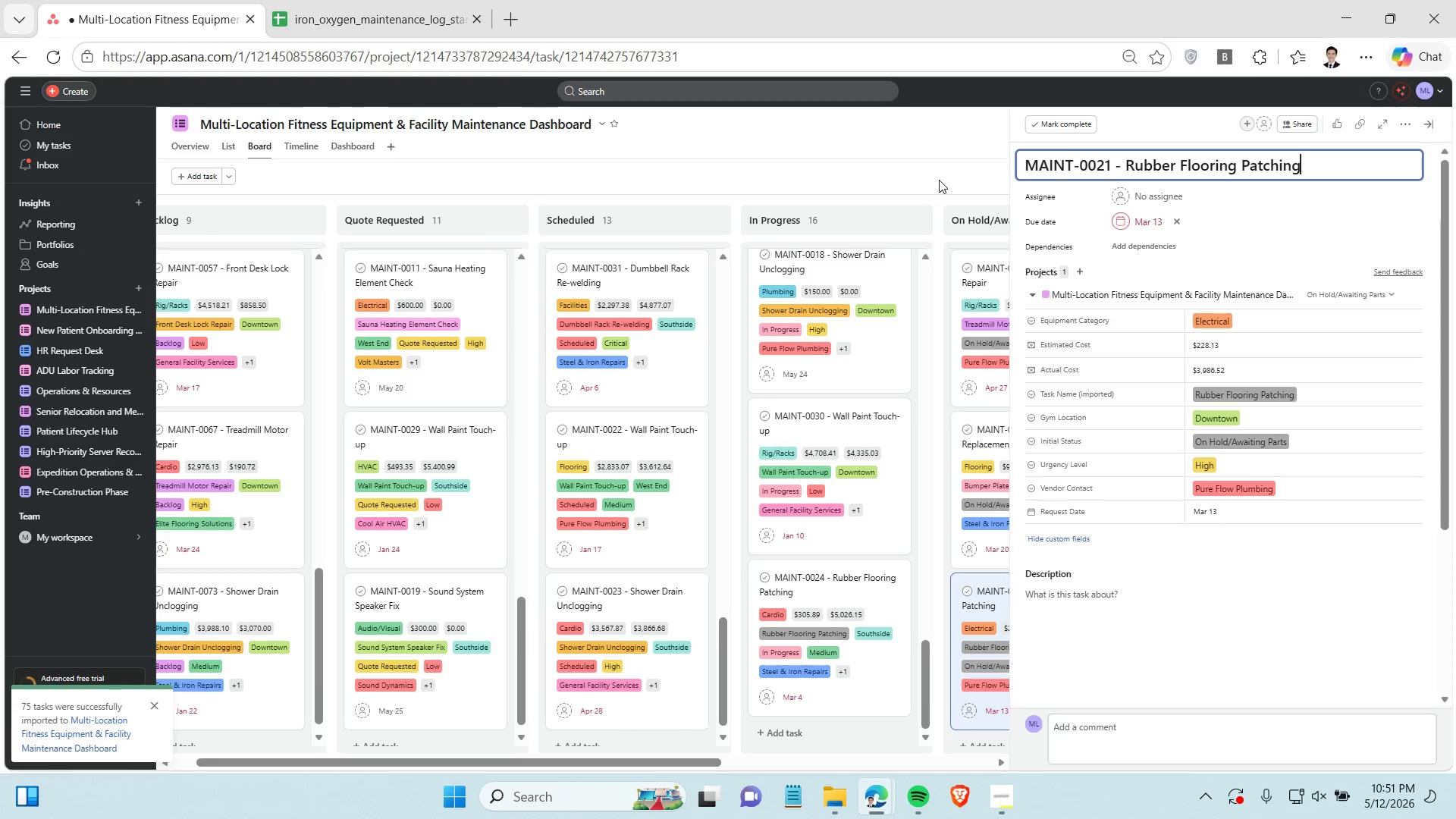 
left_click([939, 180])
 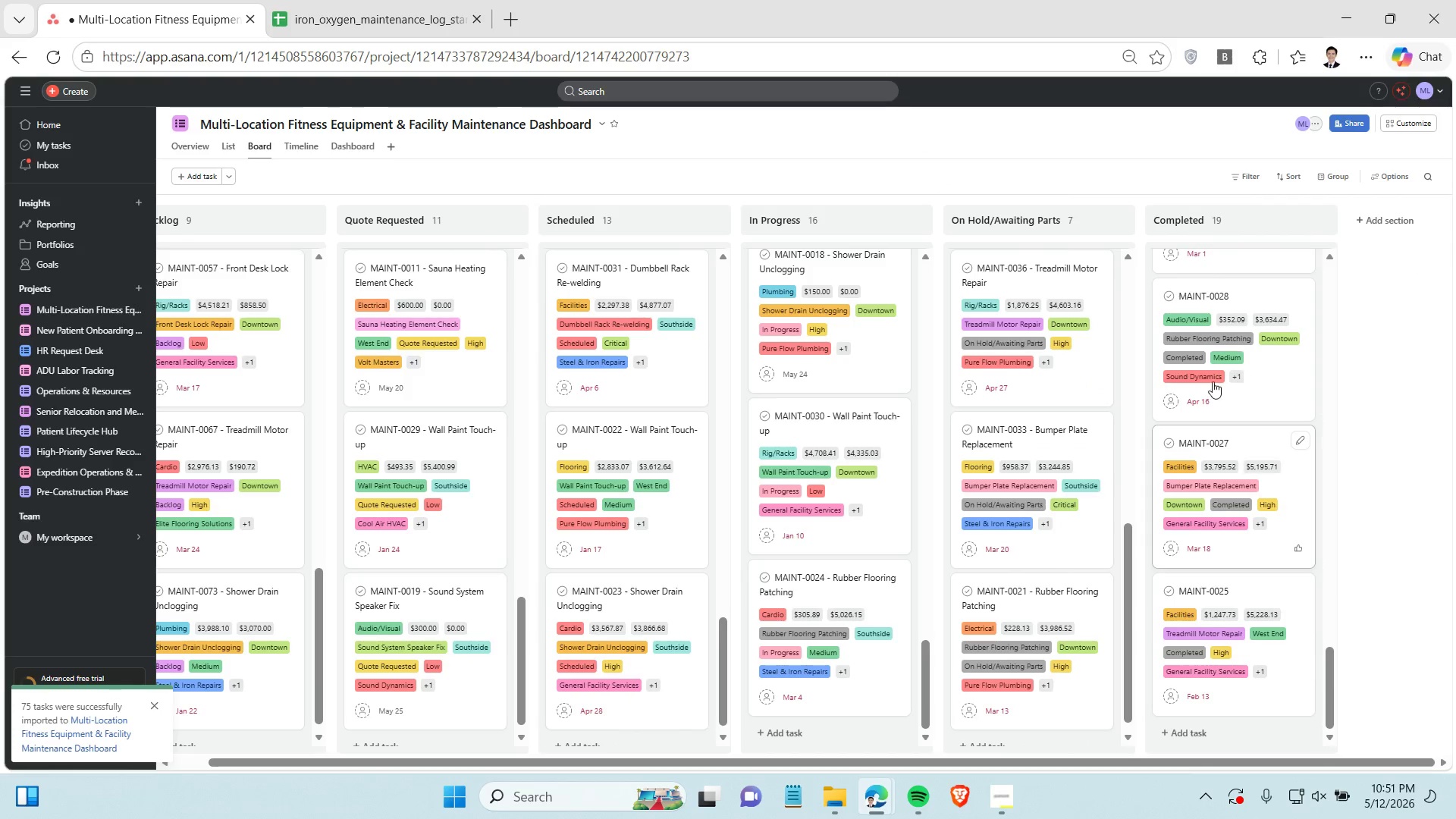 
scroll: coordinate [1209, 369], scroll_direction: up, amount: 32.0
 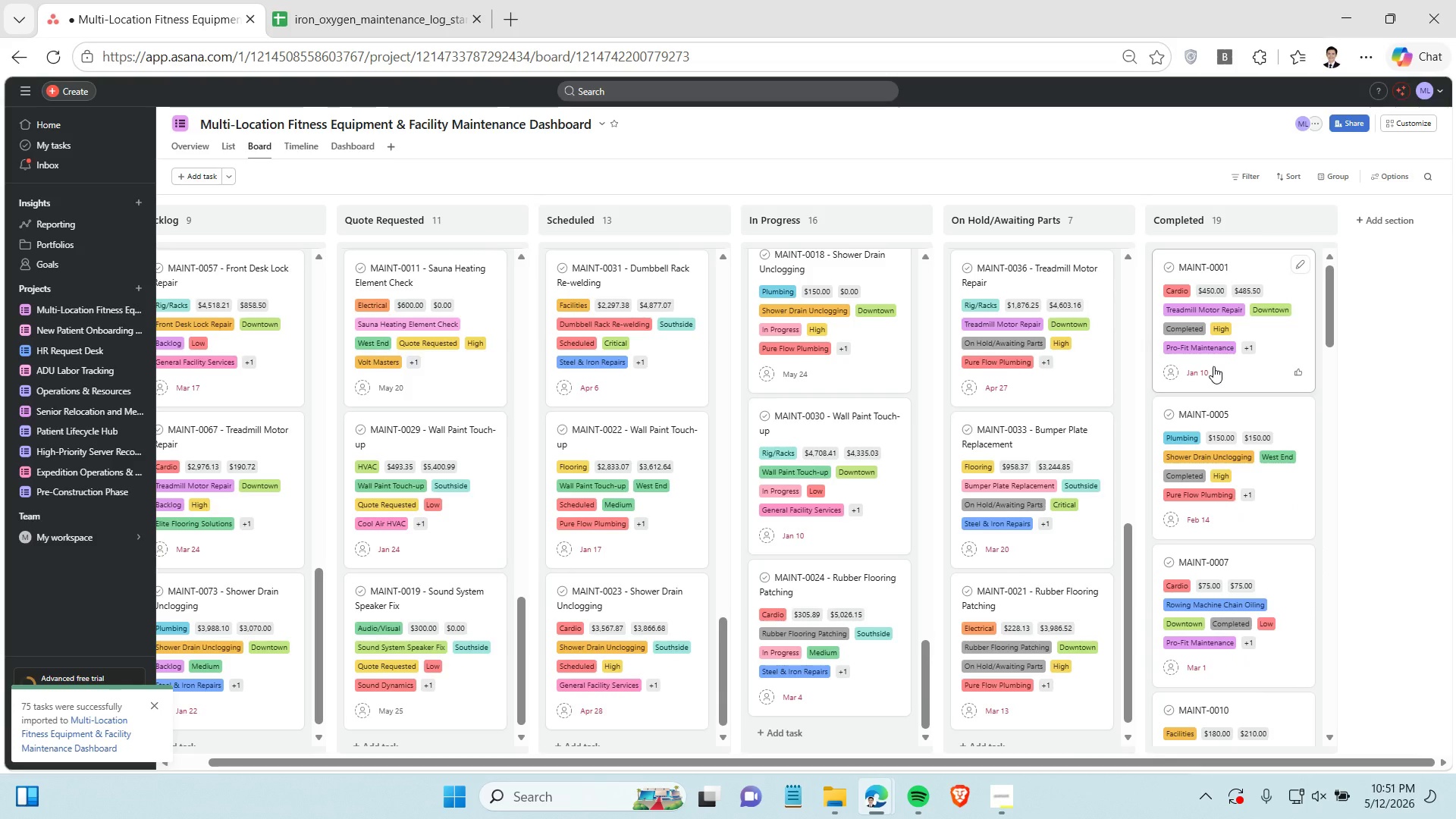 
wait(7.32)
 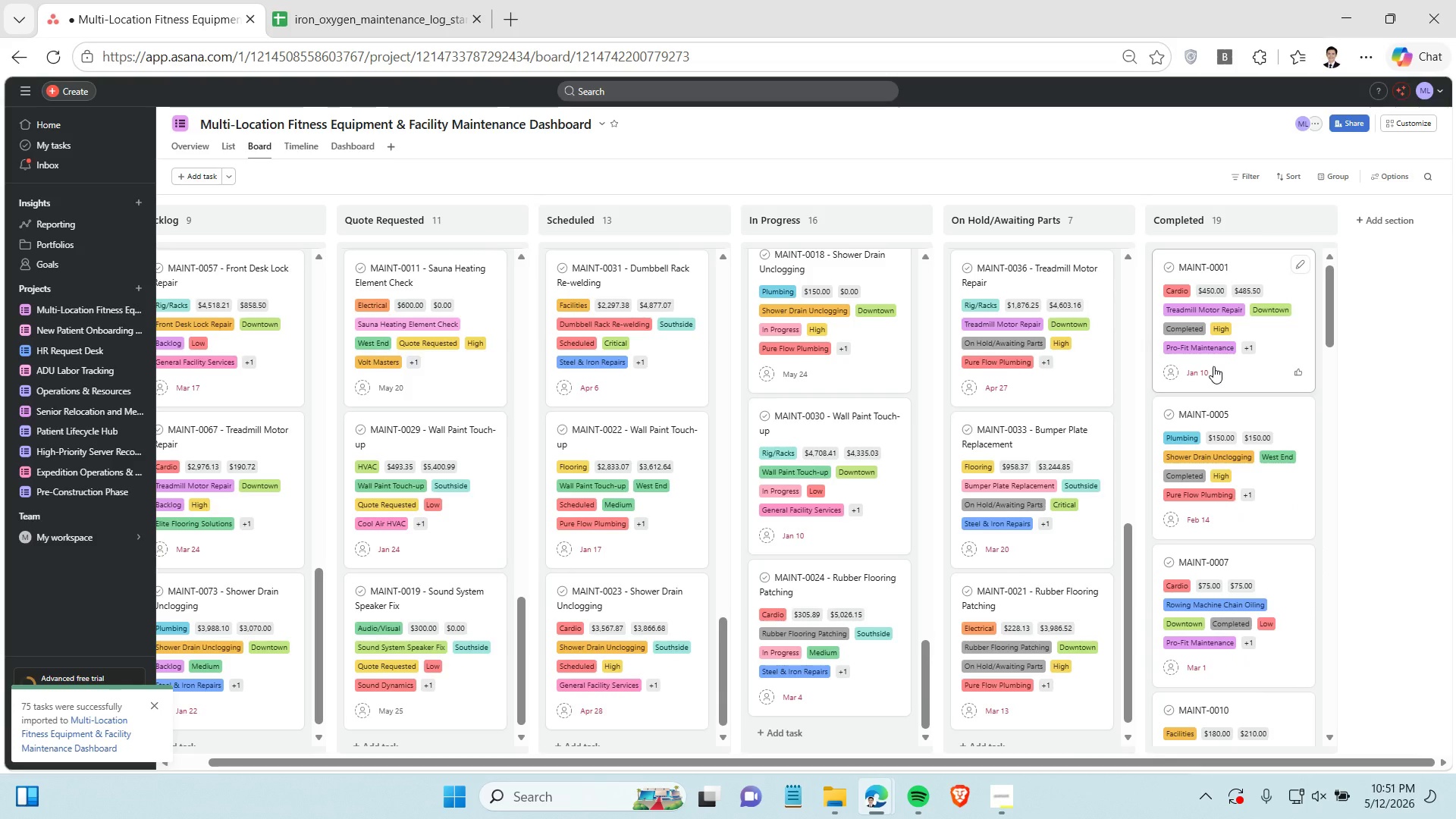 
left_click([1292, 343])
 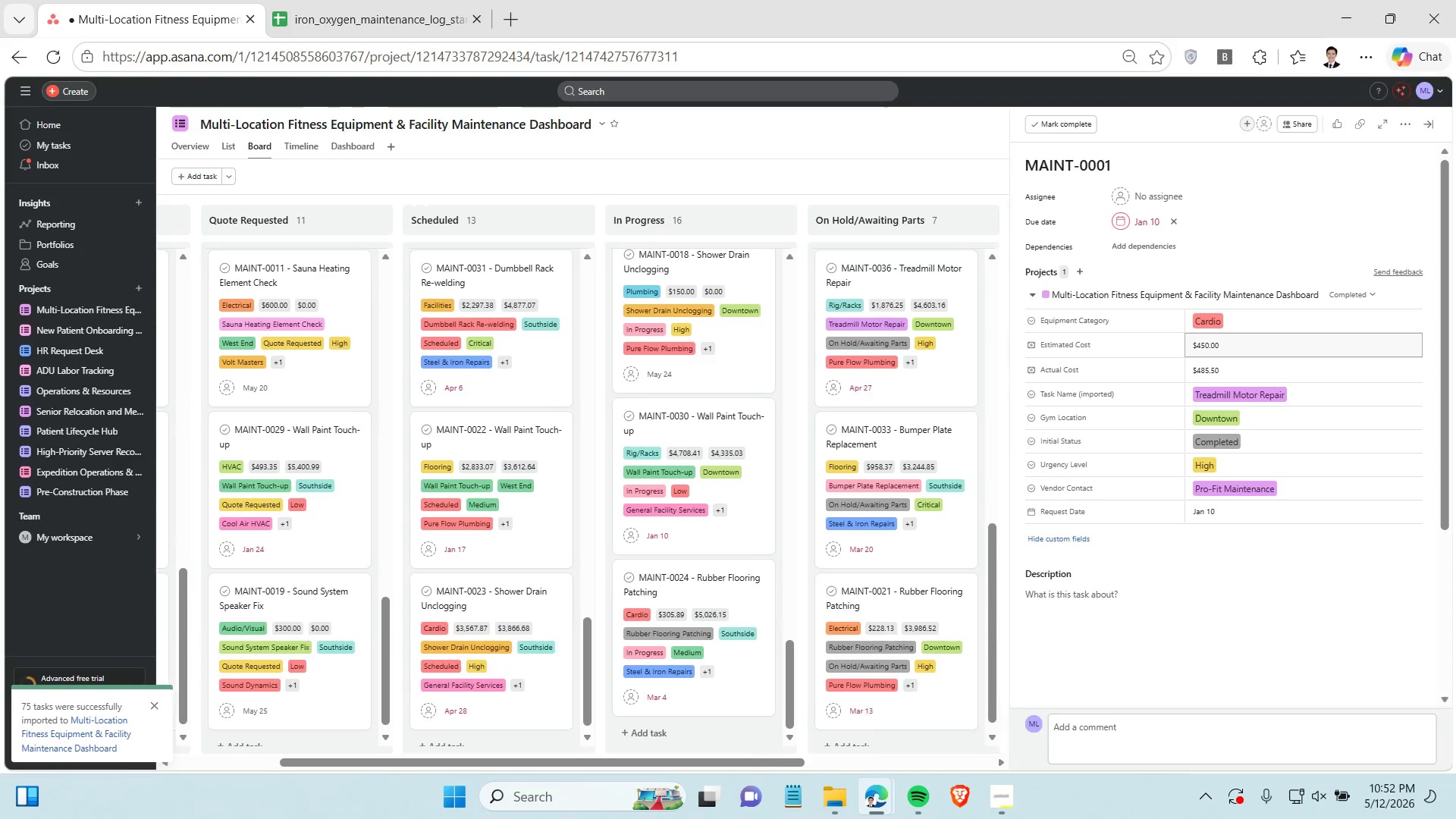 
wait(10.88)
 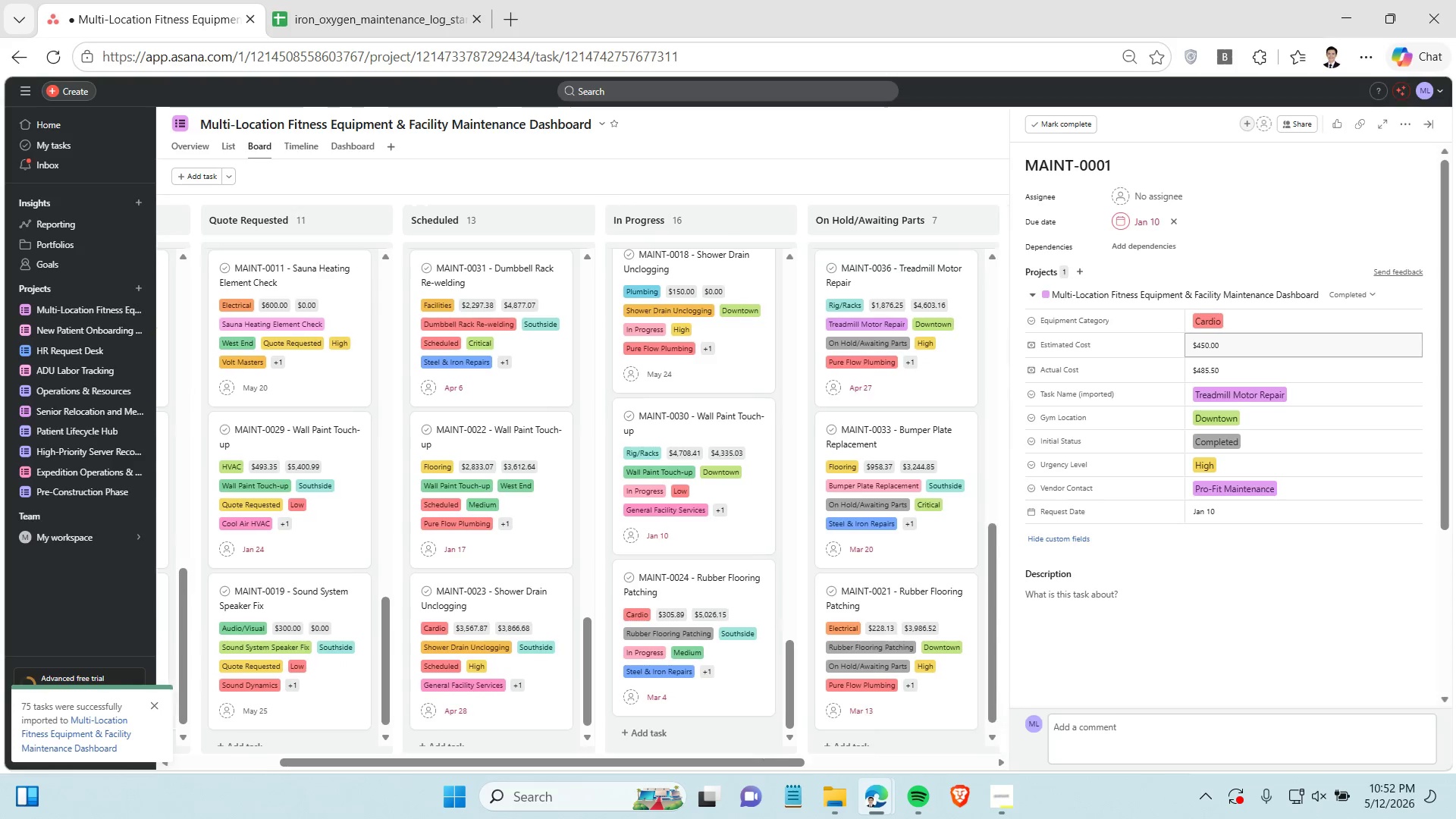 
left_click([1145, 168])
 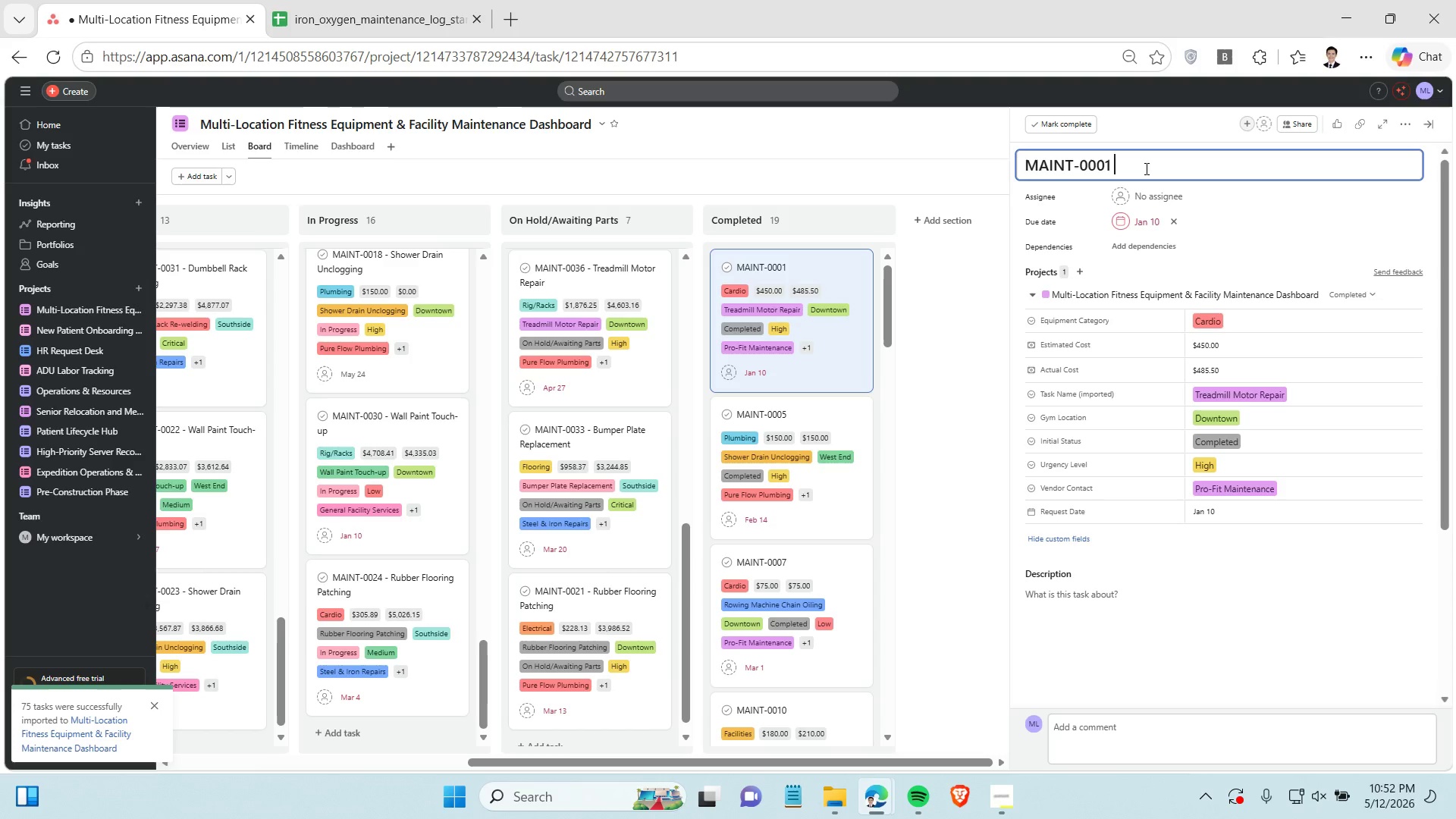 
key(Space)
 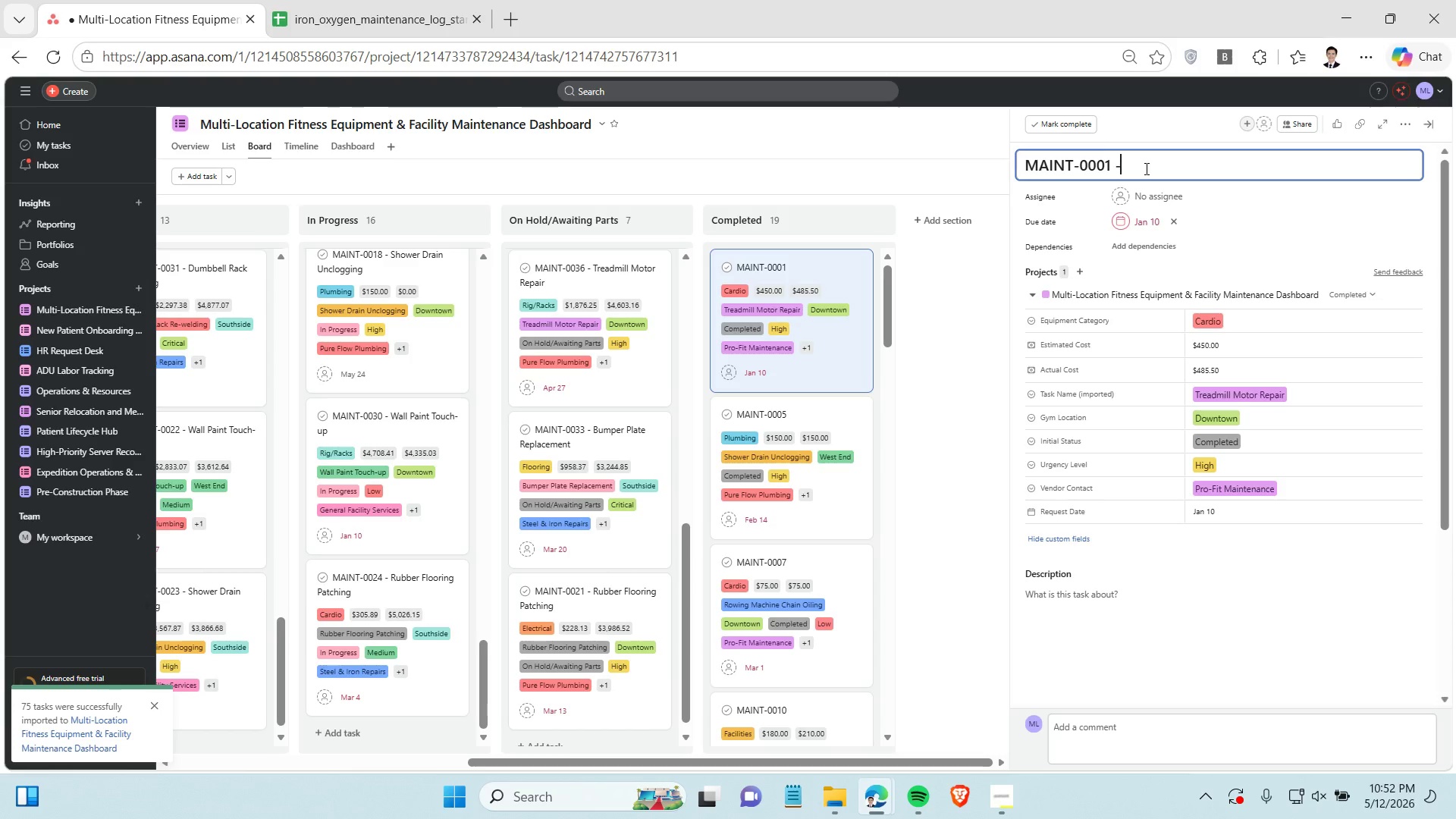 
key(Minus)
 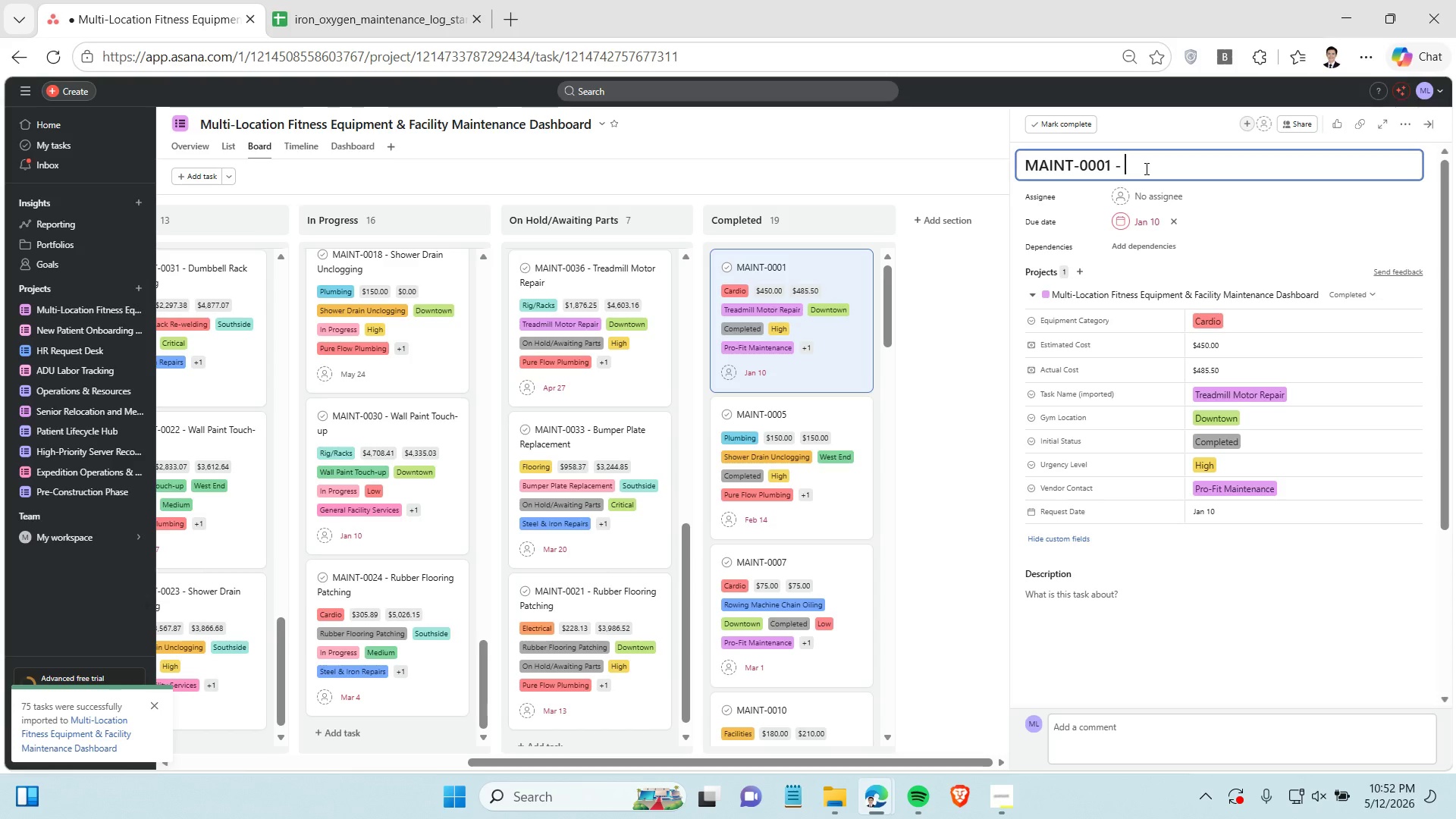 
key(Space)
 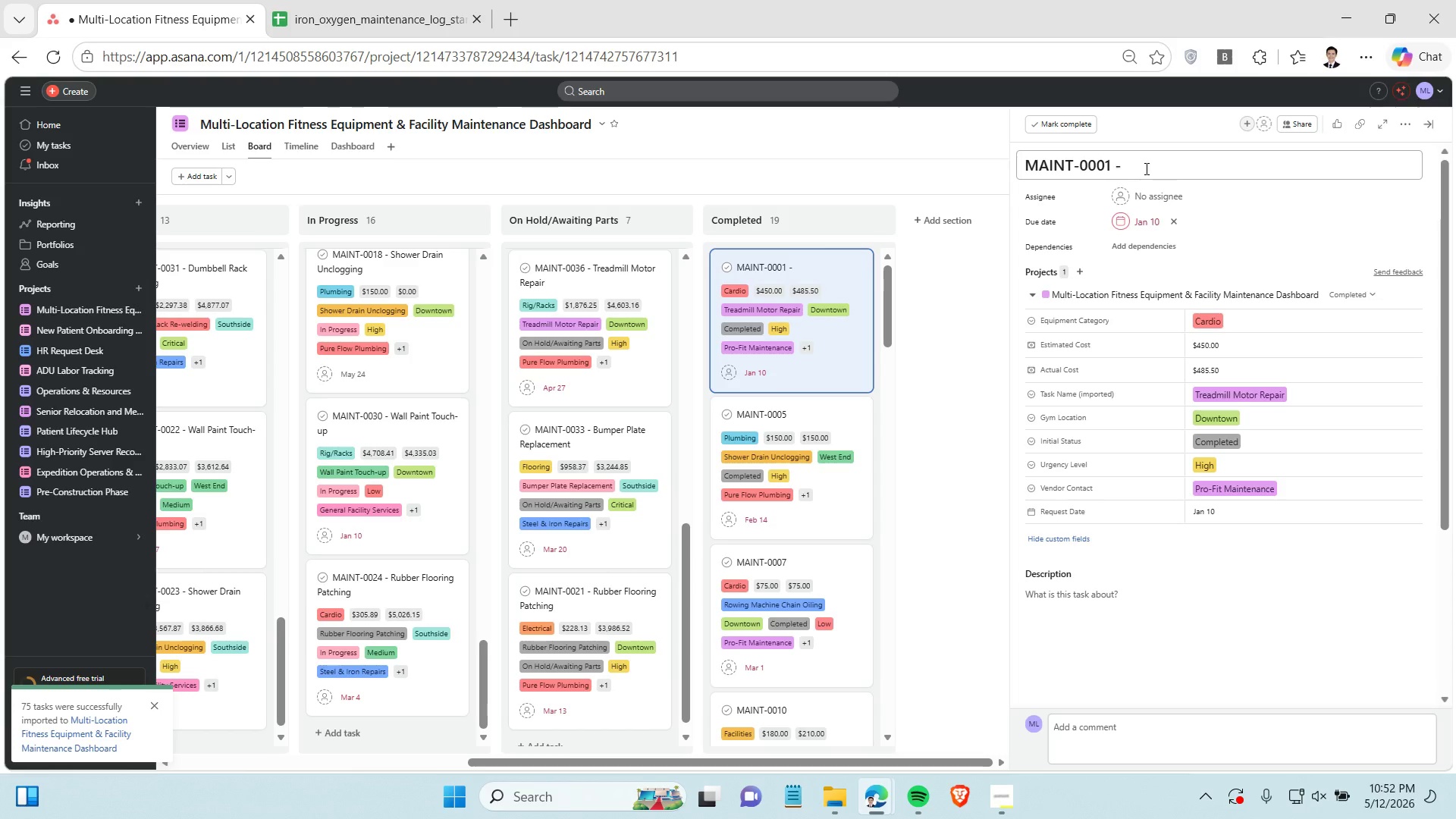 
wait(5.47)
 